 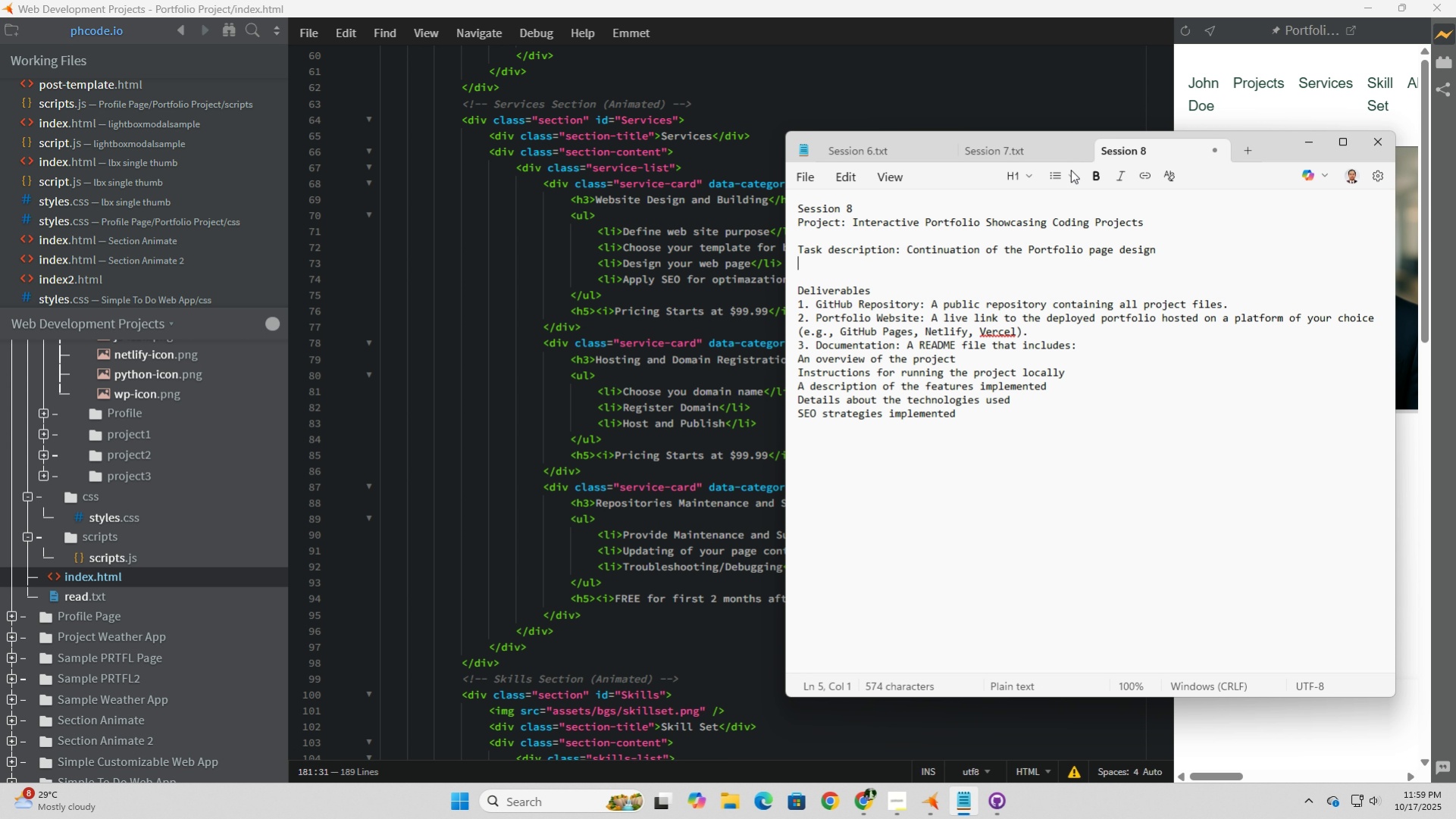 
left_click([1076, 147])
 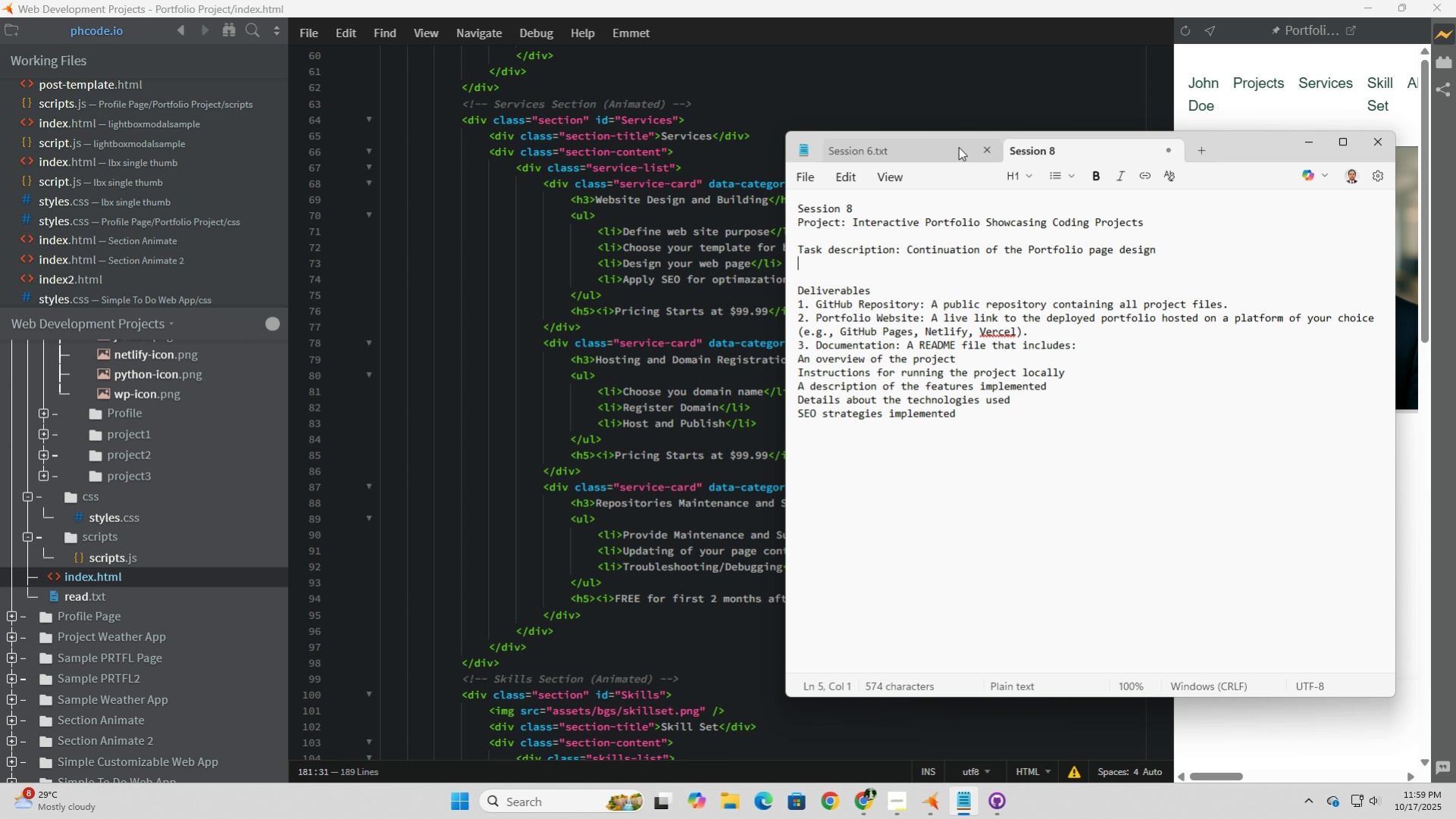 
left_click([958, 147])
 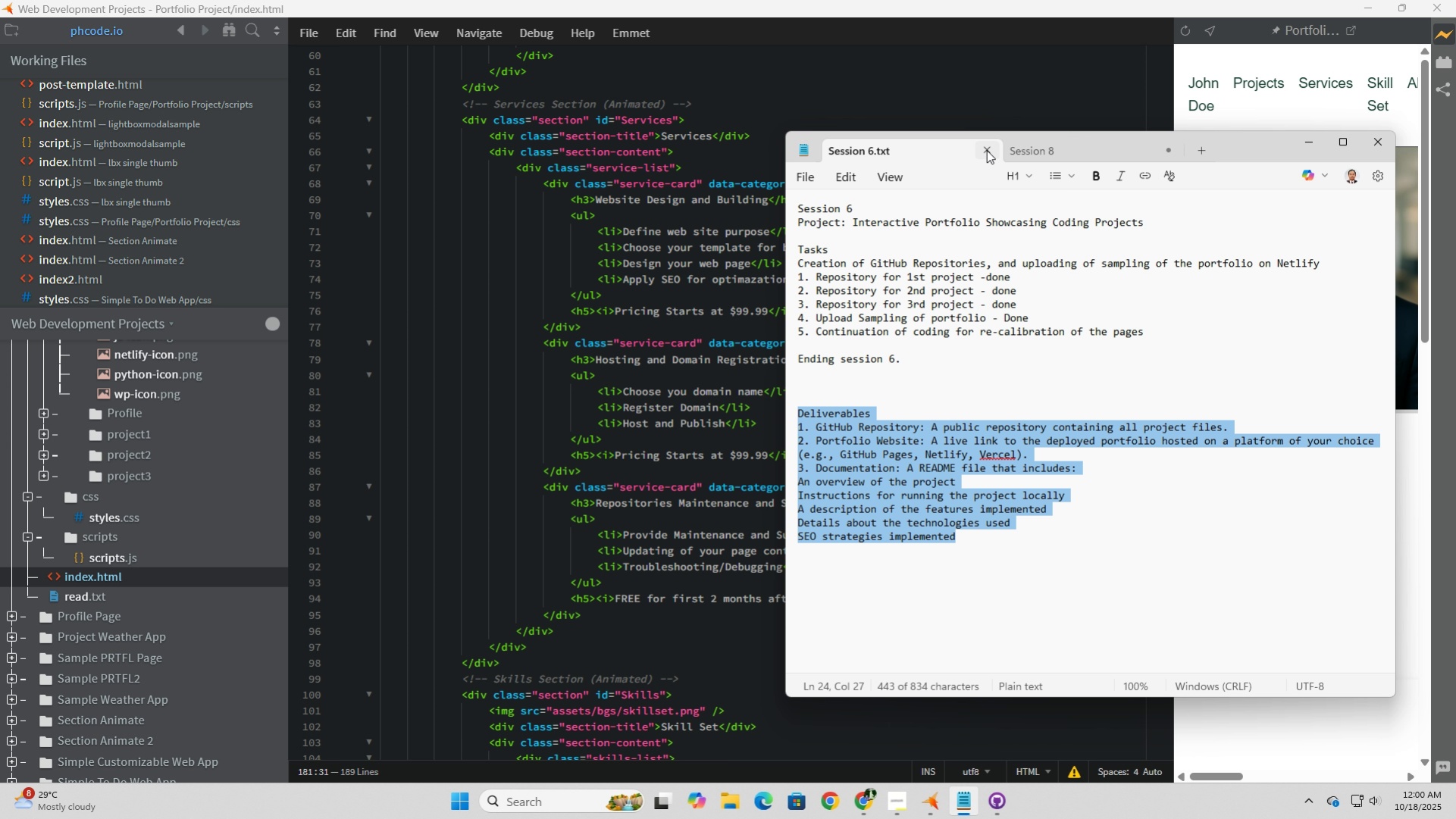 
left_click([986, 150])
 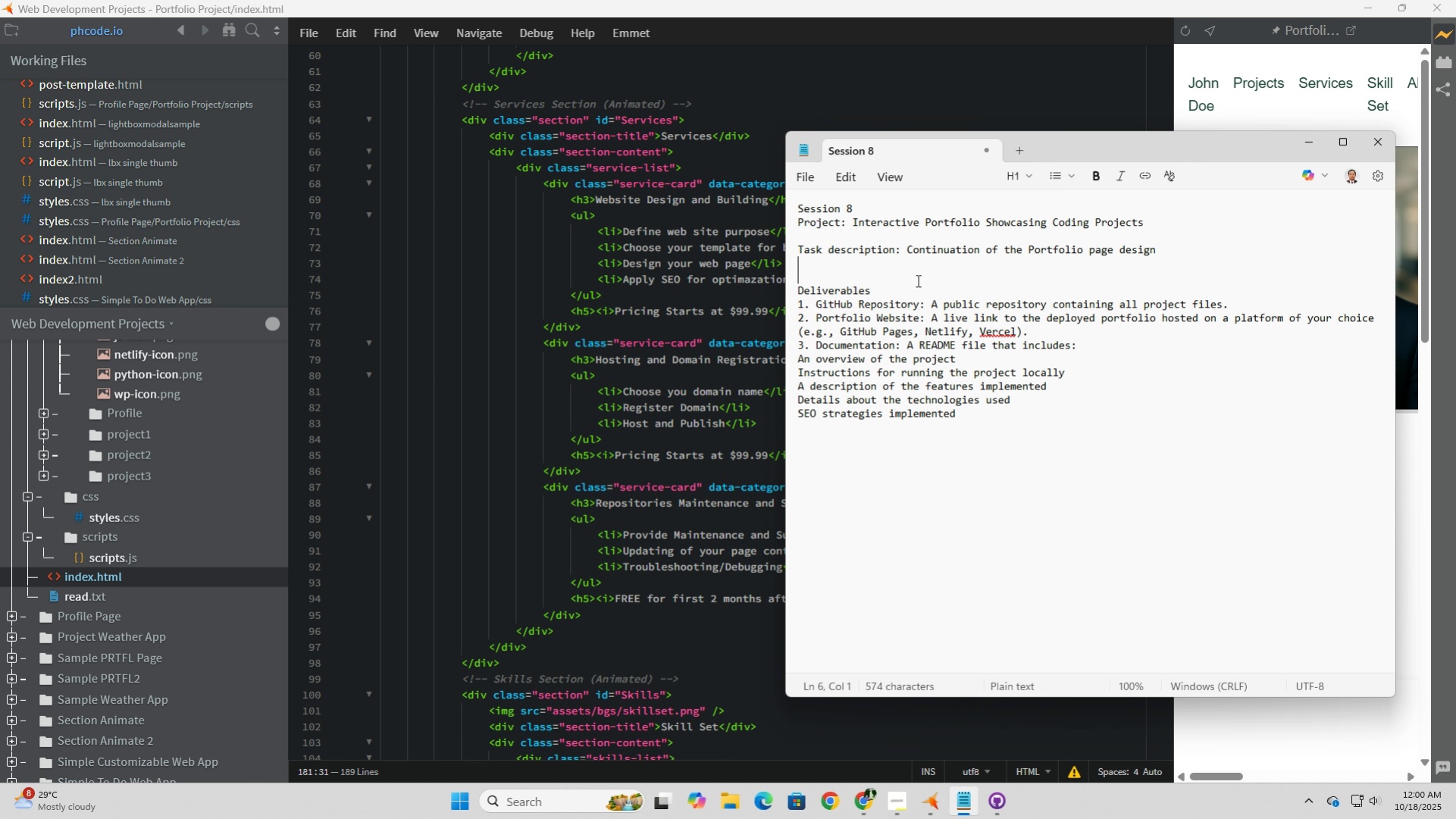 
left_click([916, 280])
 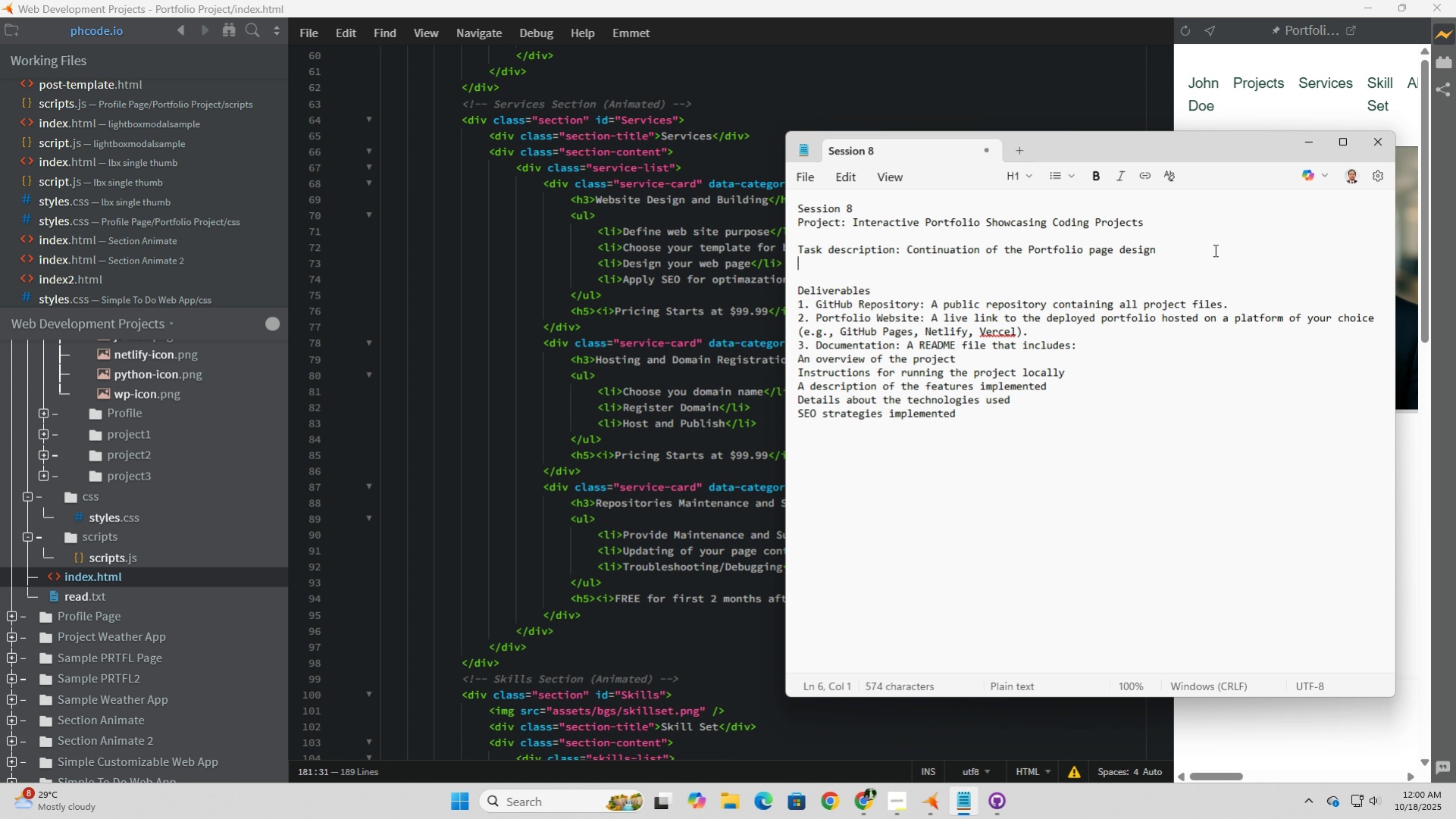 
left_click_drag(start_coordinate=[1213, 250], to_coordinate=[803, 255])
 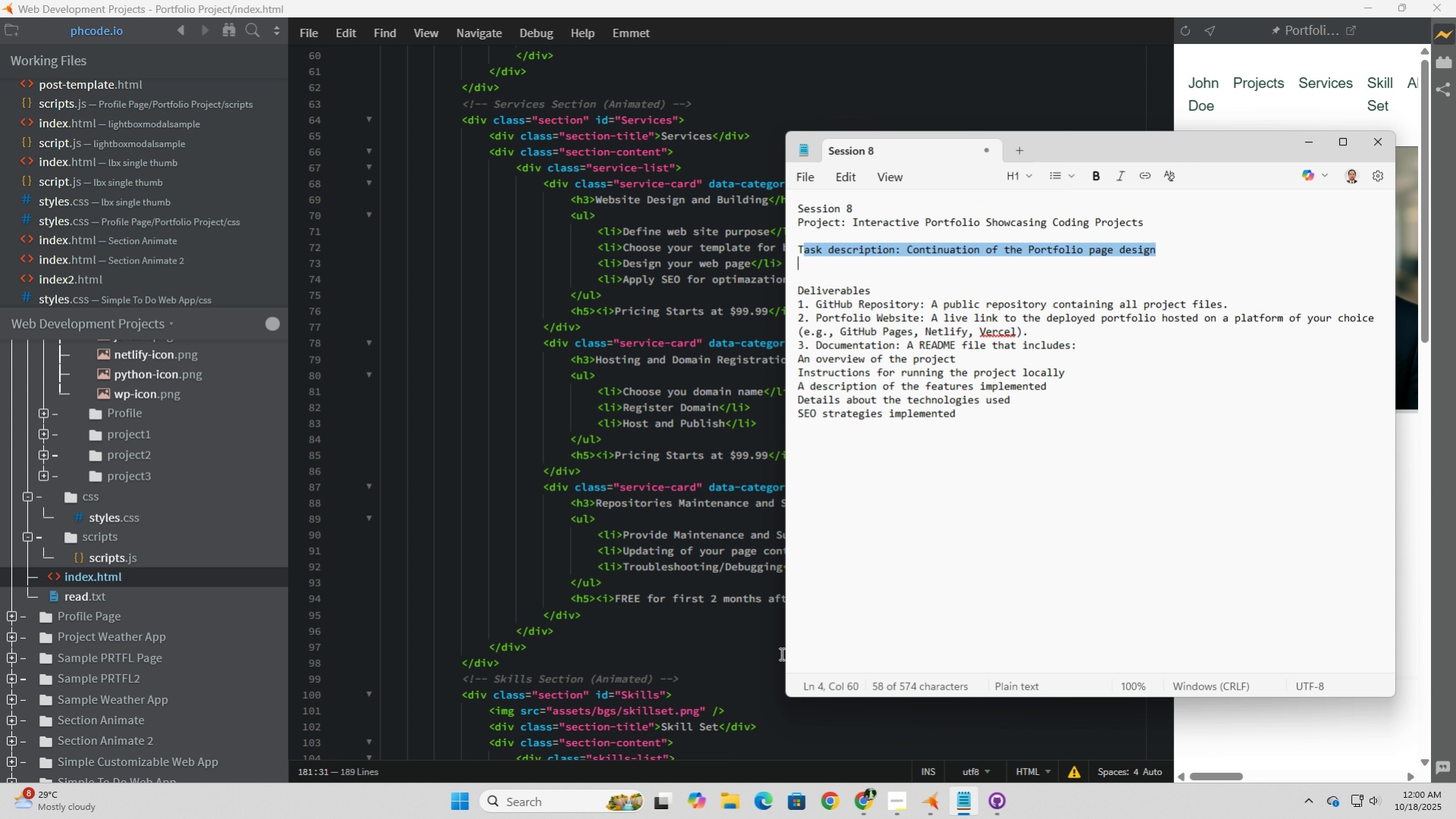 
left_click([678, 644])
 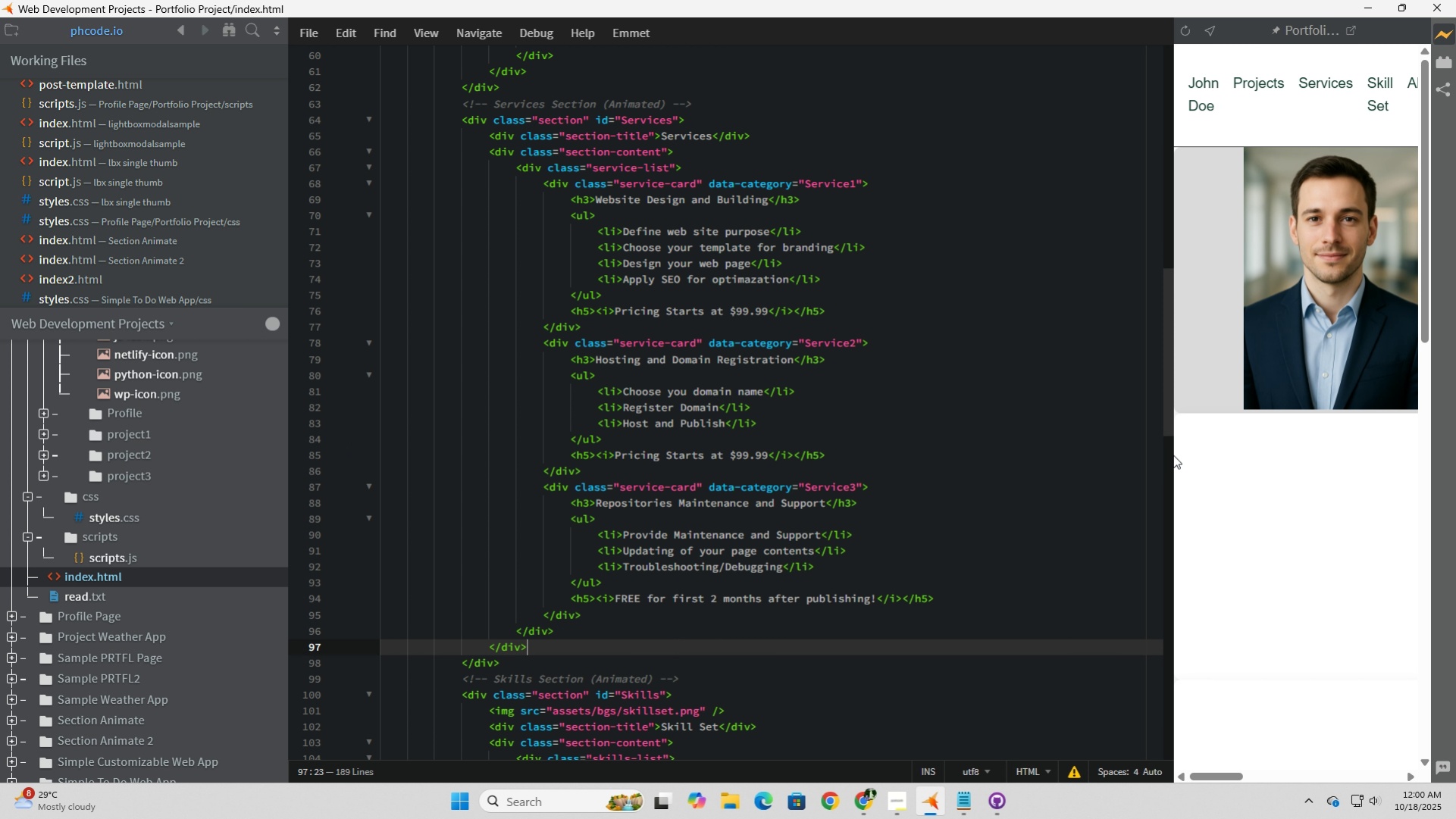 
left_click_drag(start_coordinate=[1174, 455], to_coordinate=[1096, 455])
 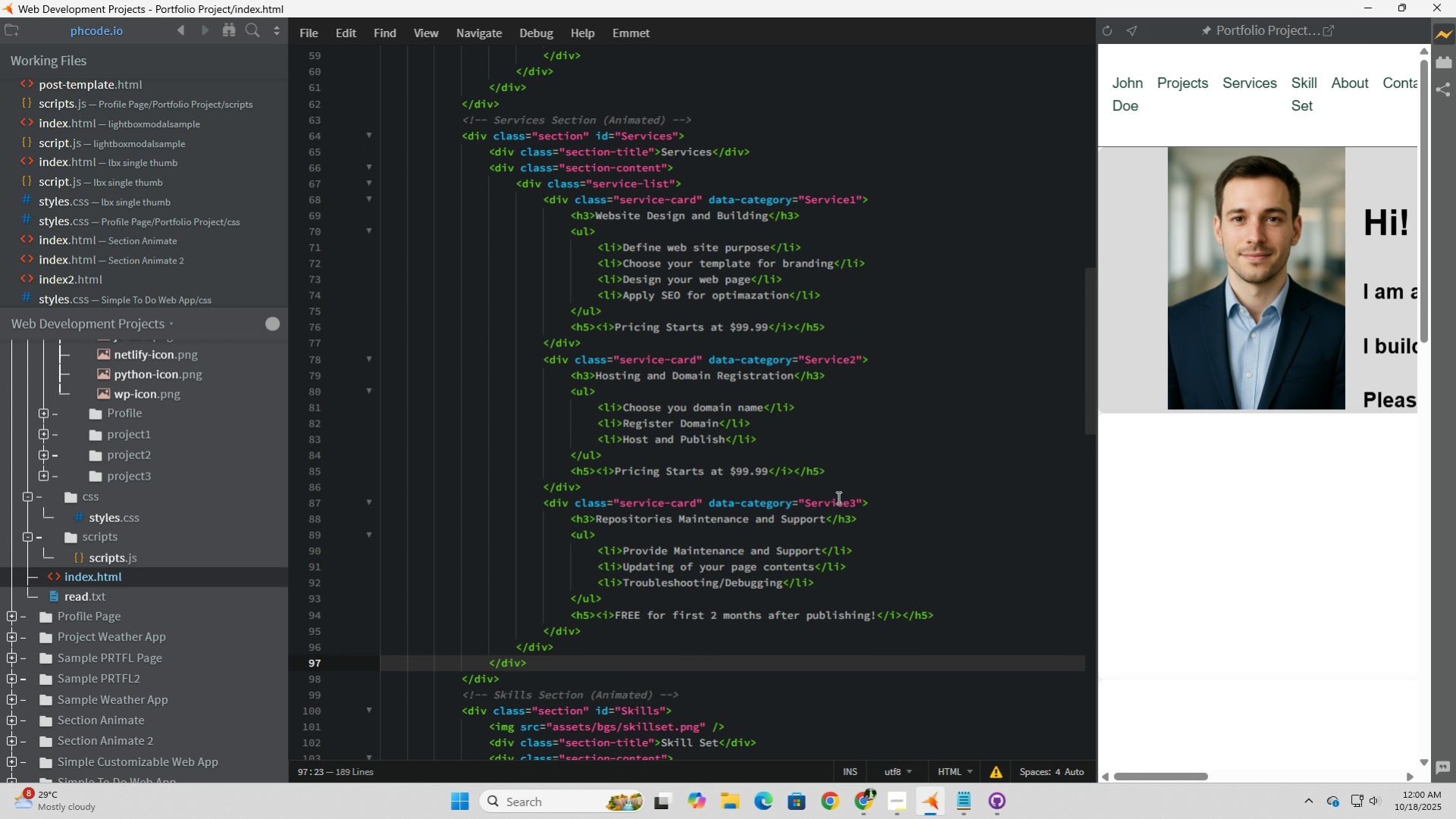 
scroll: coordinate [836, 497], scroll_direction: down, amount: 7.0
 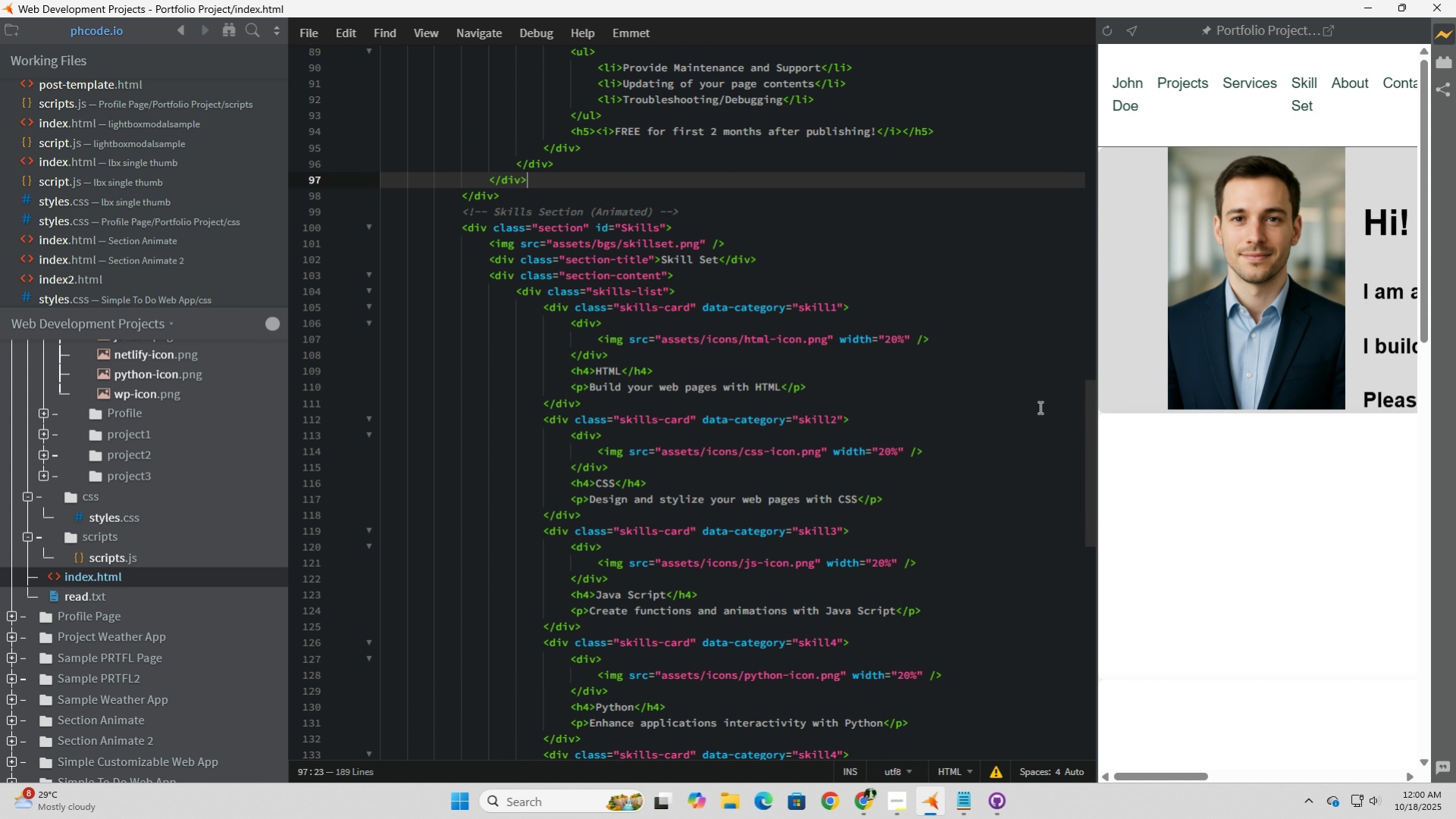 
left_click([1038, 407])
 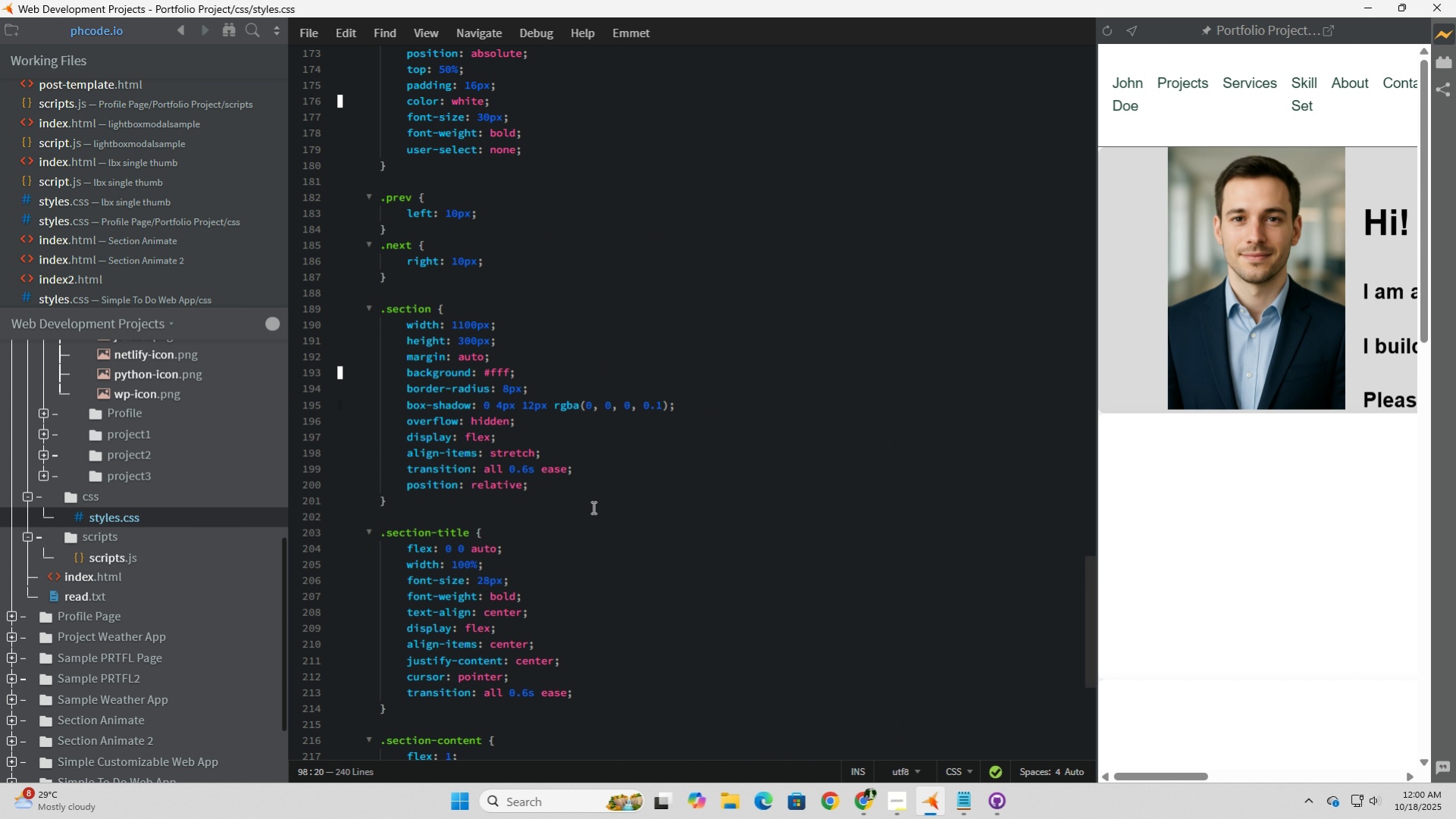 
wait(7.93)
 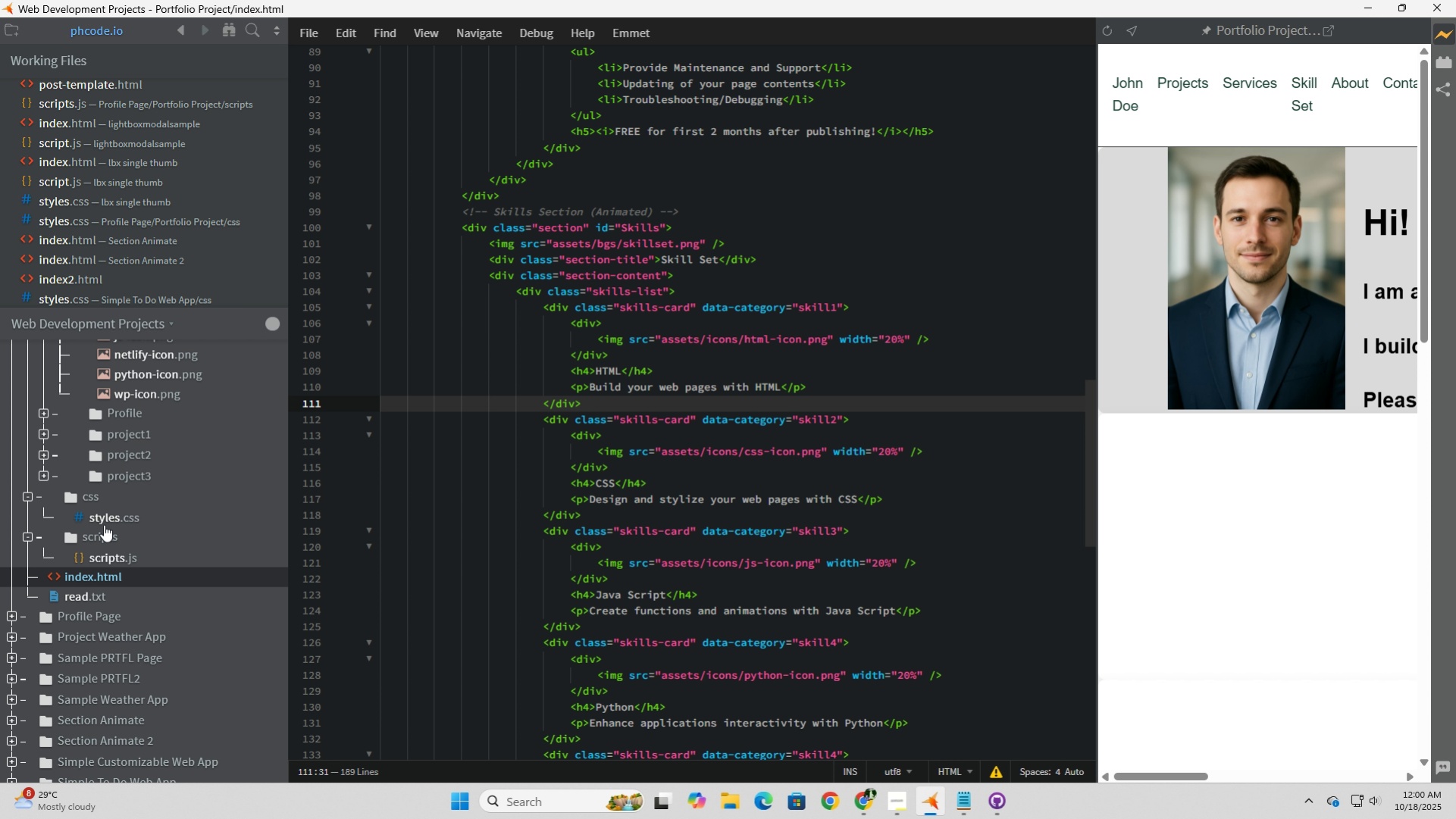 
left_click([1414, 548])
 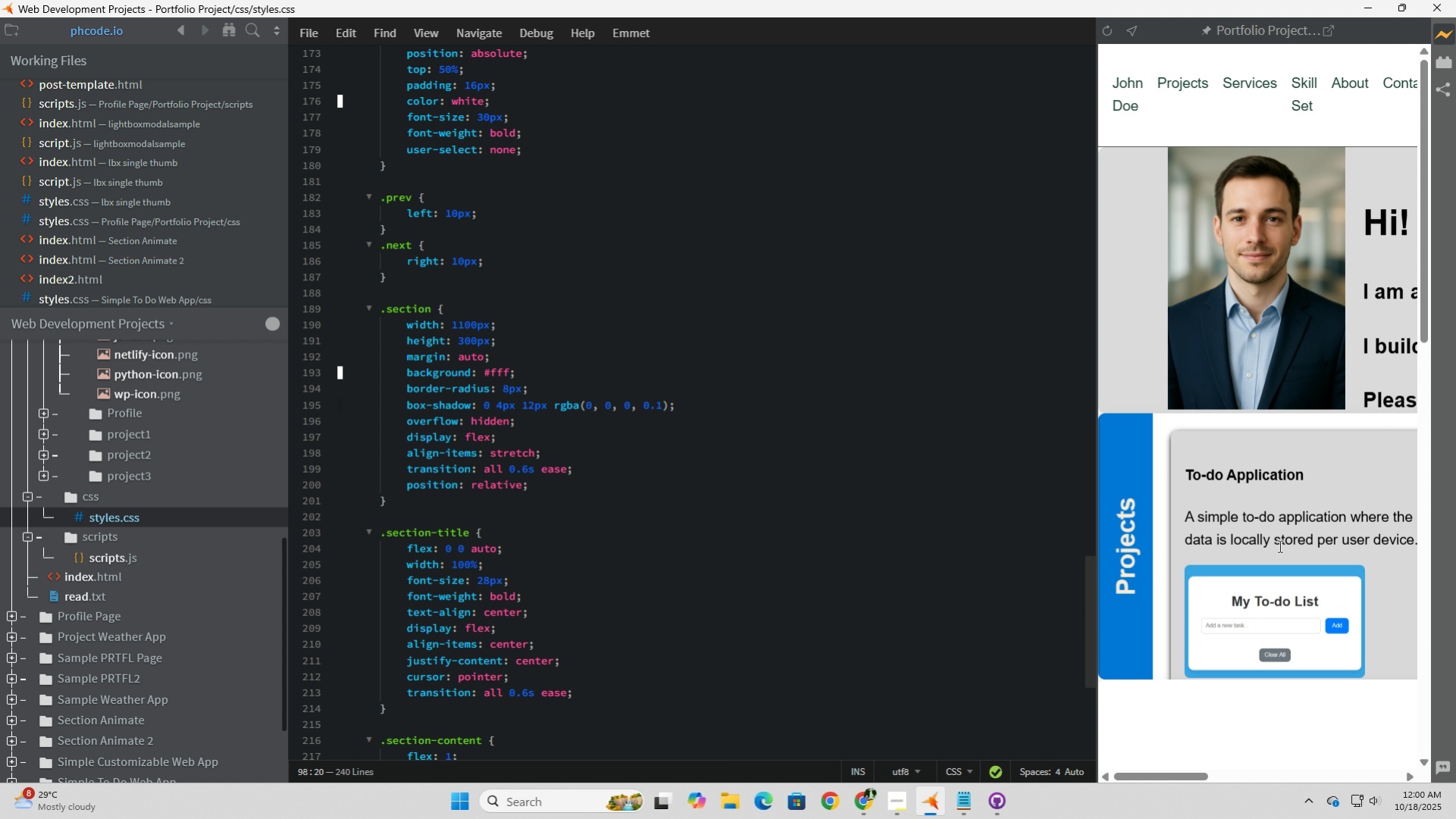 
wait(11.67)
 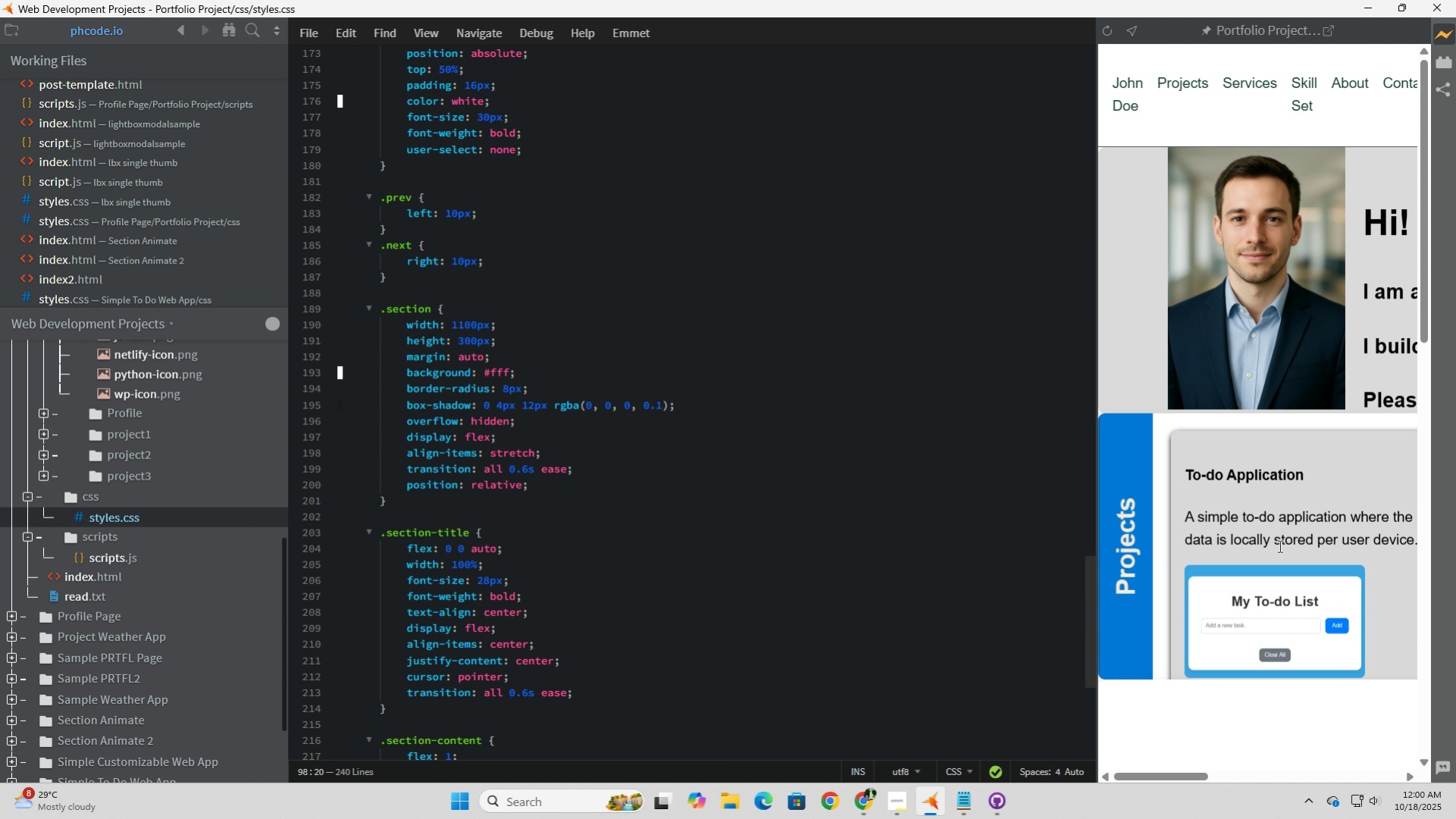 
left_click([89, 574])
 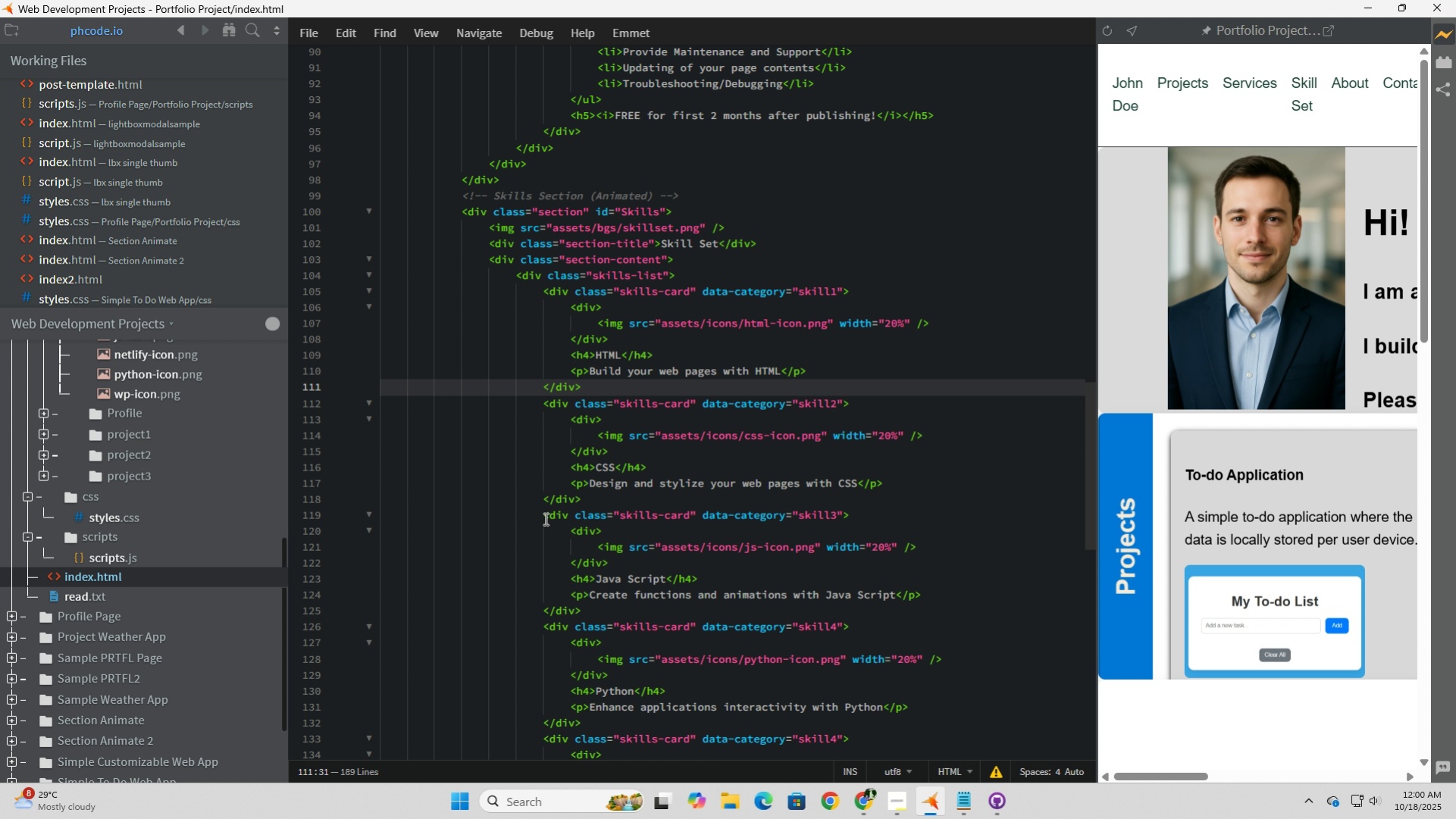 
wait(8.11)
 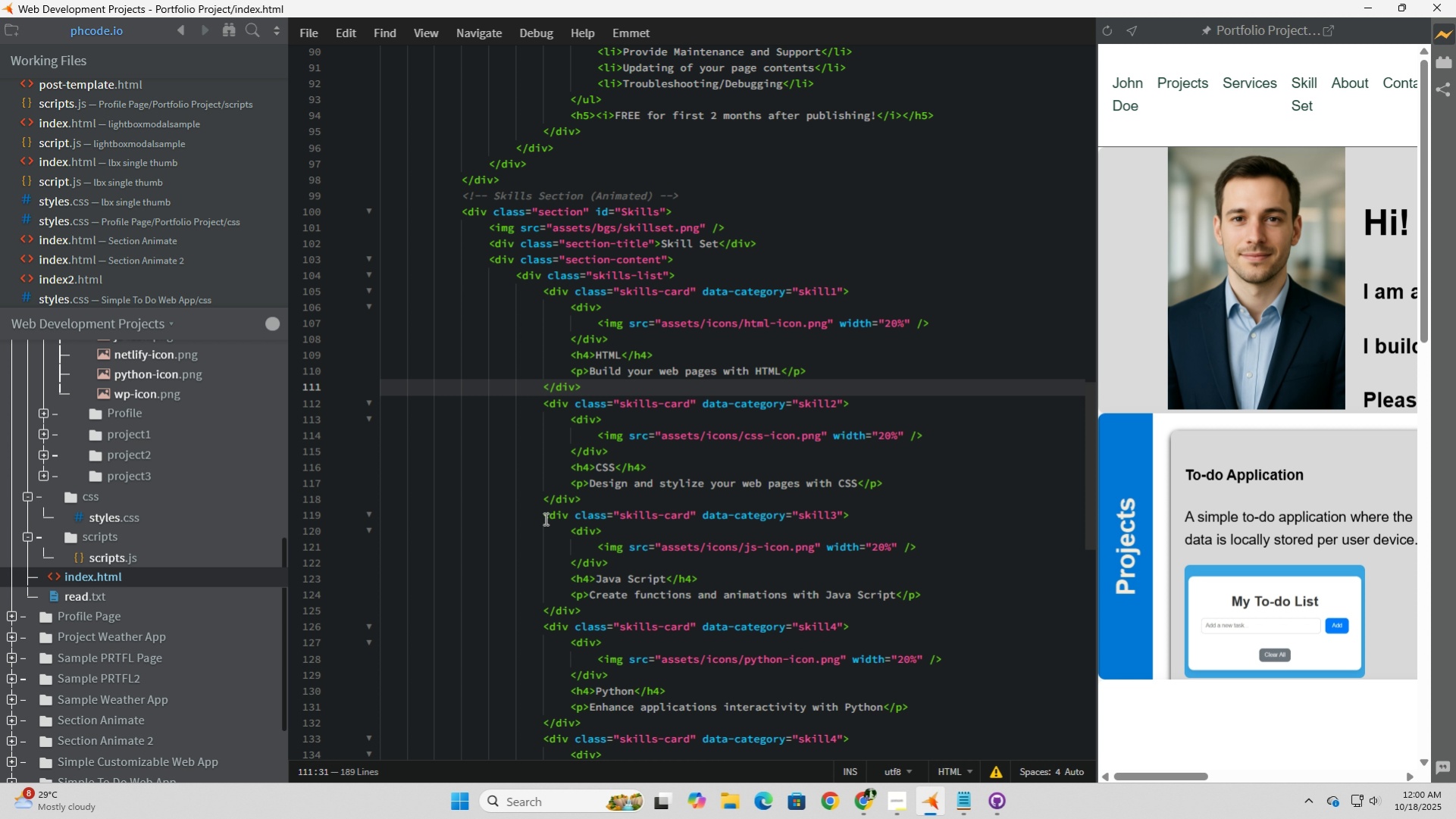 
left_click_drag(start_coordinate=[751, 229], to_coordinate=[380, 233])
 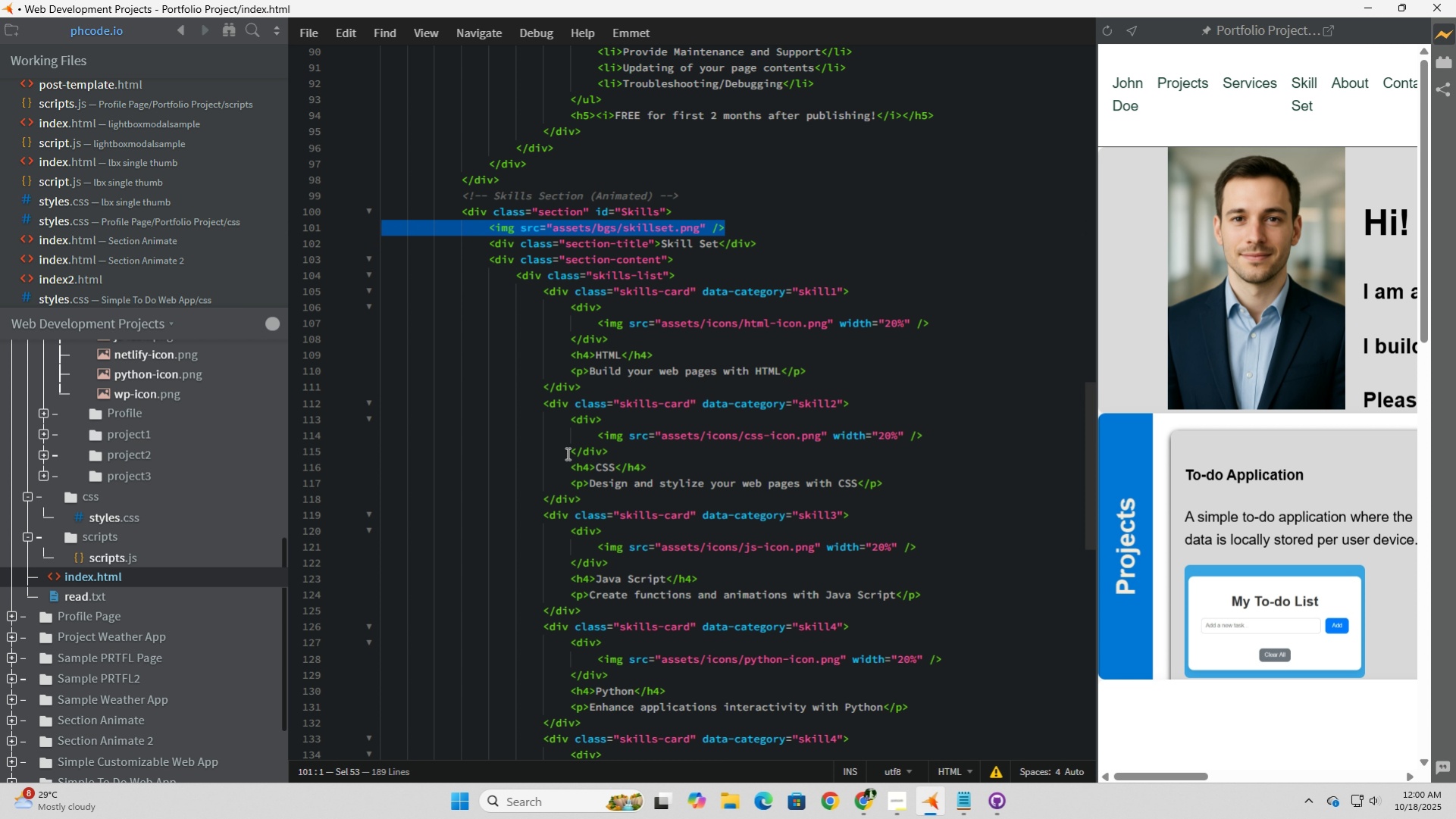 
key(Backspace)
 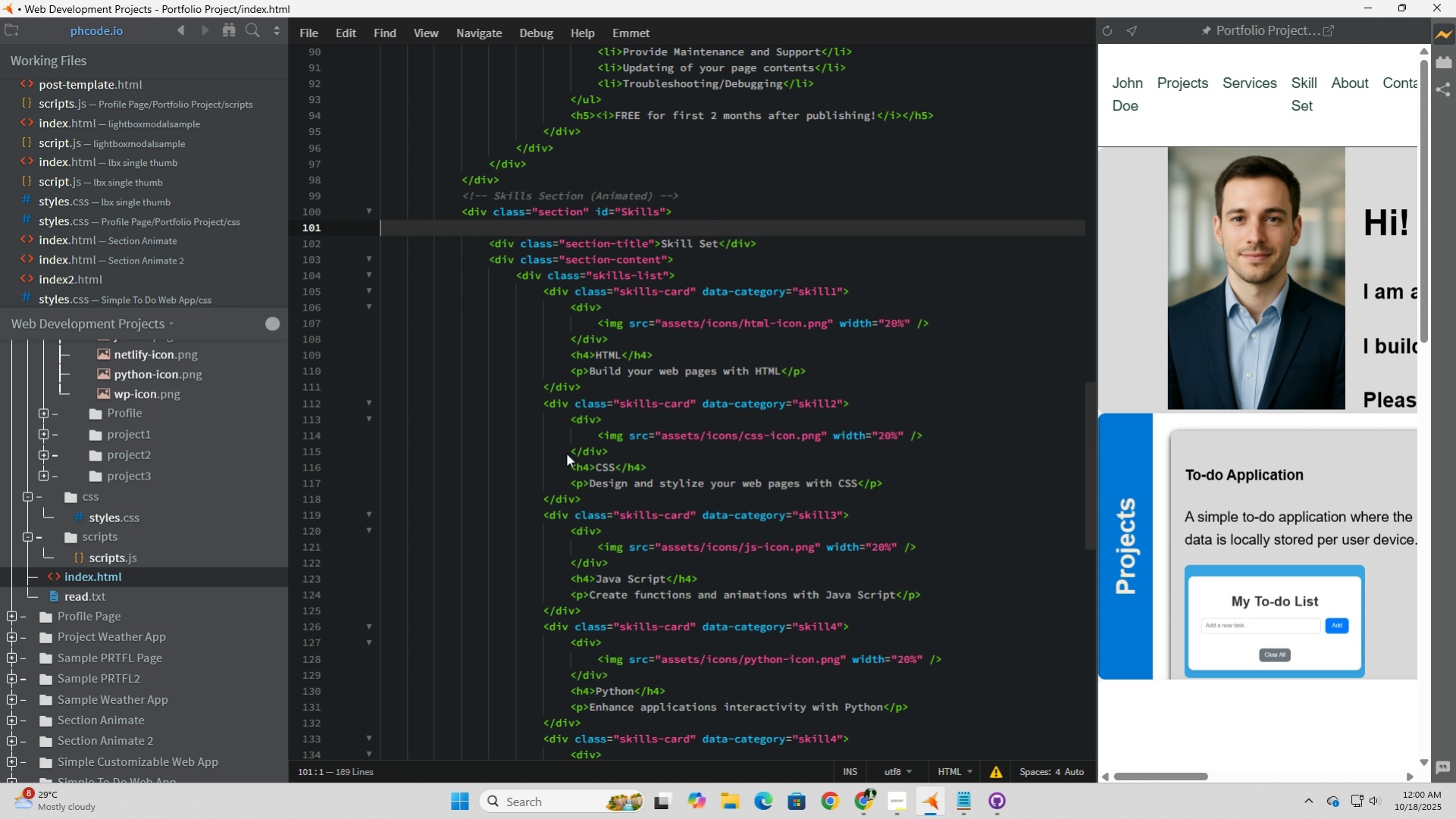 
key(Backspace)
 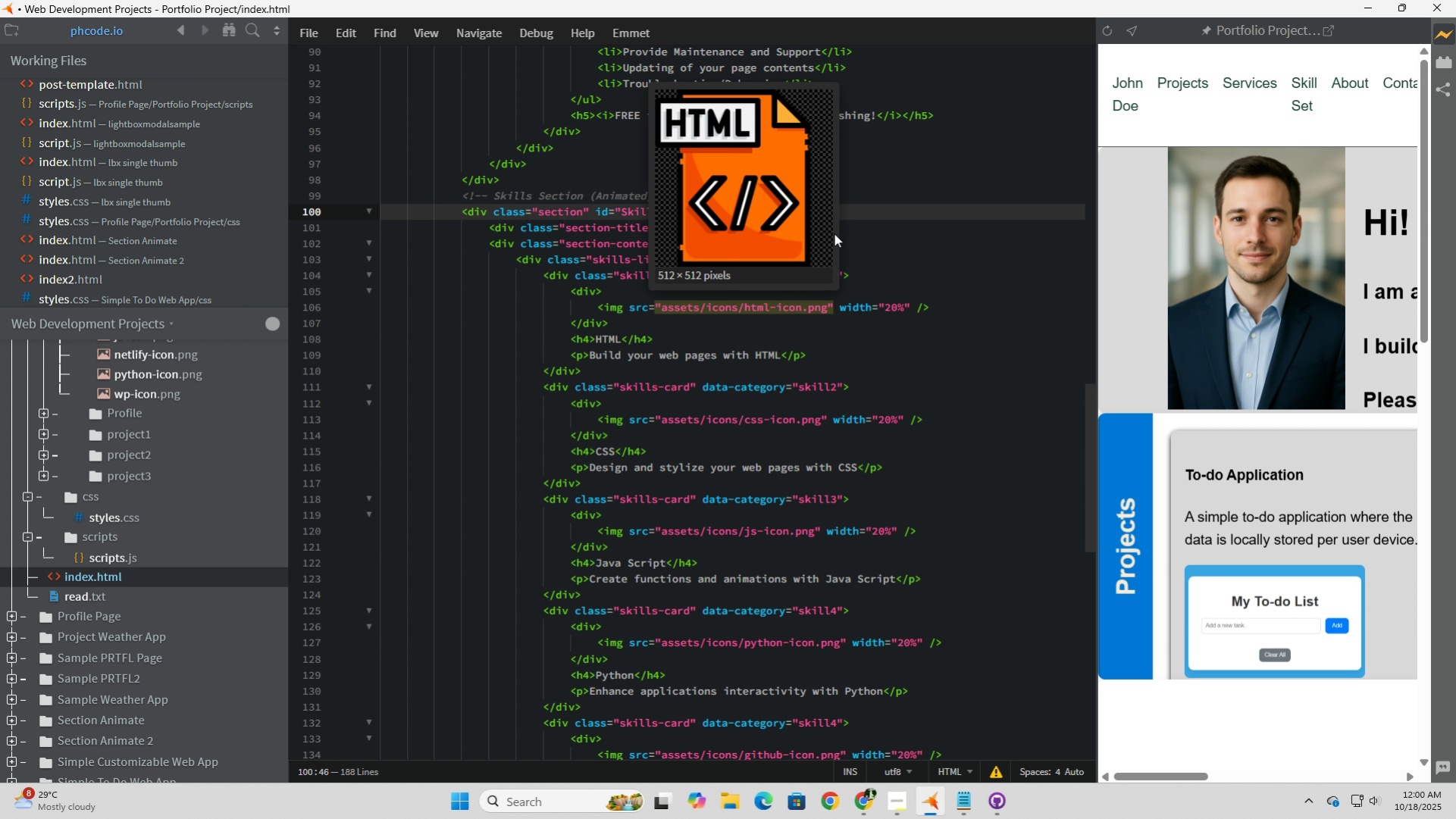 
left_click([940, 247])
 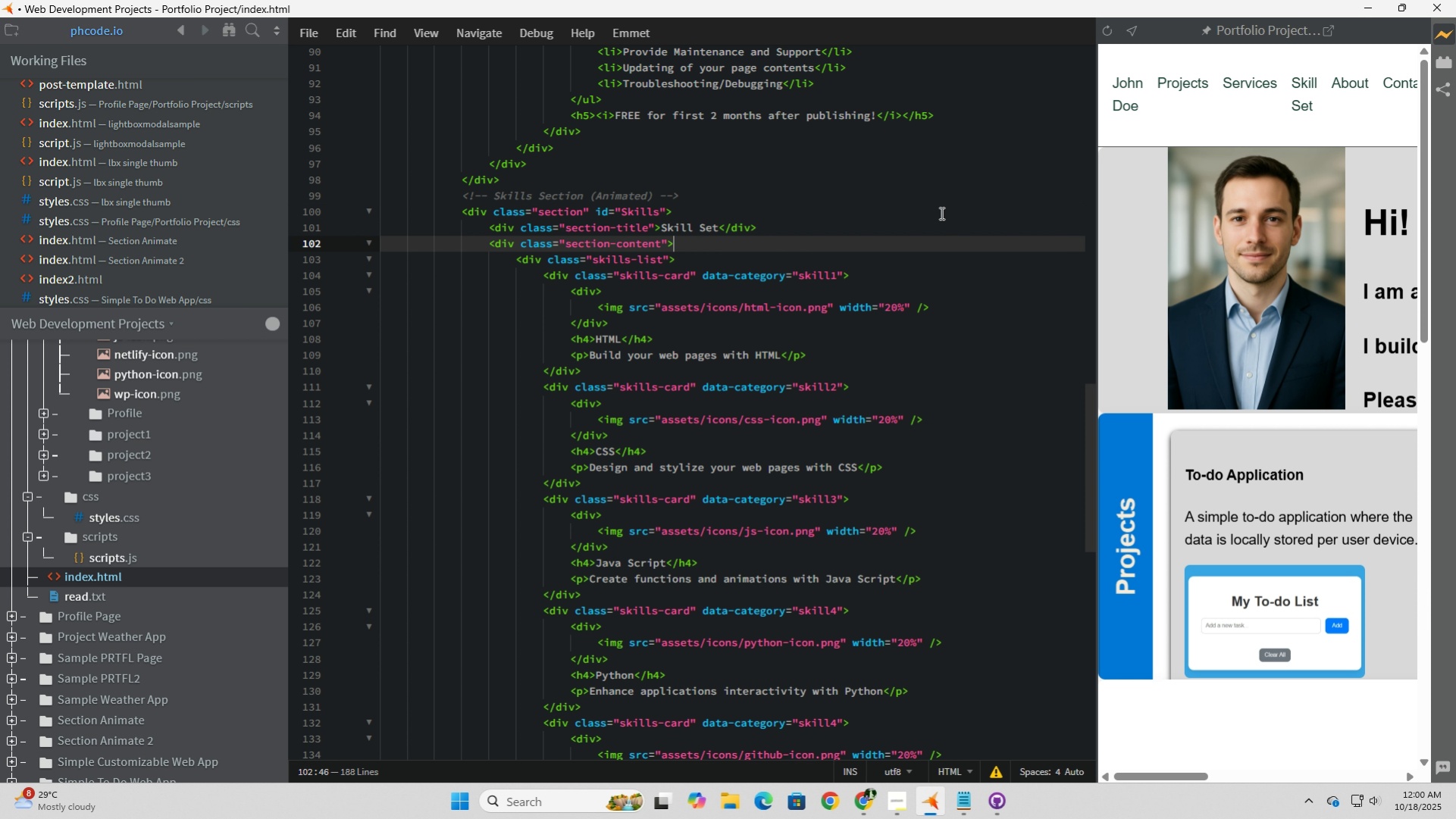 
left_click([940, 213])
 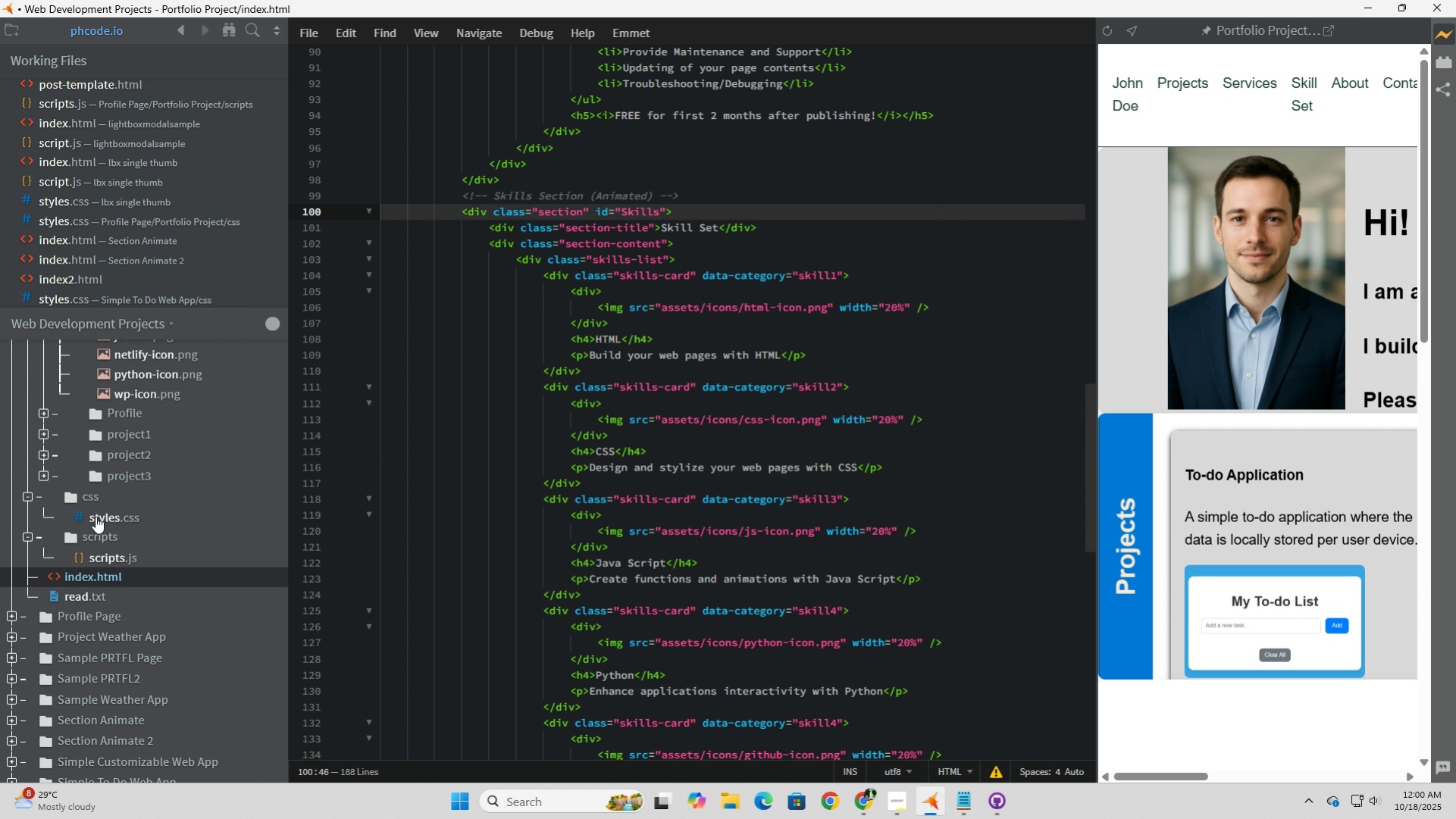 
wait(6.36)
 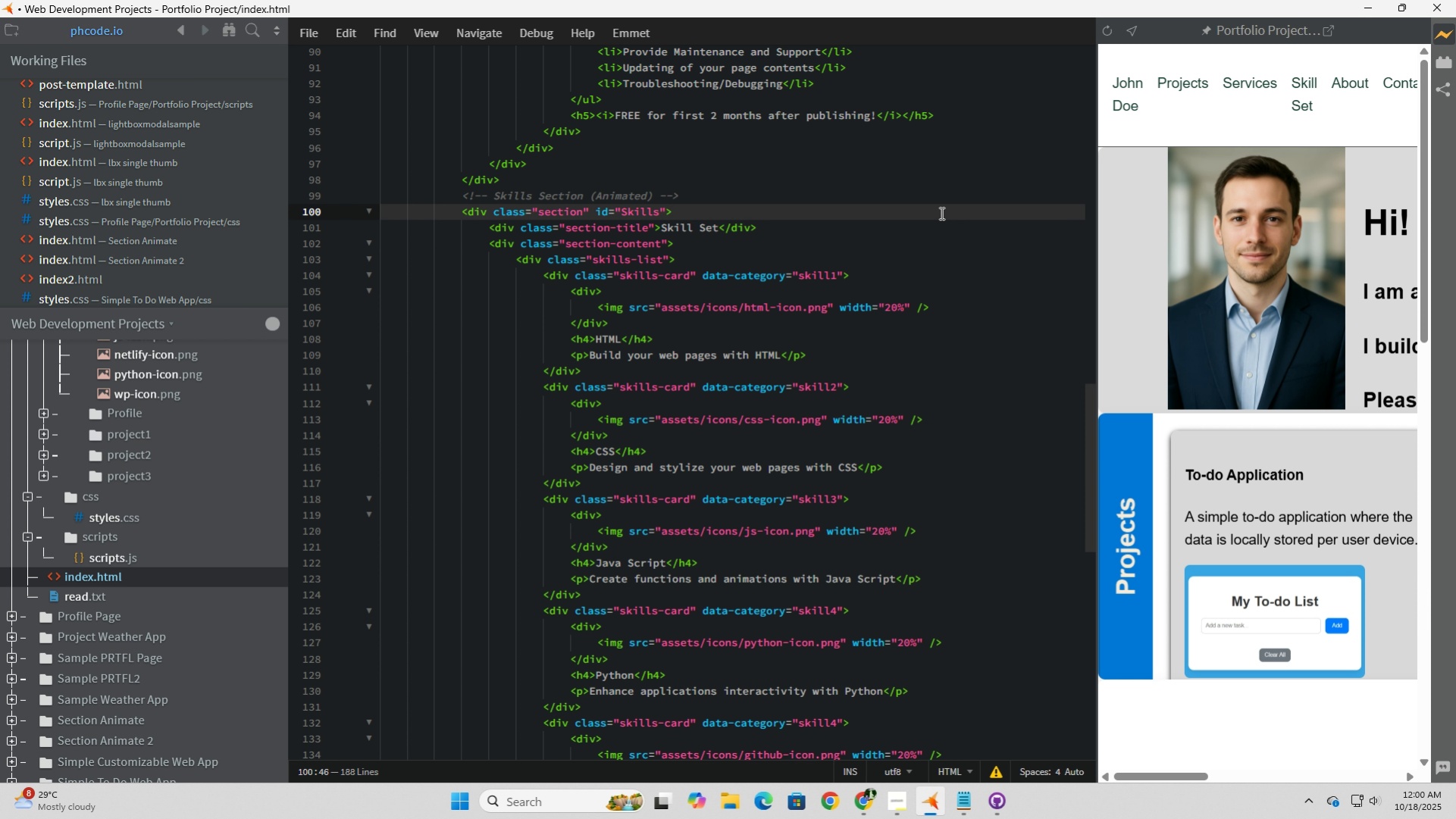 
left_click([680, 509])
 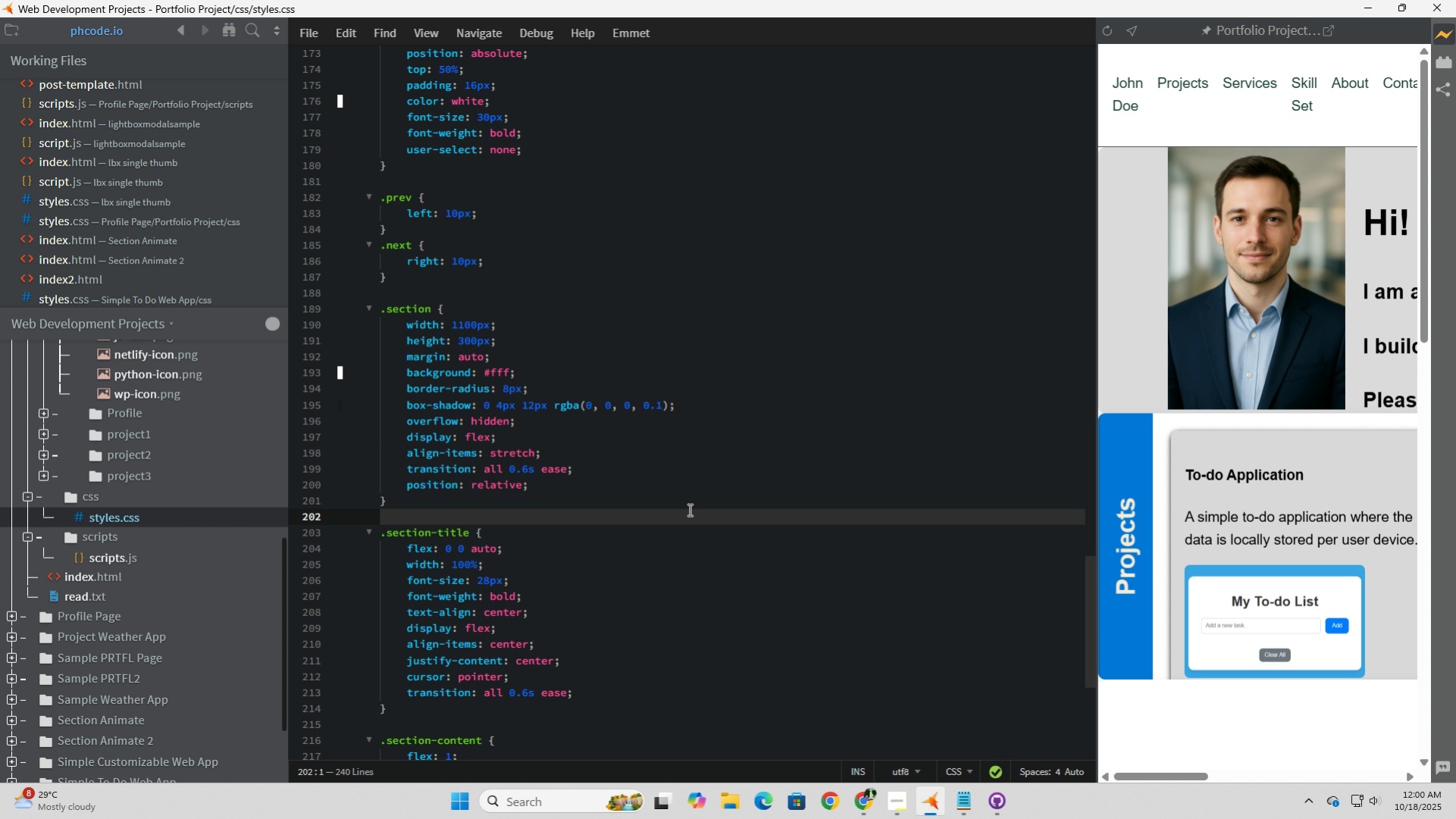 
scroll: coordinate [688, 509], scroll_direction: down, amount: 1.0
 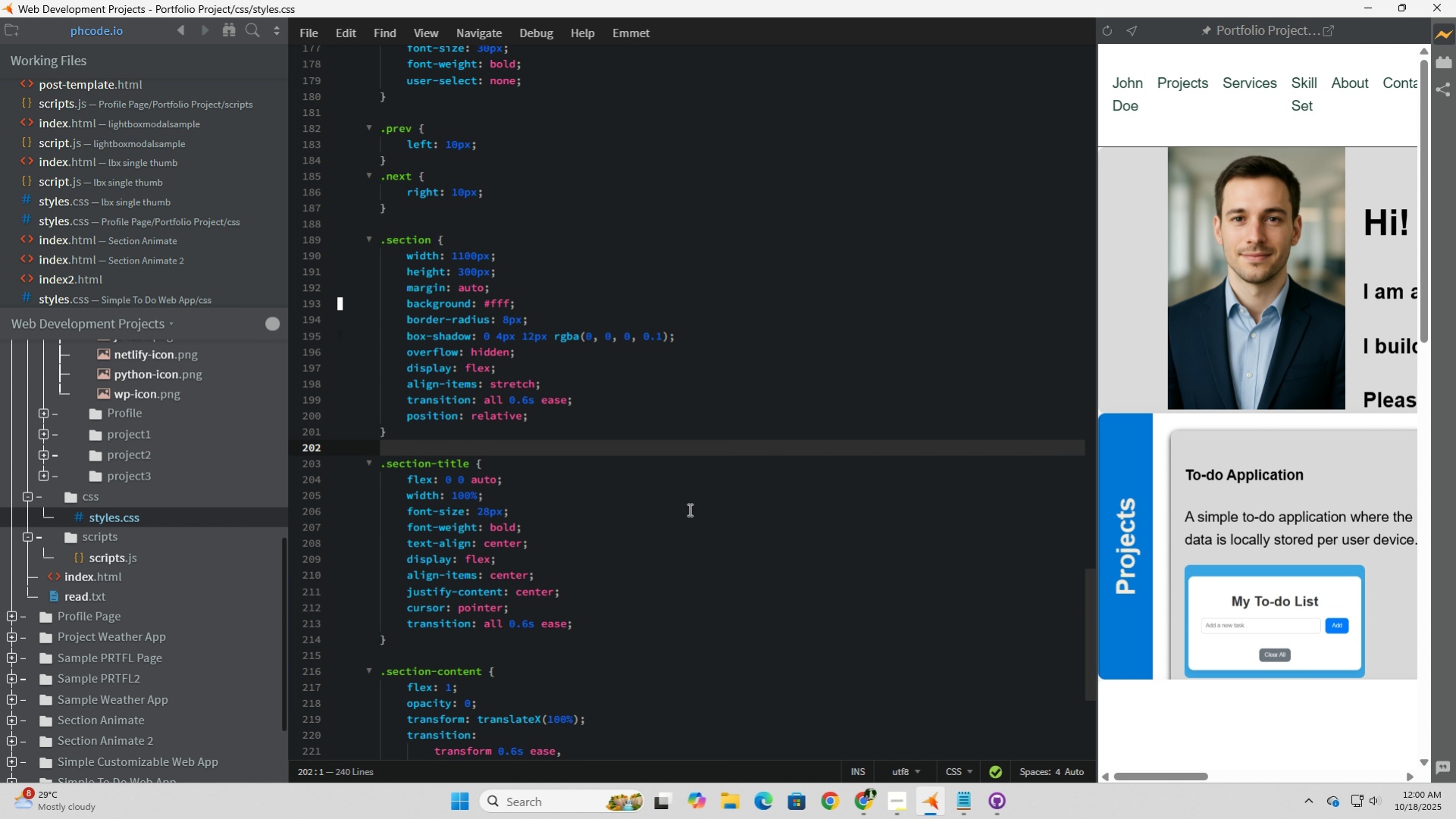 
wait(5.27)
 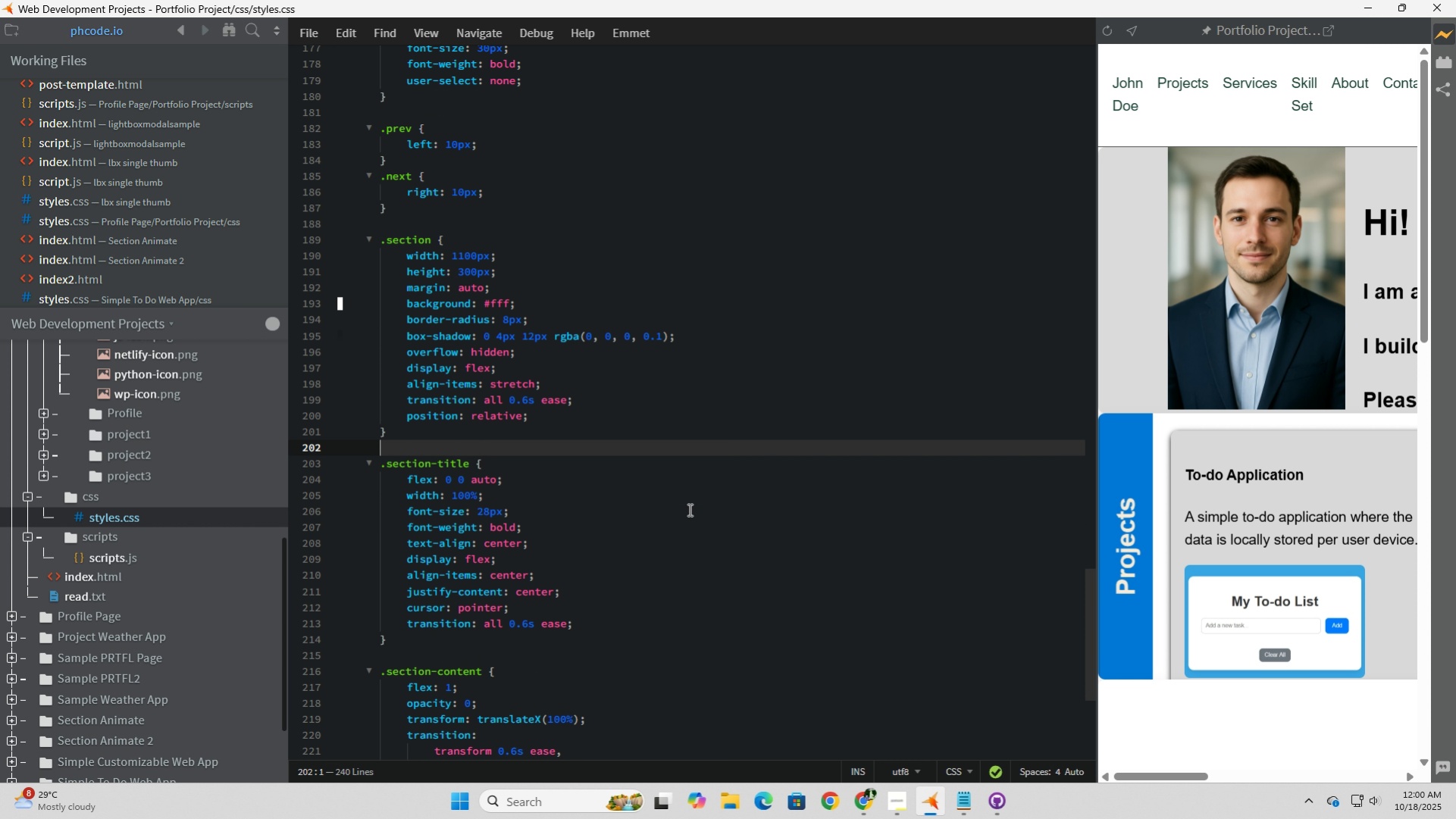 
scroll: coordinate [688, 509], scroll_direction: down, amount: 5.0
 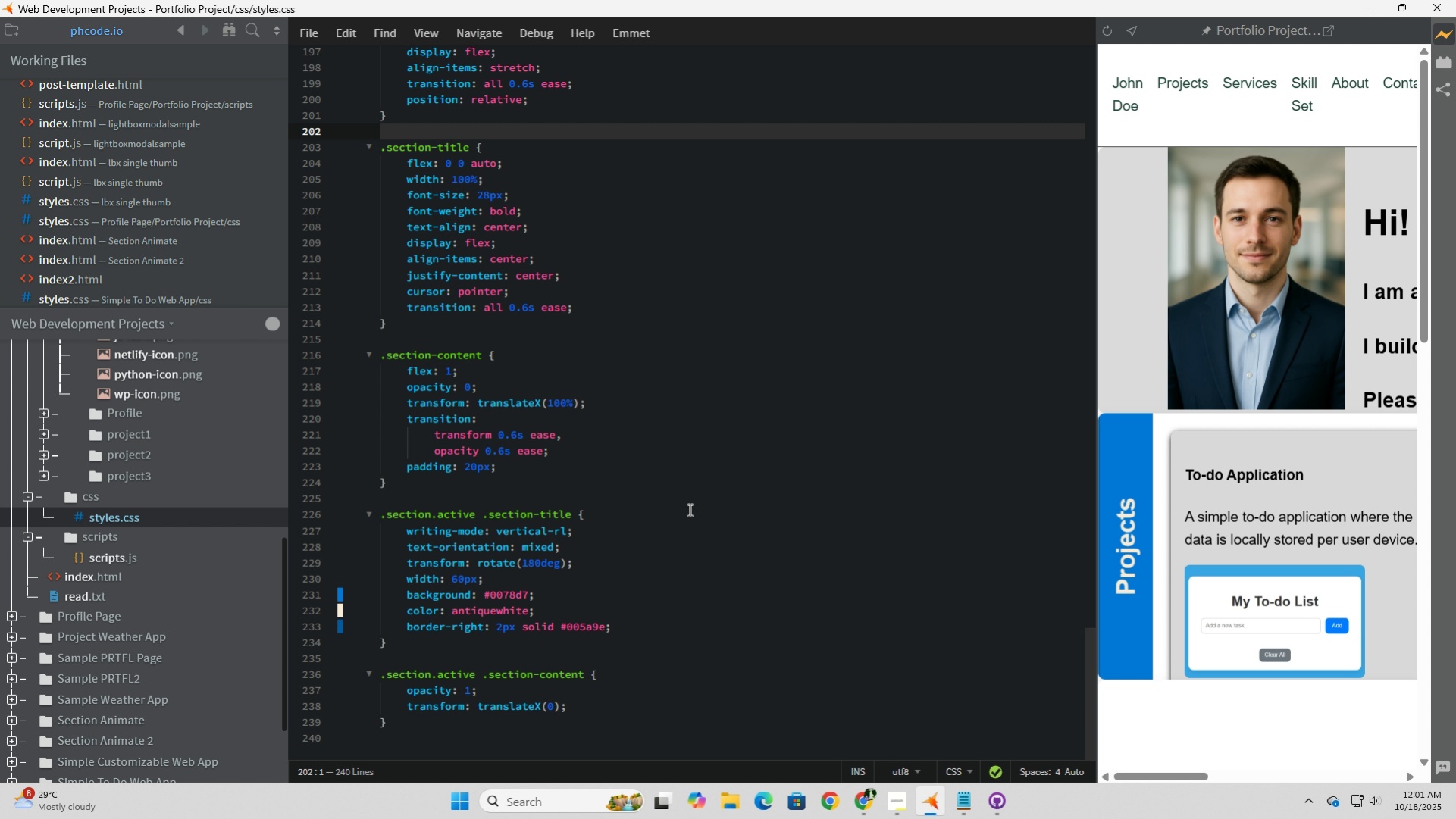 
wait(7.68)
 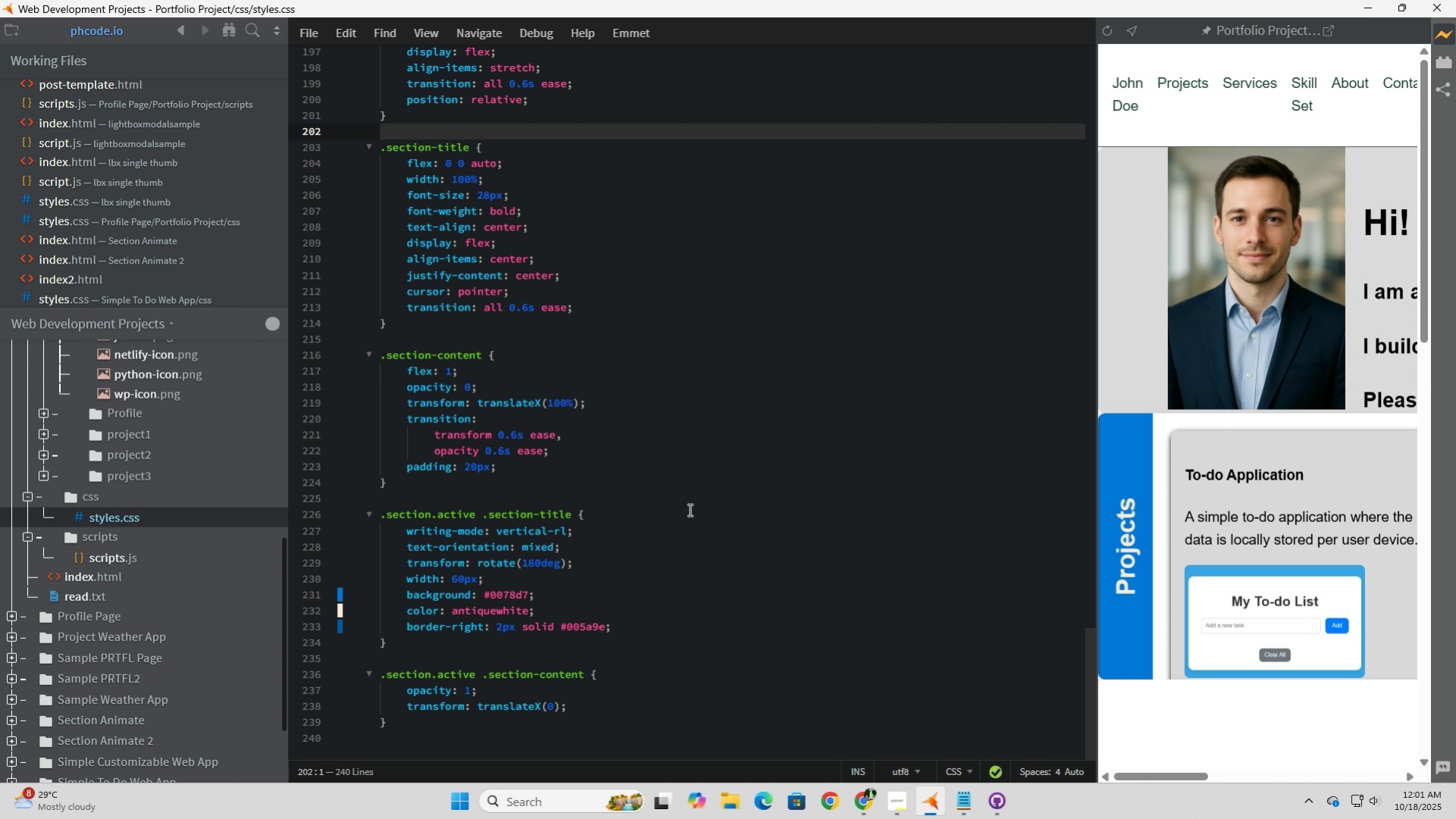 
scroll: coordinate [688, 509], scroll_direction: down, amount: 2.0
 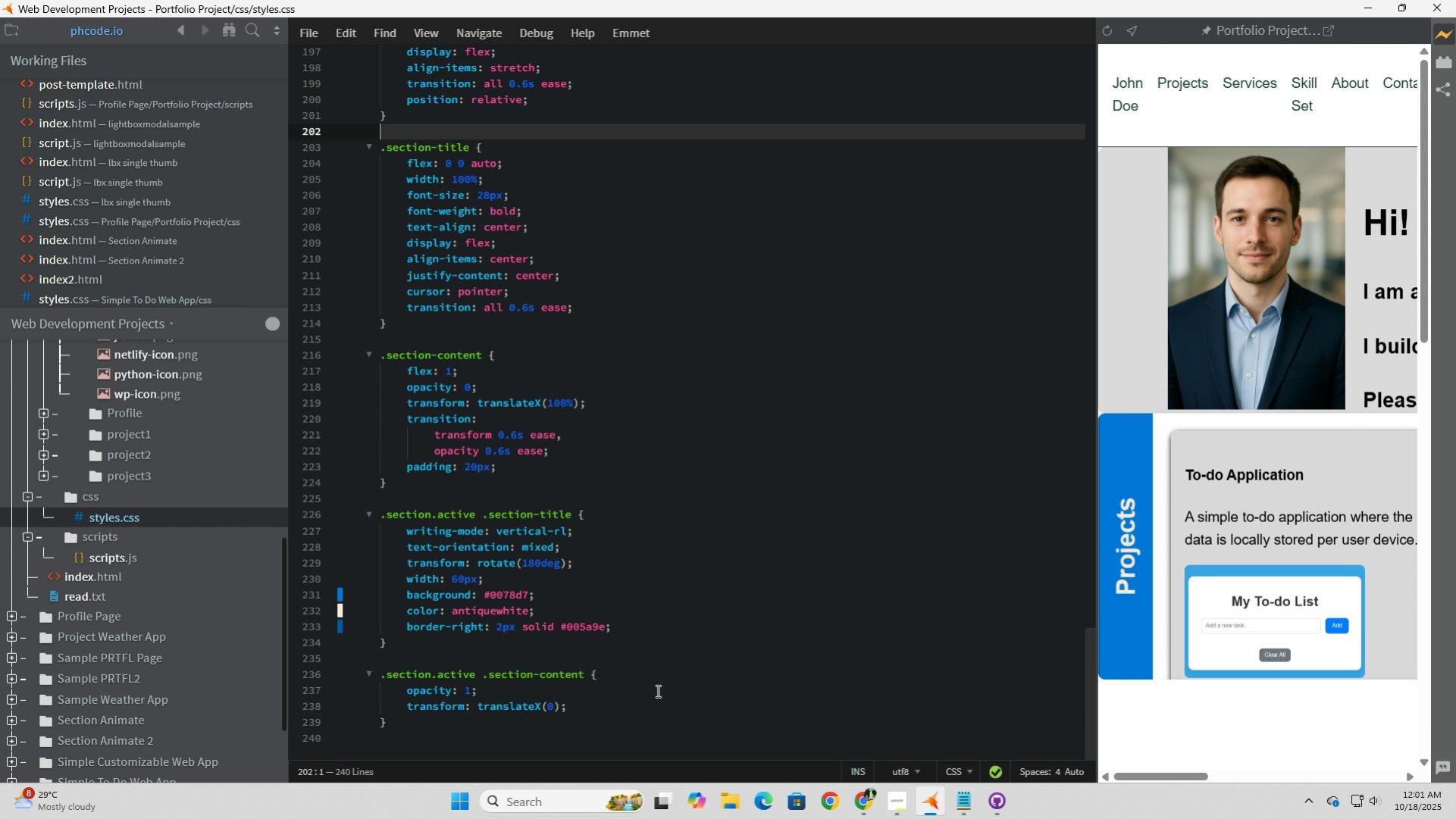 
left_click([656, 690])
 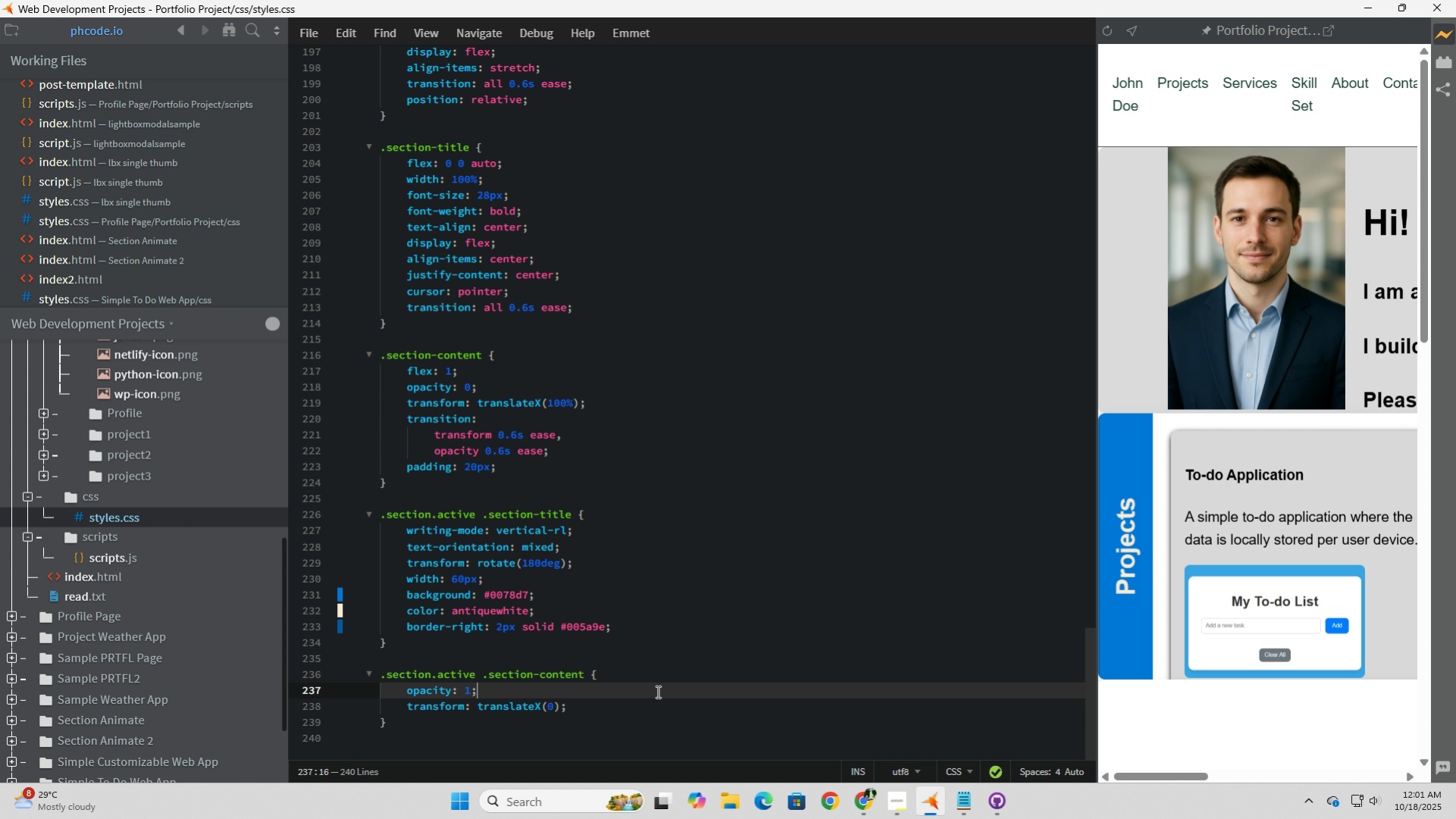 
left_click([656, 691])
 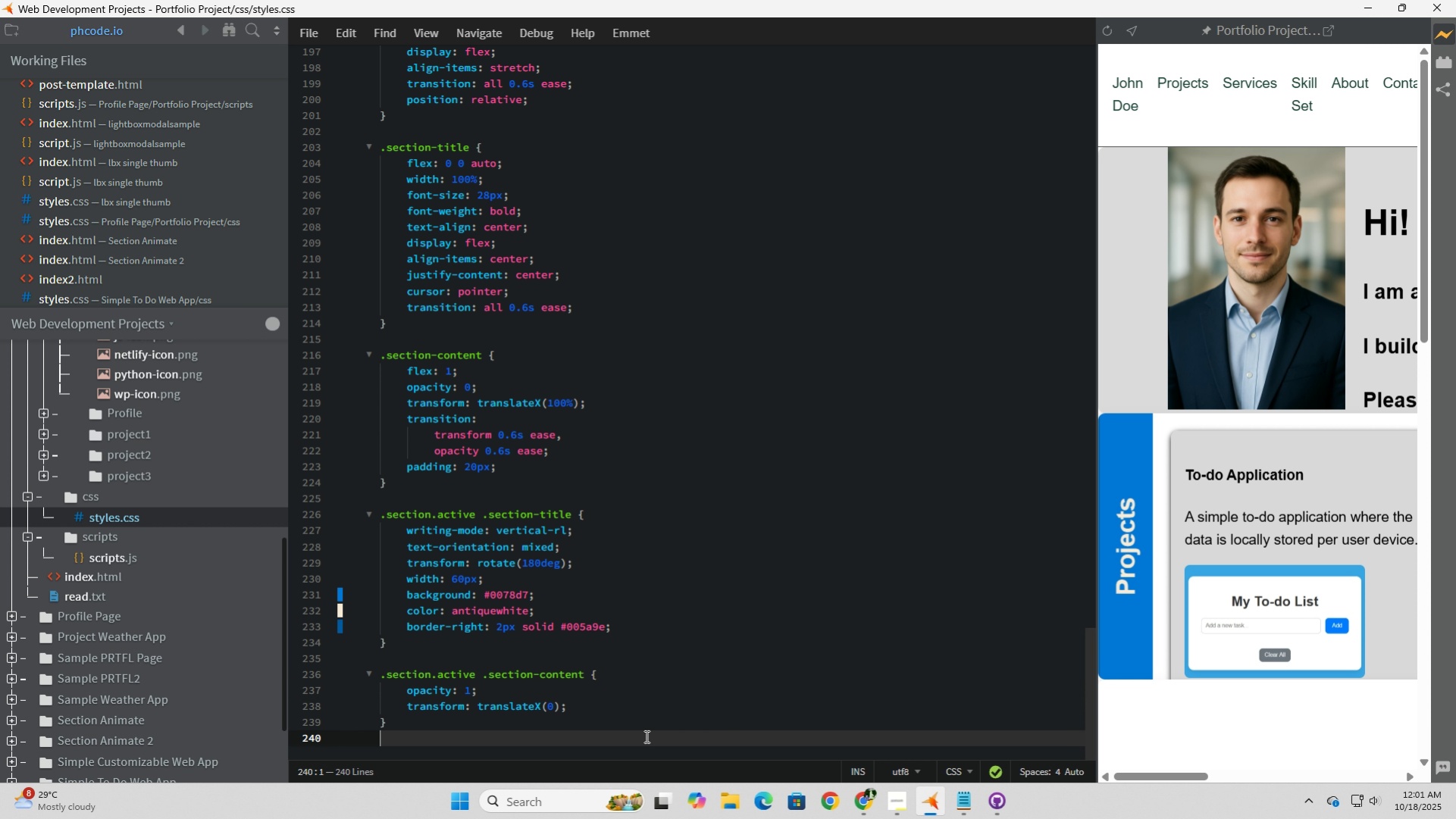 
left_click([645, 736])
 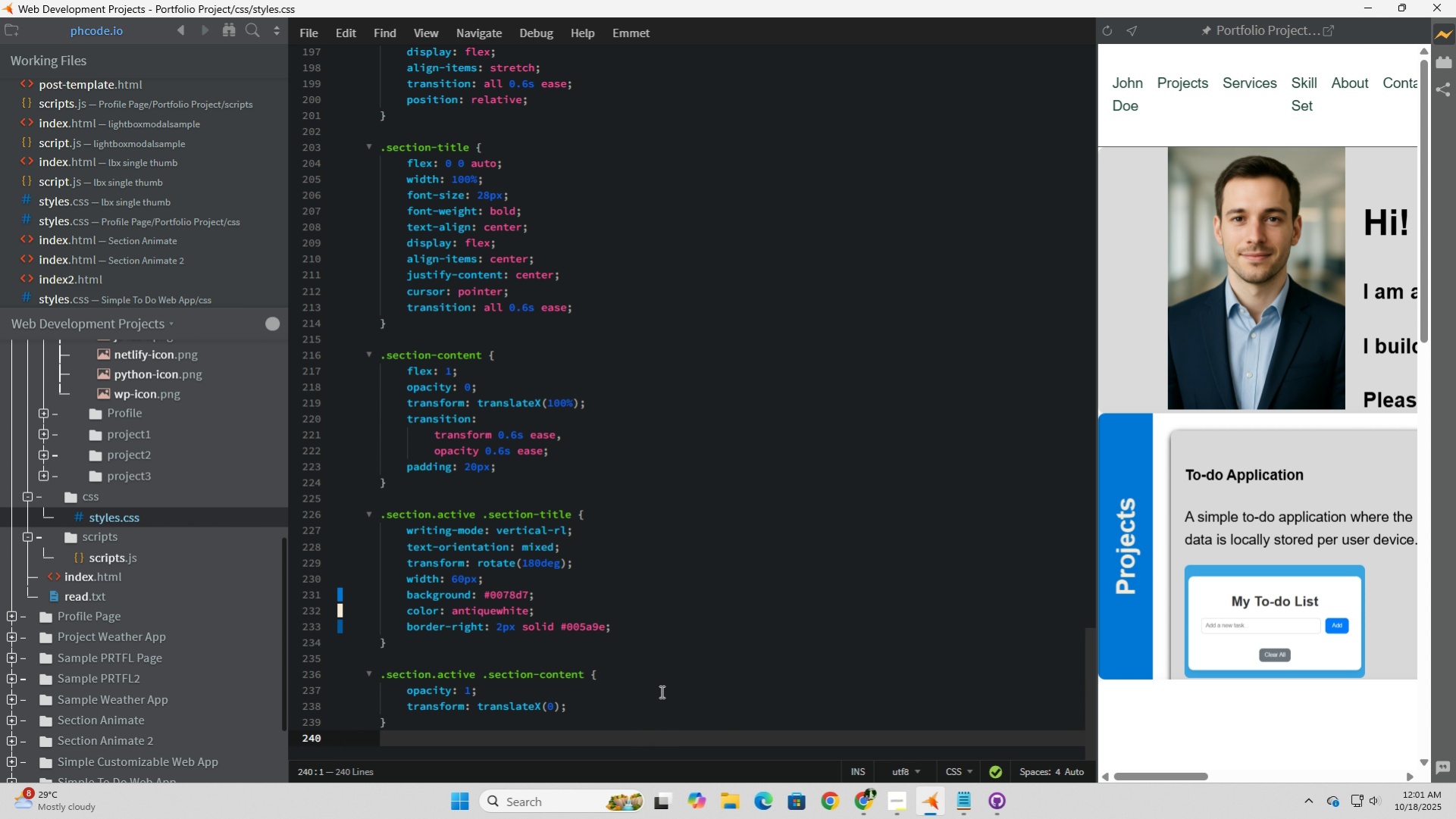 
wait(7.44)
 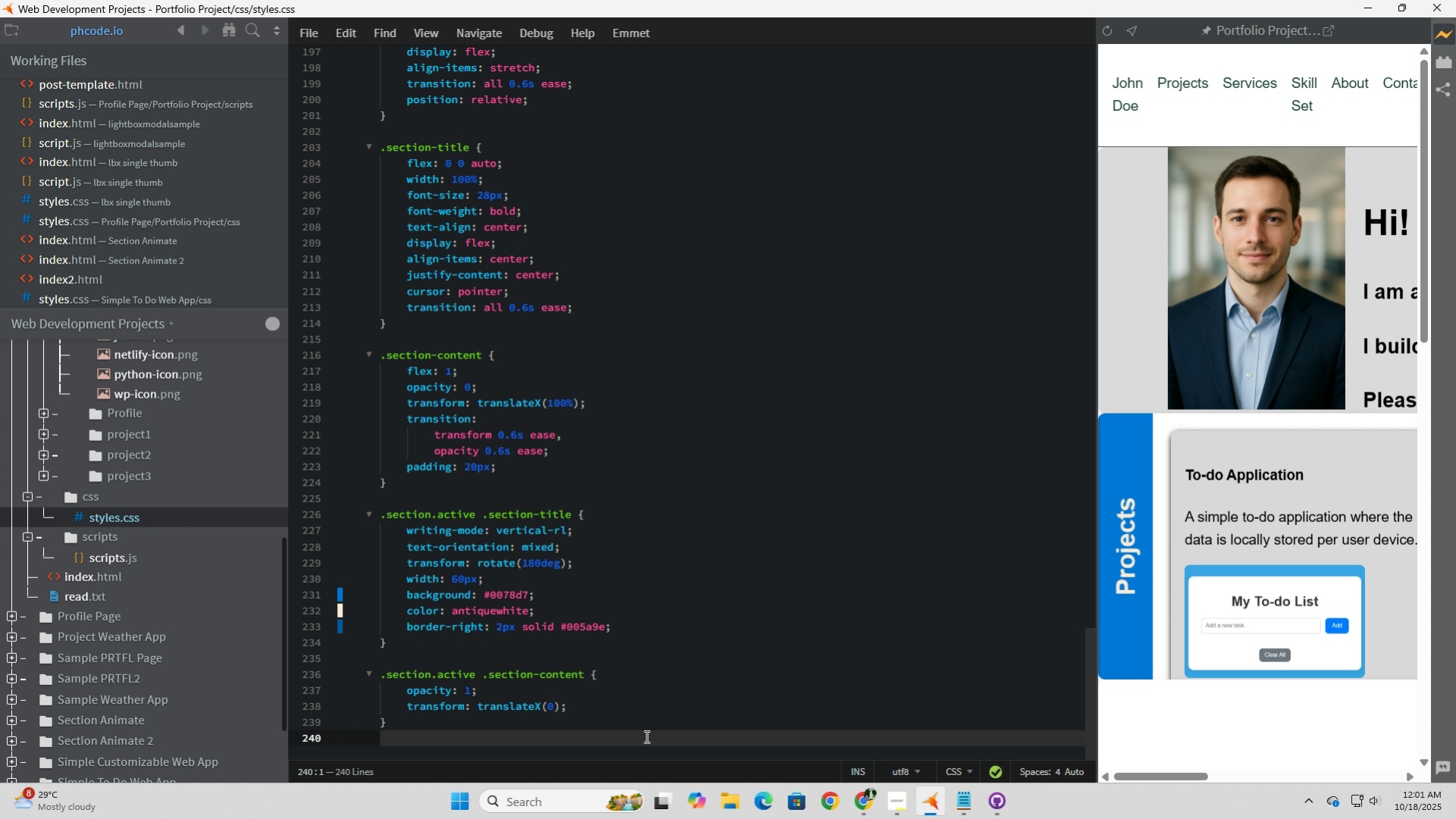 
scroll: coordinate [660, 691], scroll_direction: up, amount: 5.0
 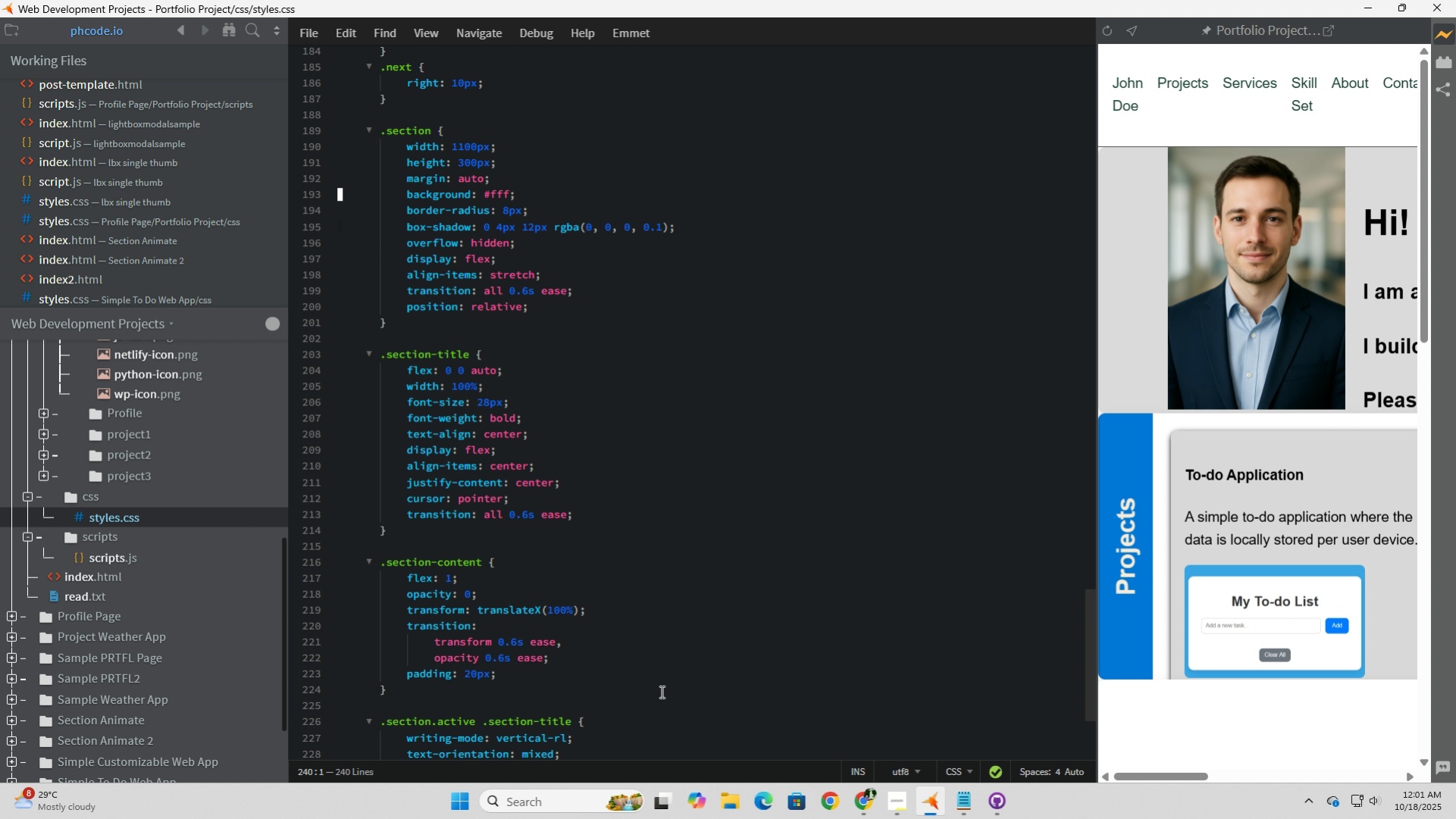 
scroll: coordinate [660, 691], scroll_direction: down, amount: 2.0
 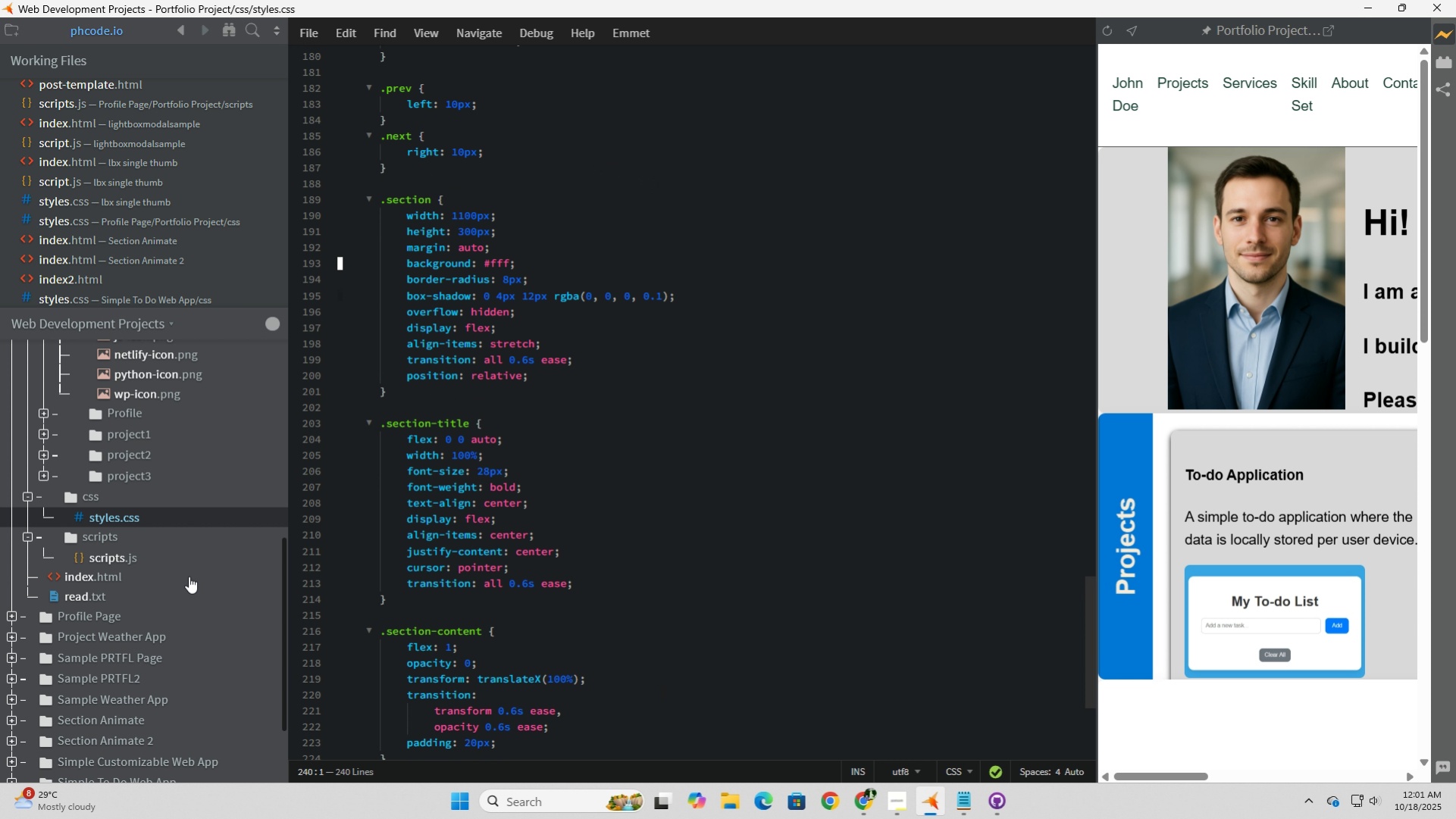 
left_click([89, 560])
 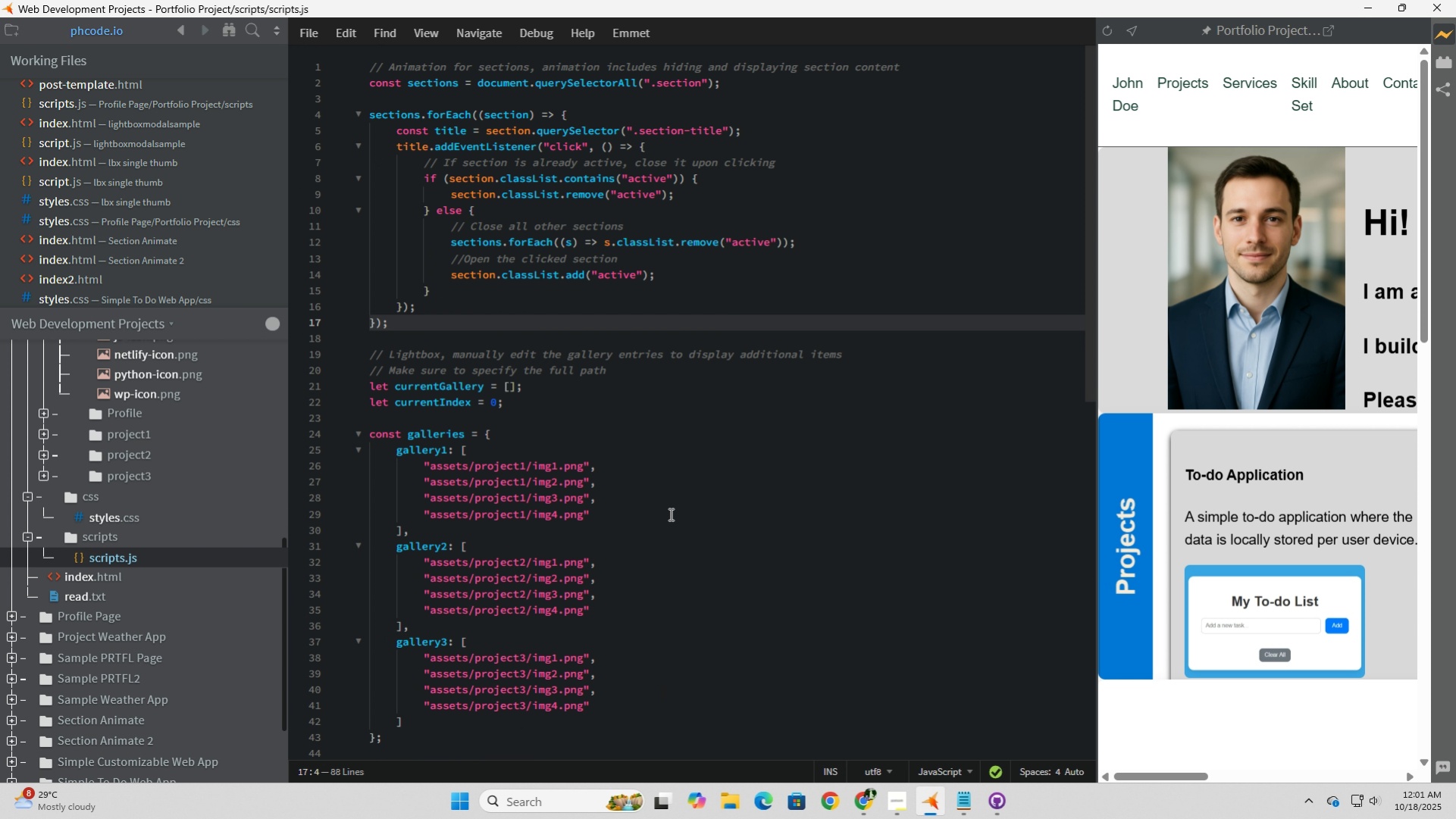 
scroll: coordinate [685, 506], scroll_direction: up, amount: 3.0
 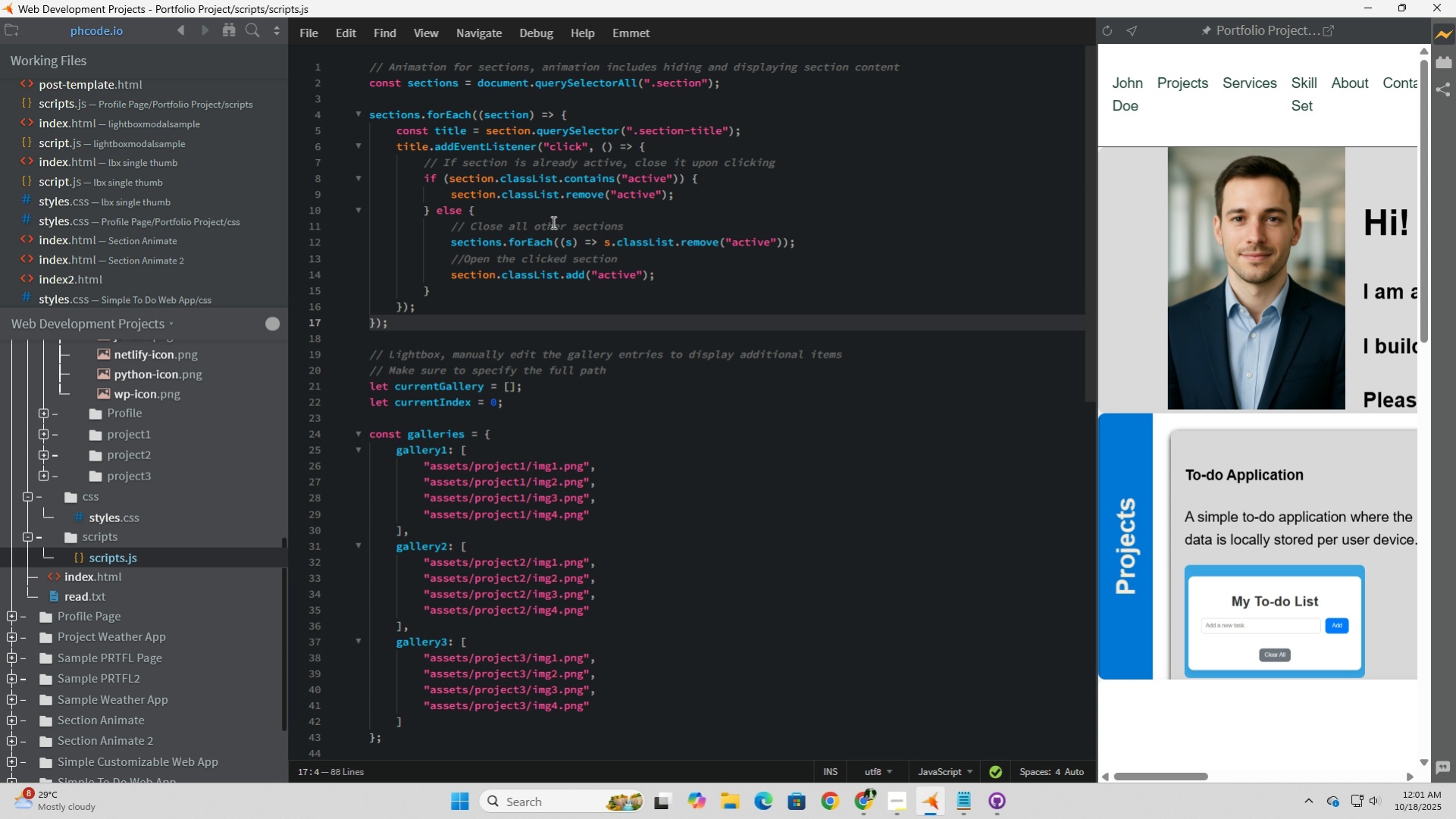 
wait(17.48)
 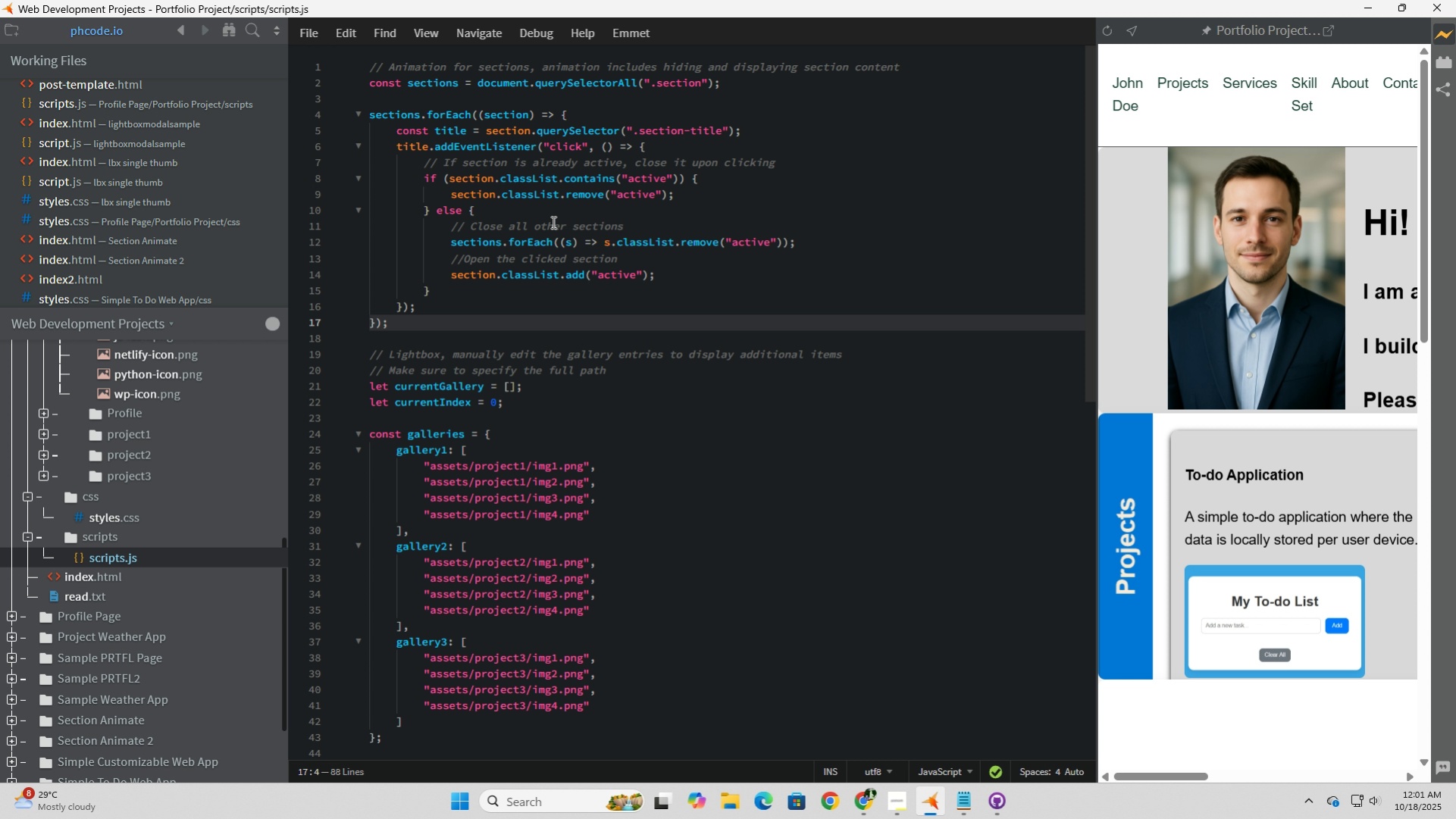 
left_click([684, 264])
 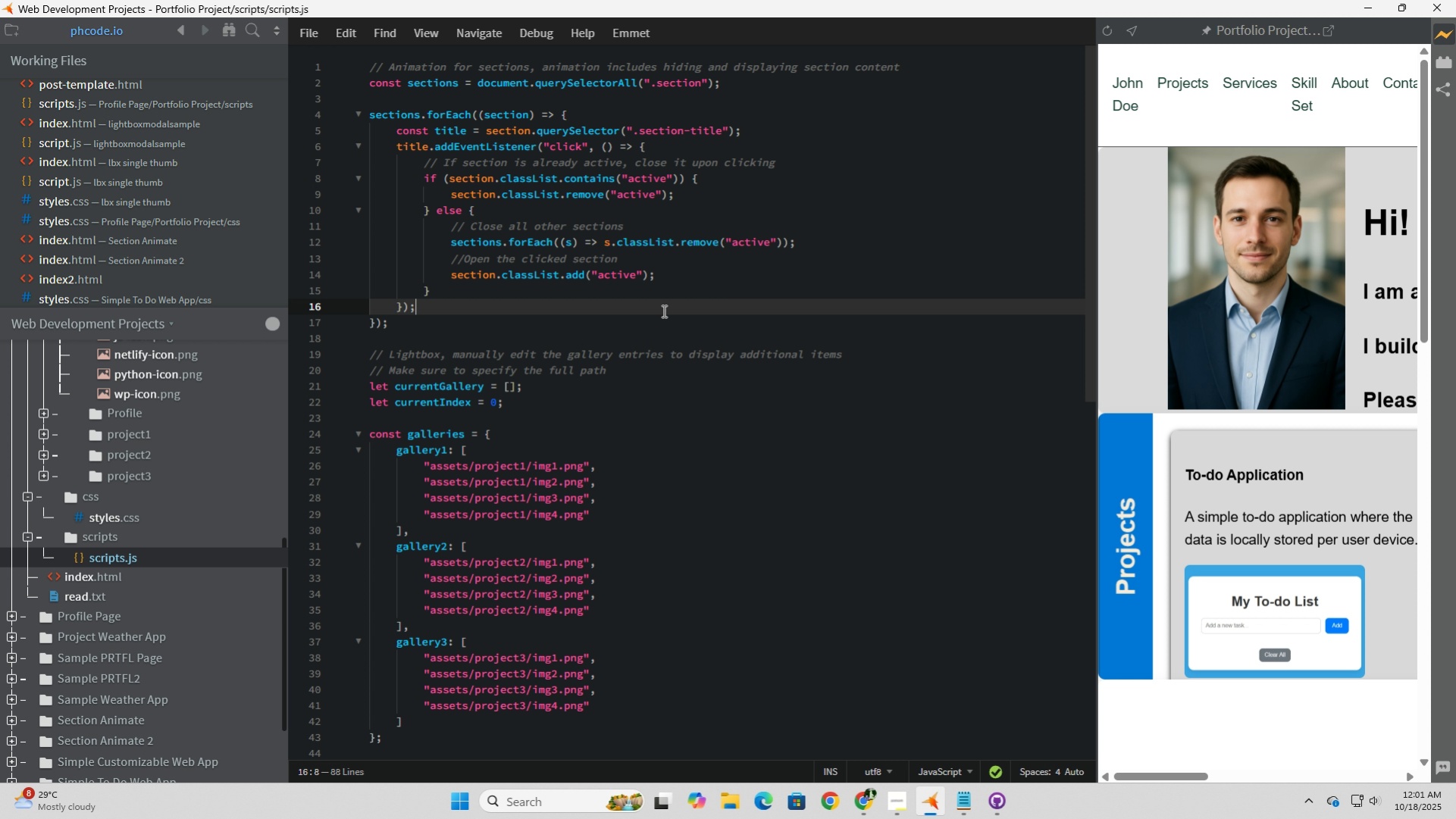 
wait(12.61)
 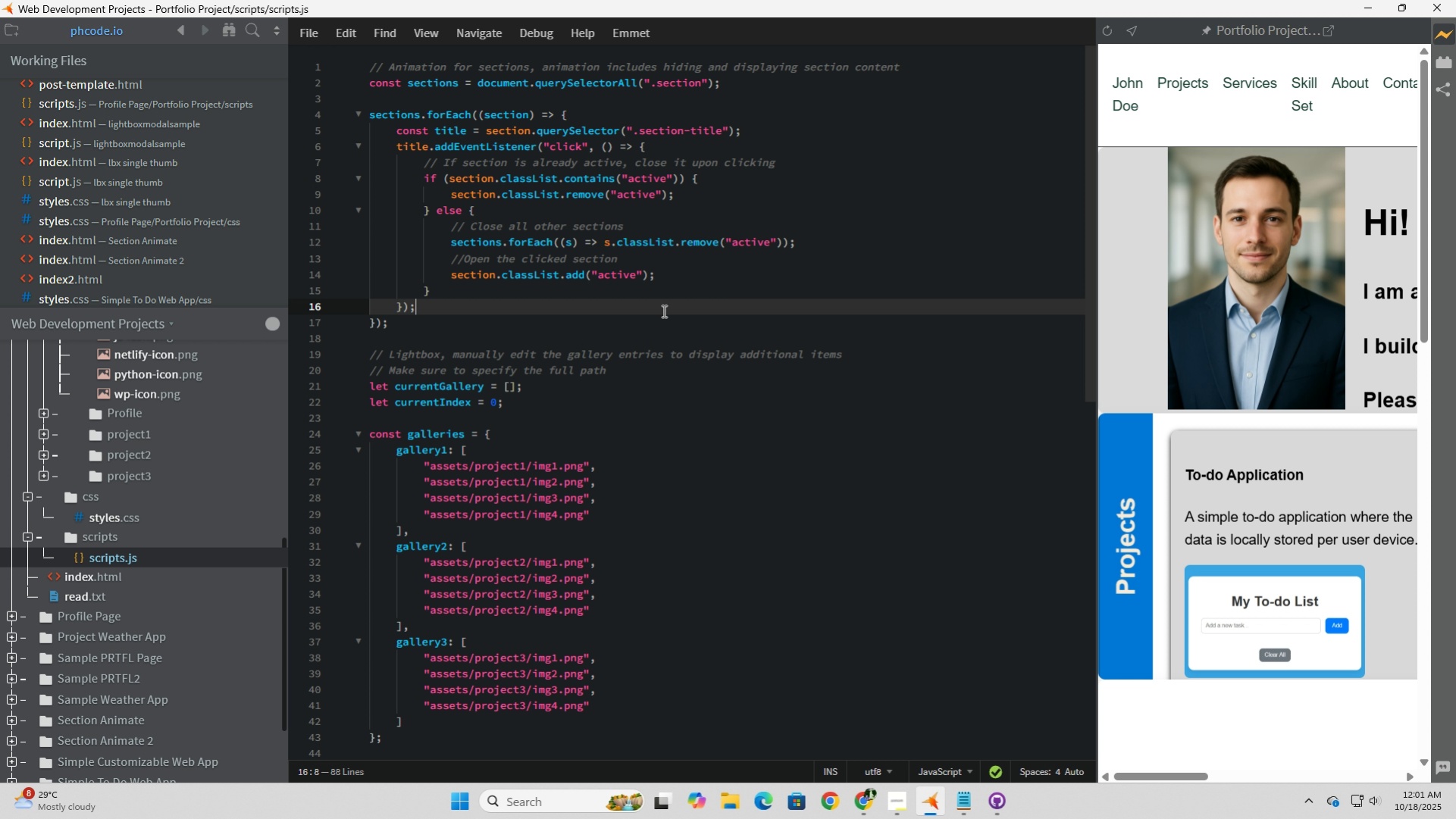 
left_click([95, 518])
 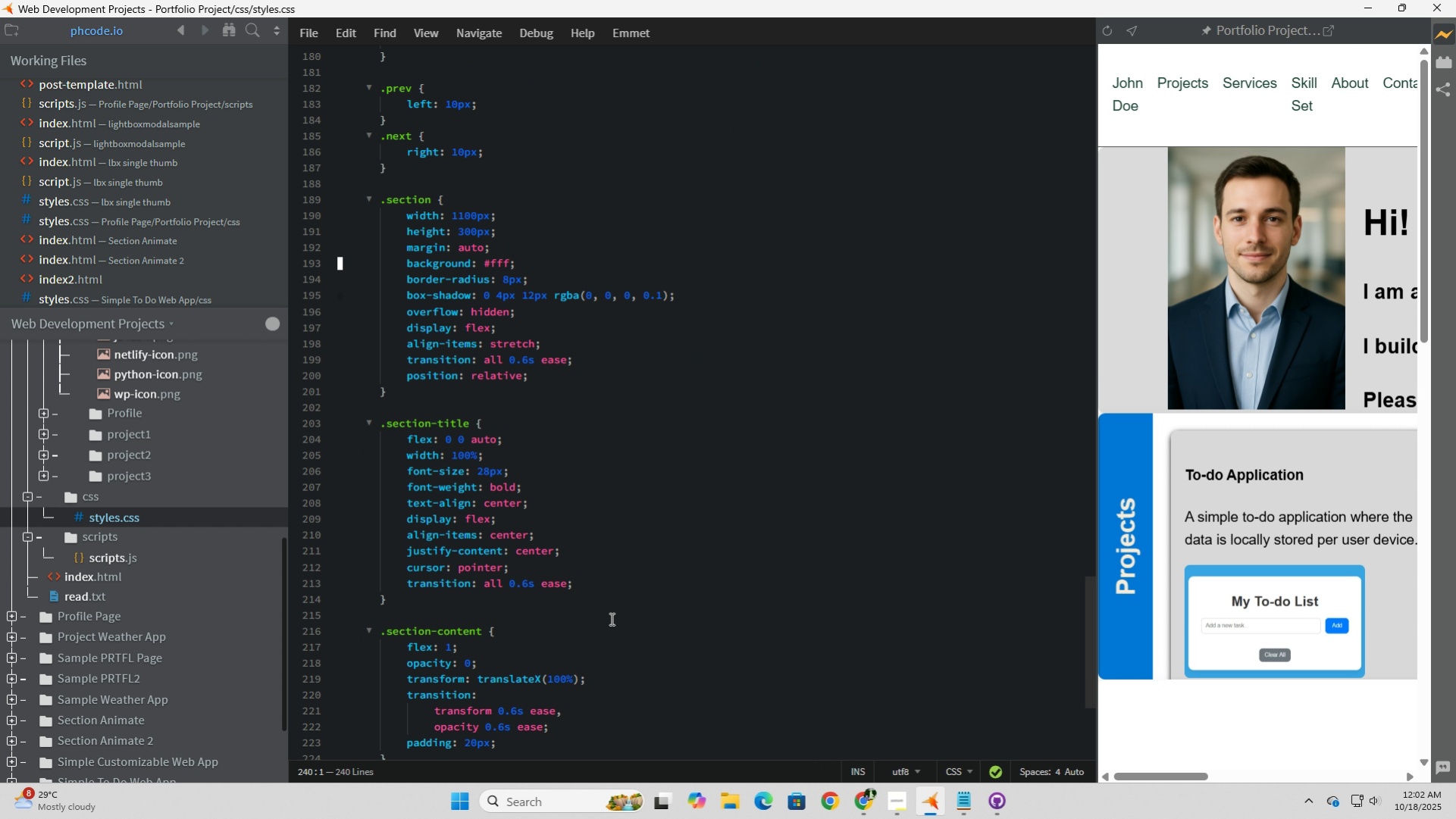 
scroll: coordinate [610, 618], scroll_direction: down, amount: 6.0
 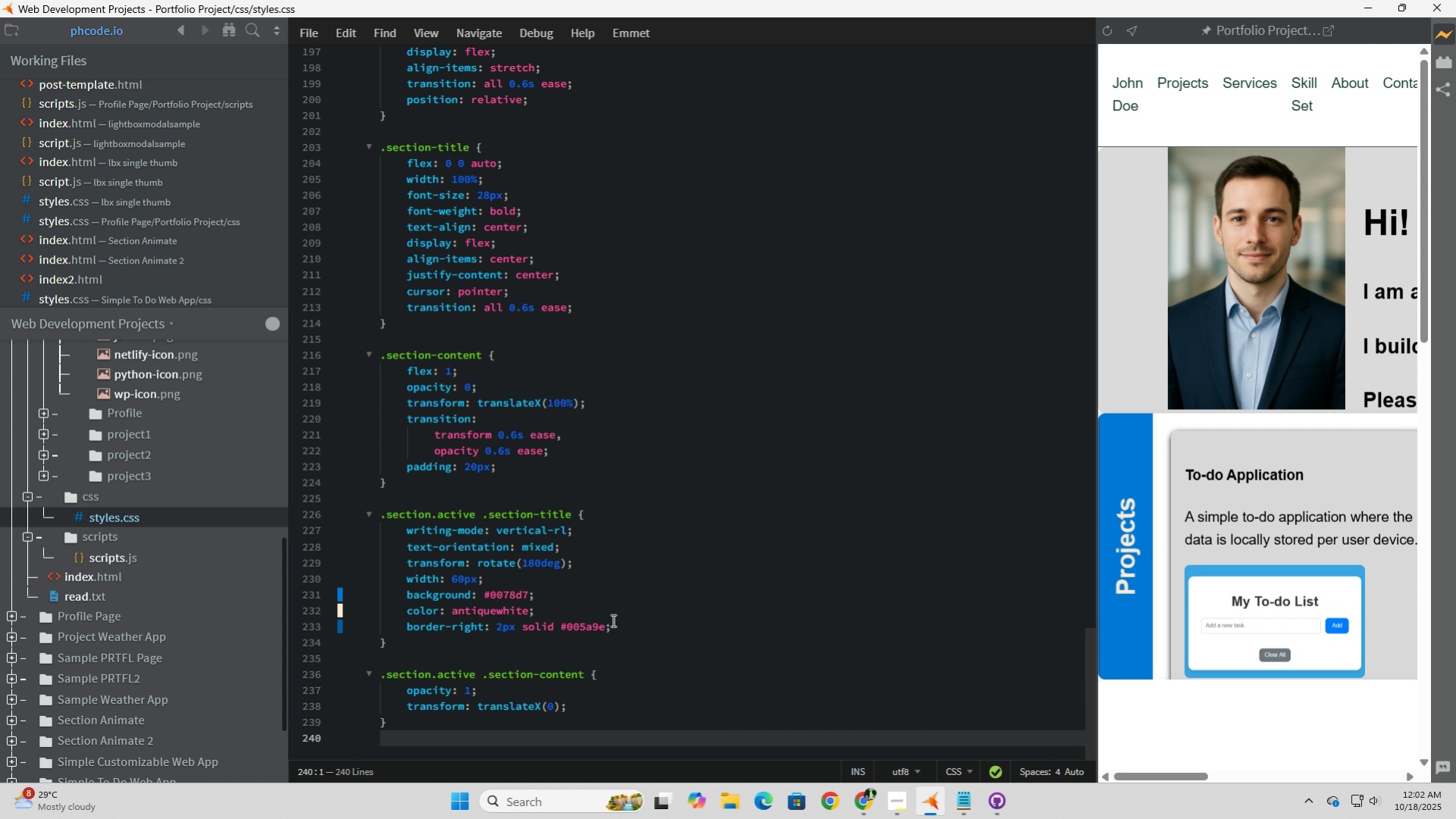 
wait(5.81)
 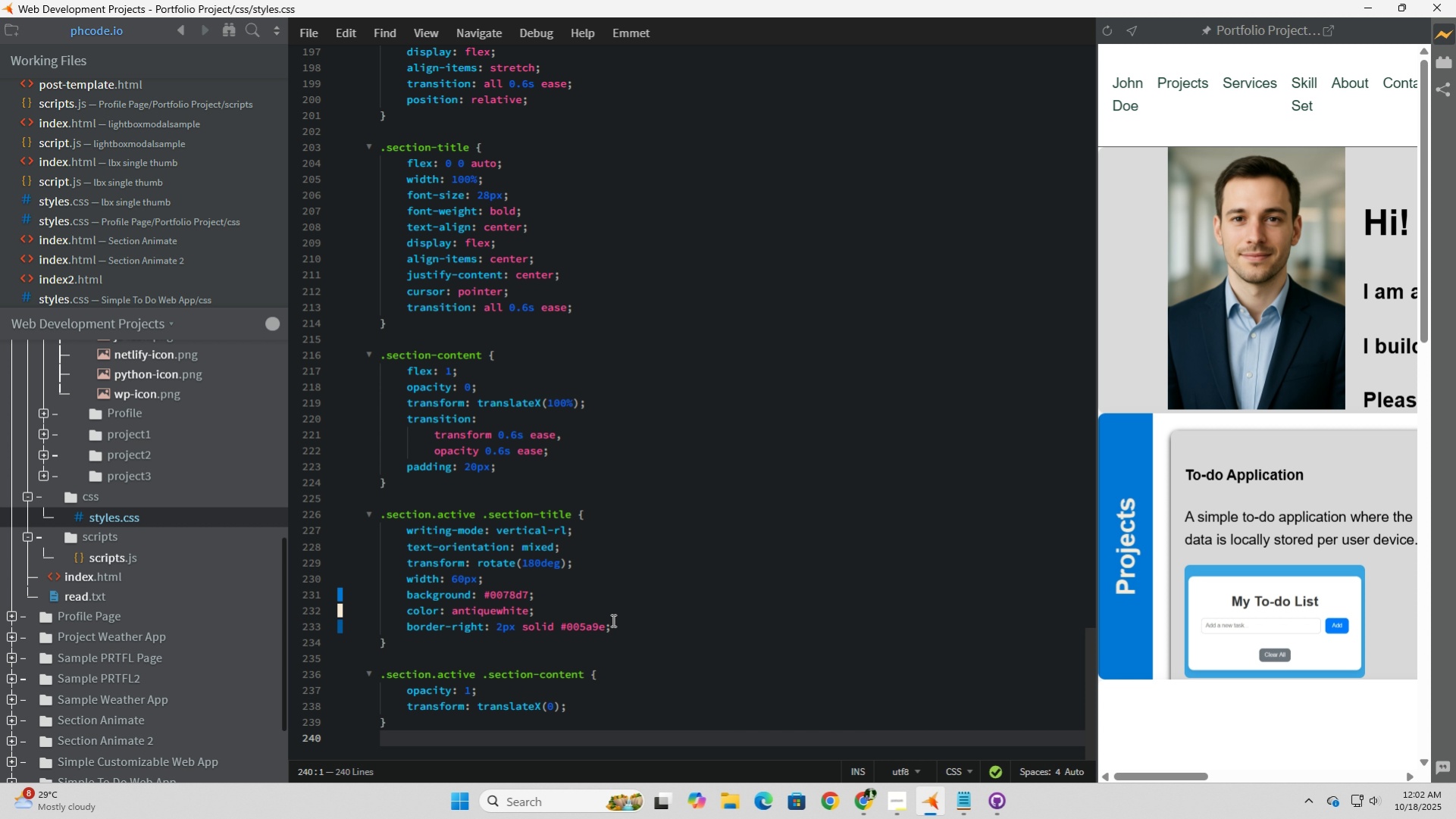 
scroll: coordinate [1393, 499], scroll_direction: down, amount: 8.0
 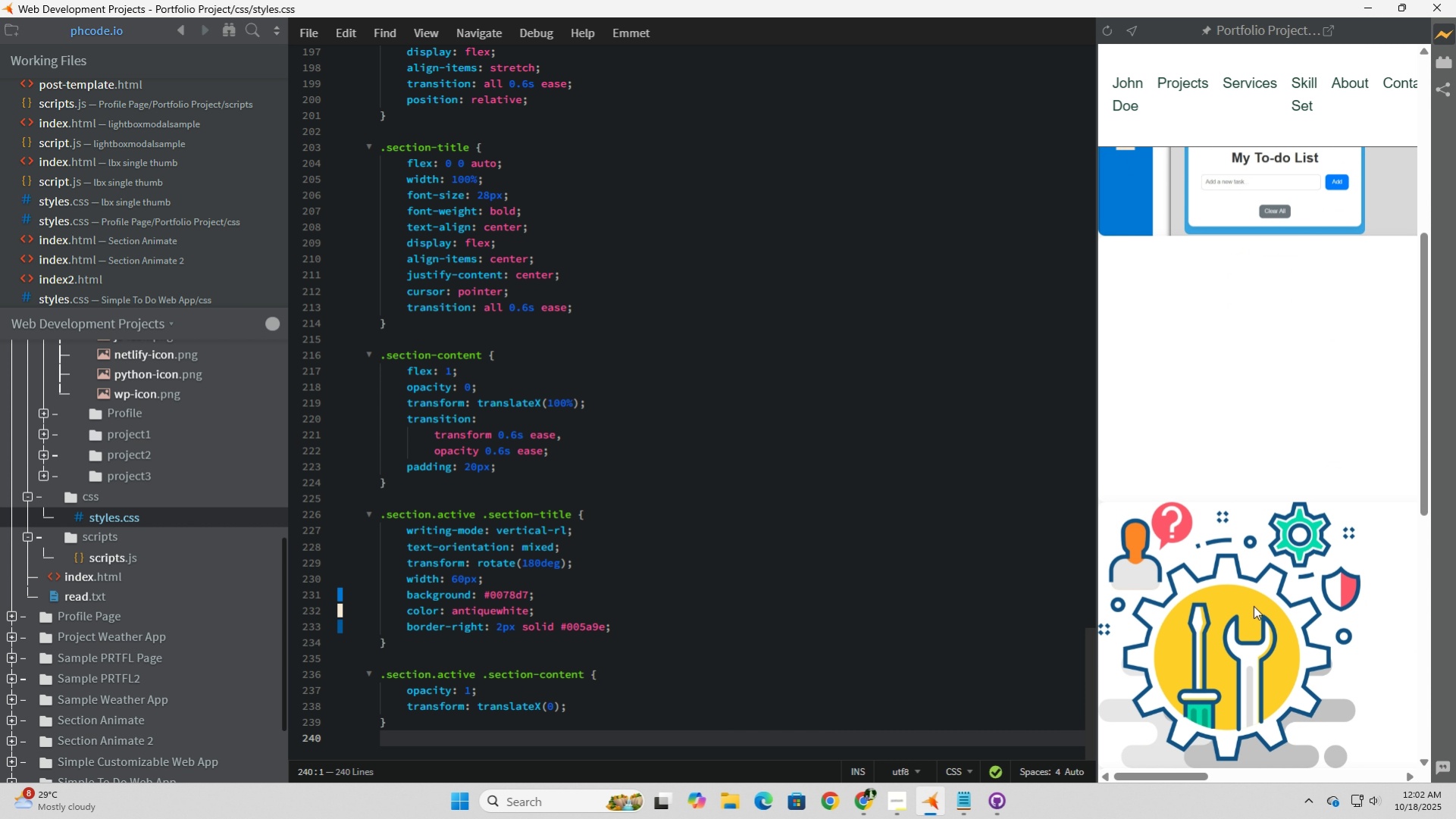 
left_click([1242, 605])
 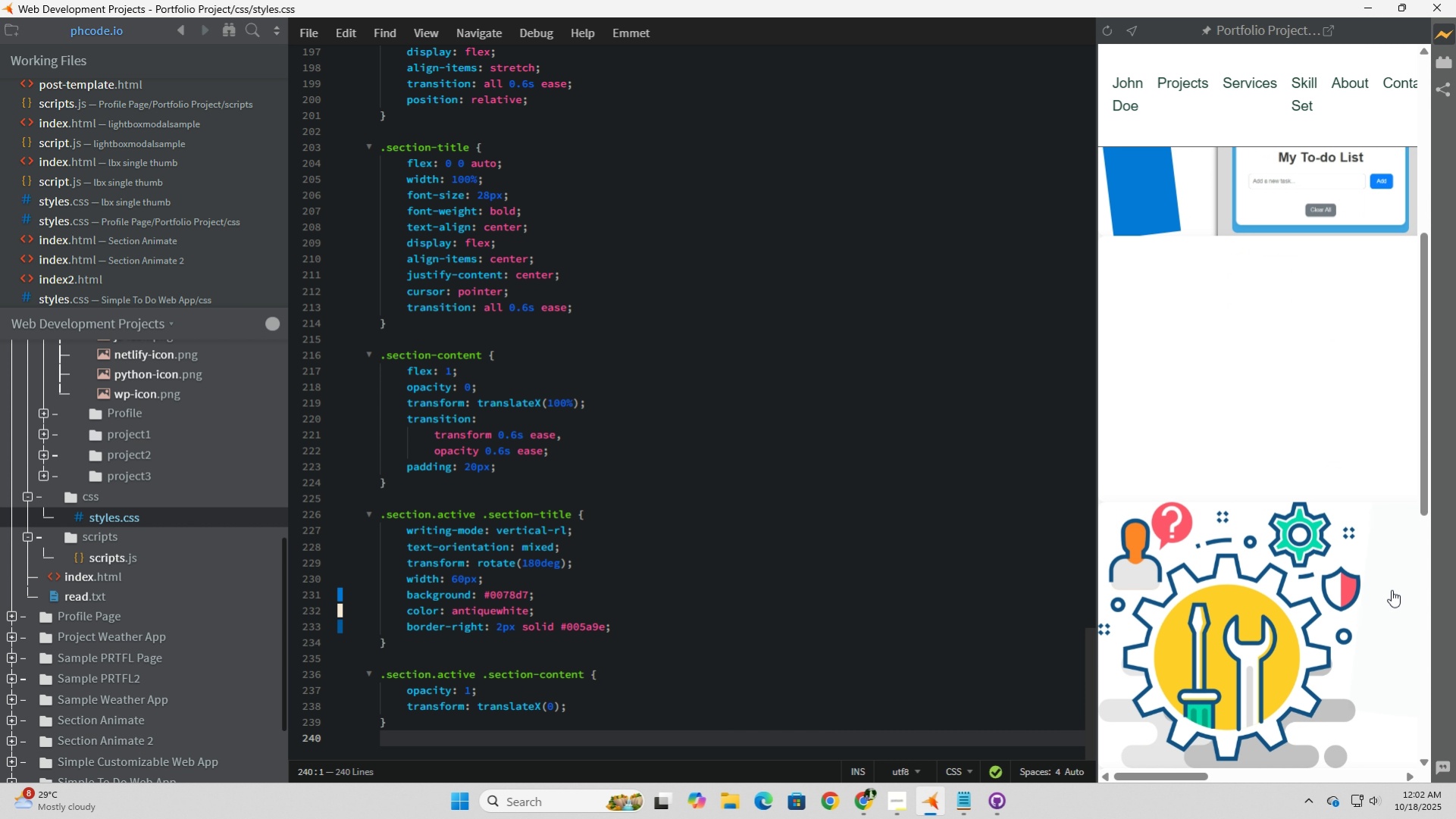 
left_click([1391, 589])
 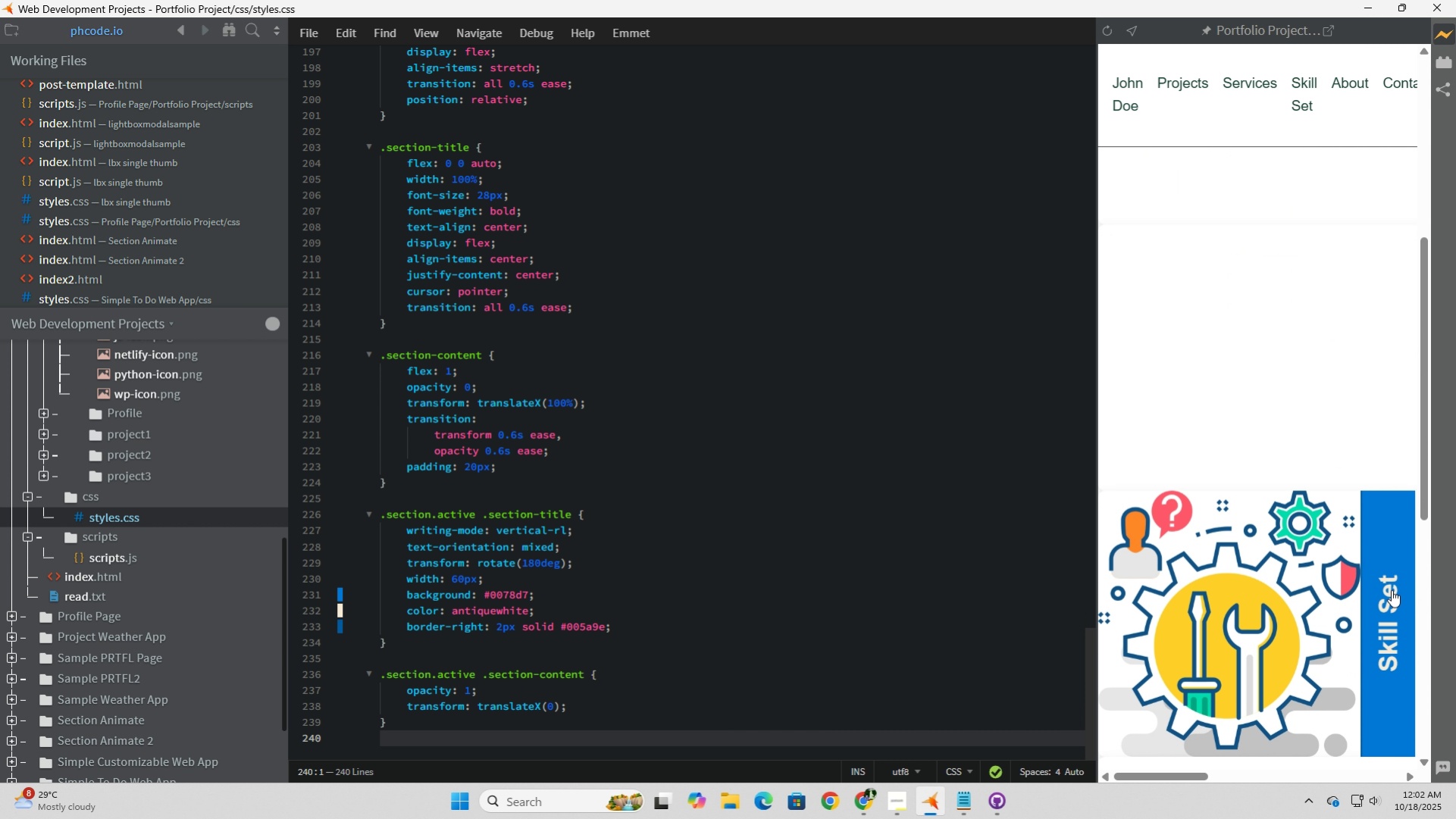 
scroll: coordinate [1391, 589], scroll_direction: down, amount: 1.0
 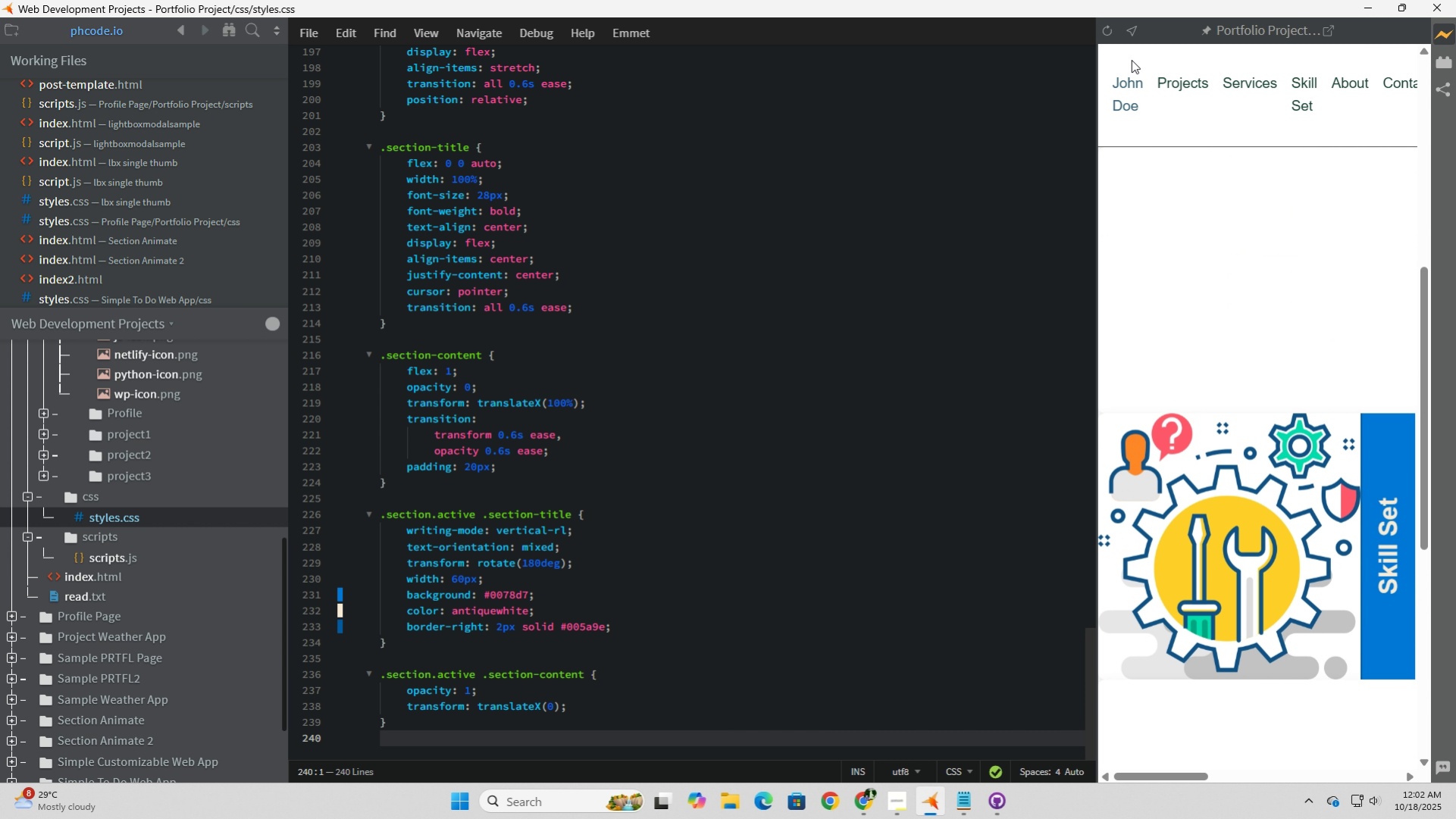 
left_click([1108, 36])
 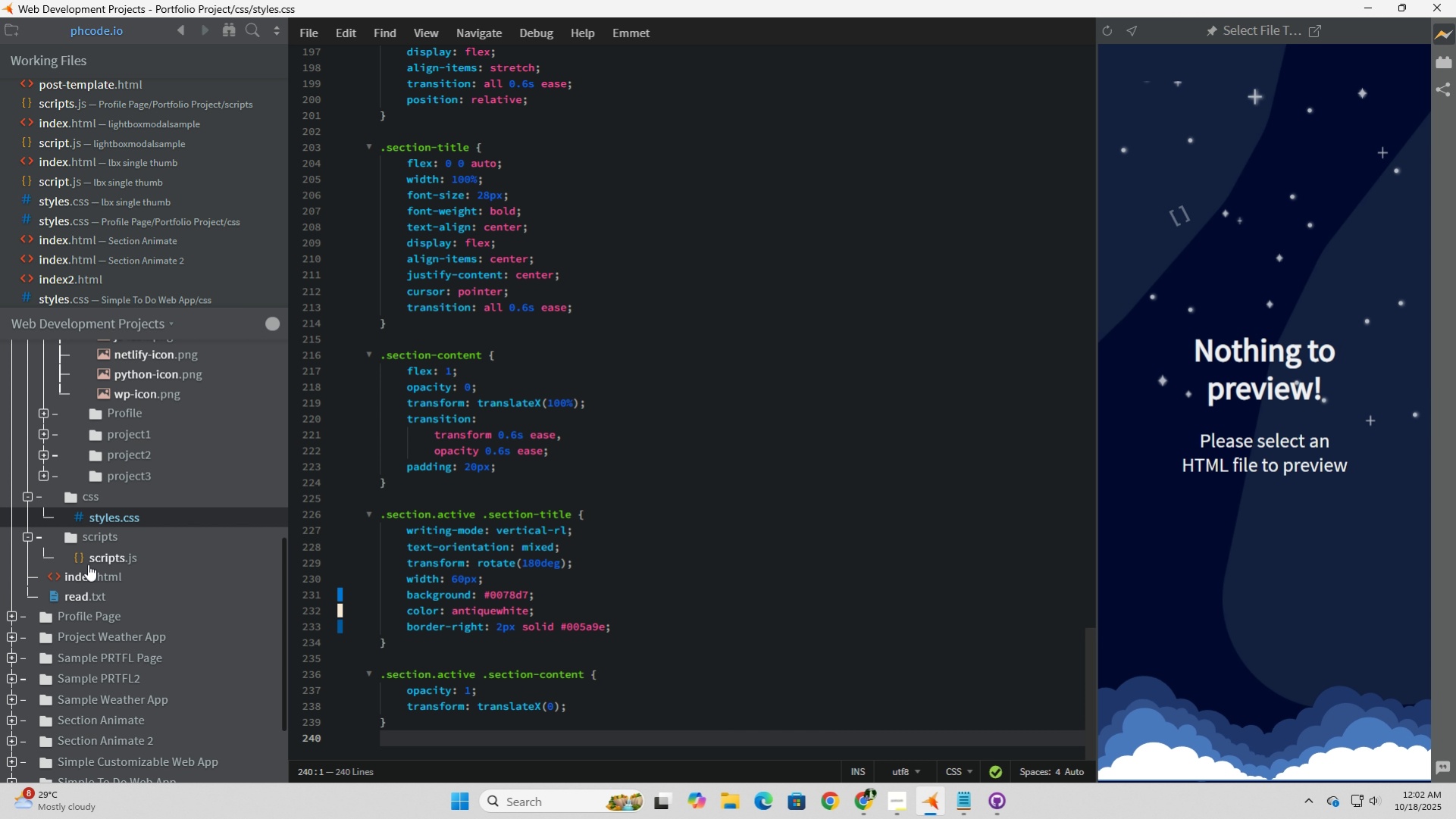 
left_click([83, 578])
 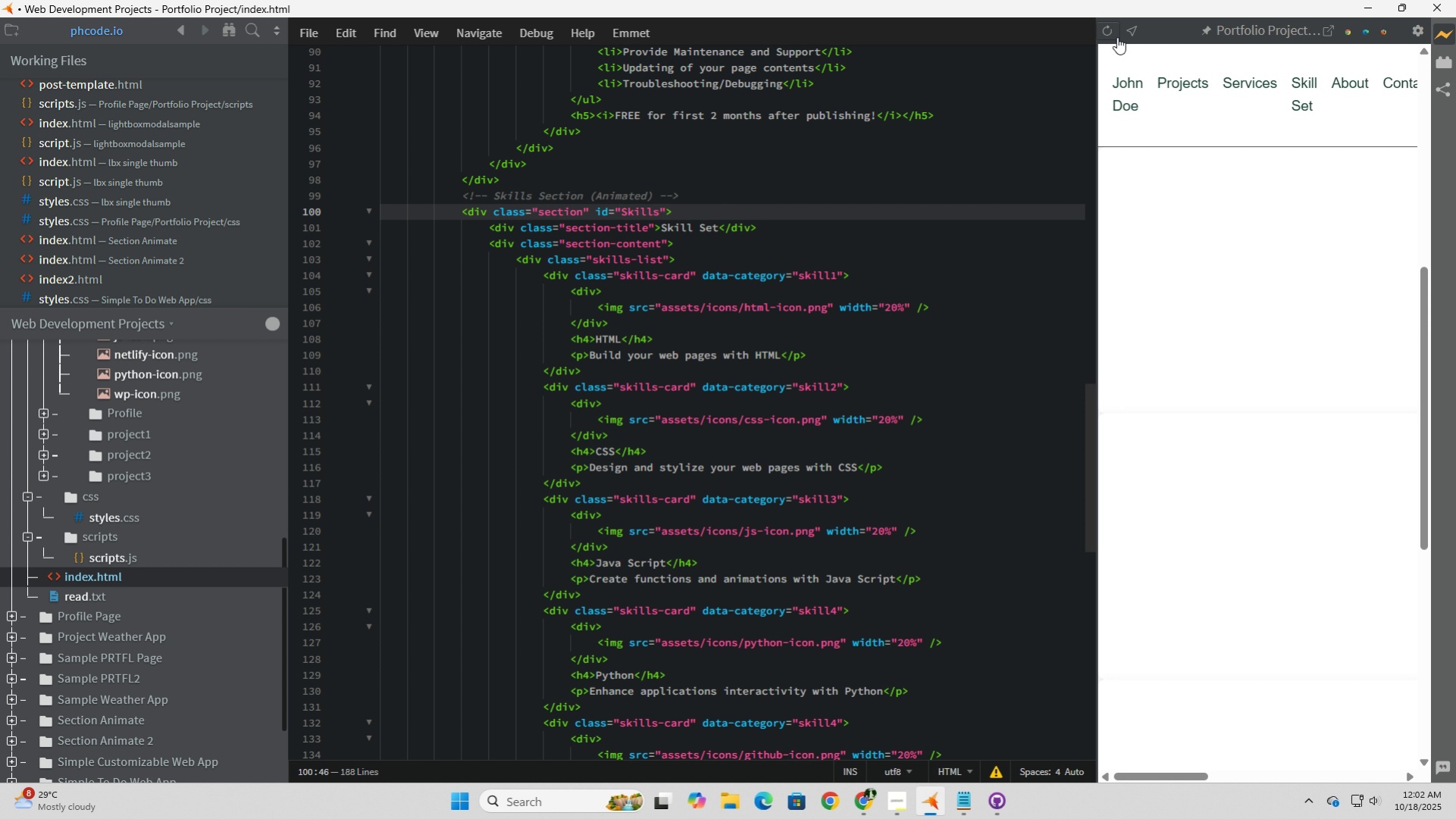 
left_click([1107, 33])
 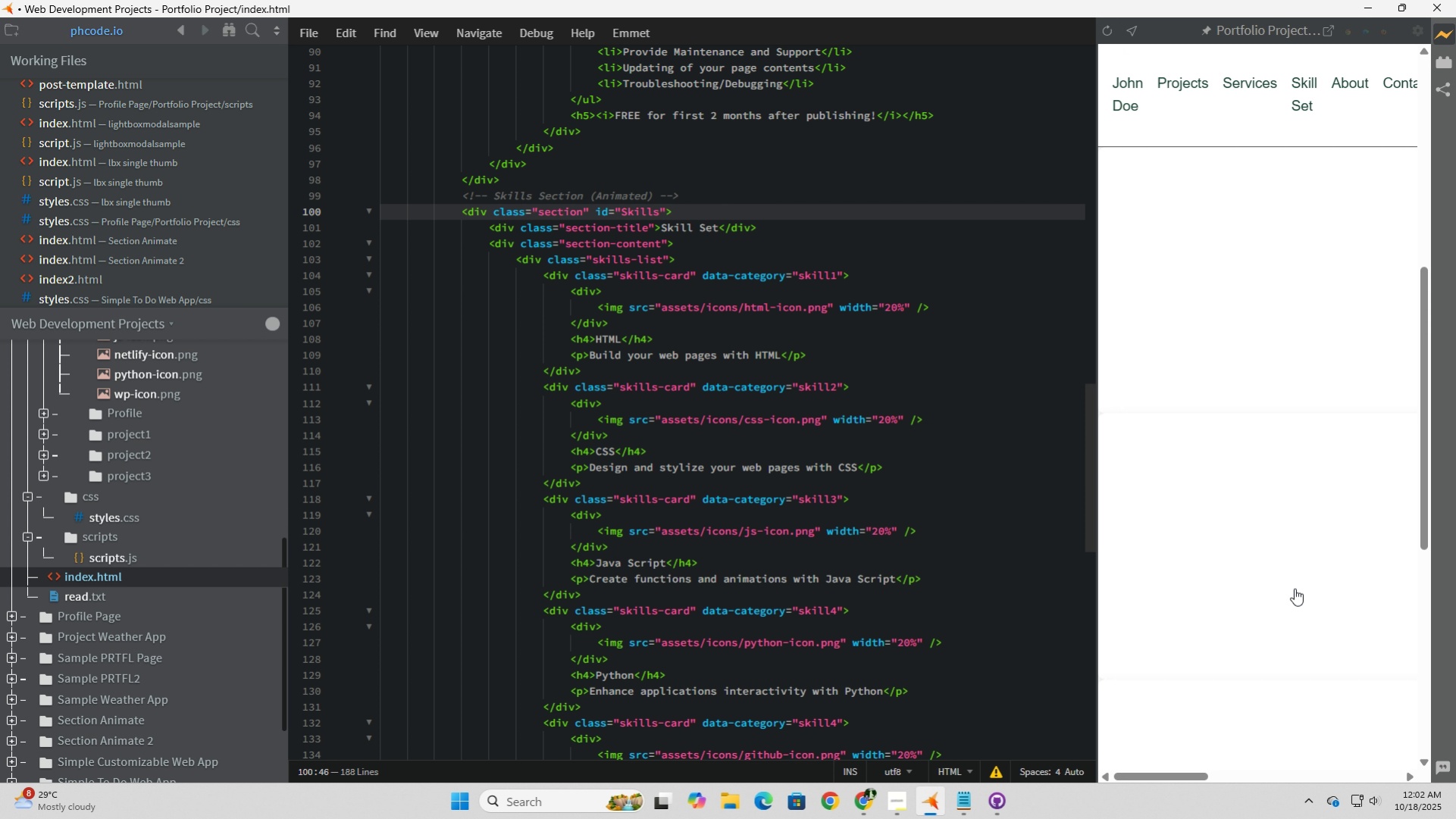 
left_click([1294, 588])
 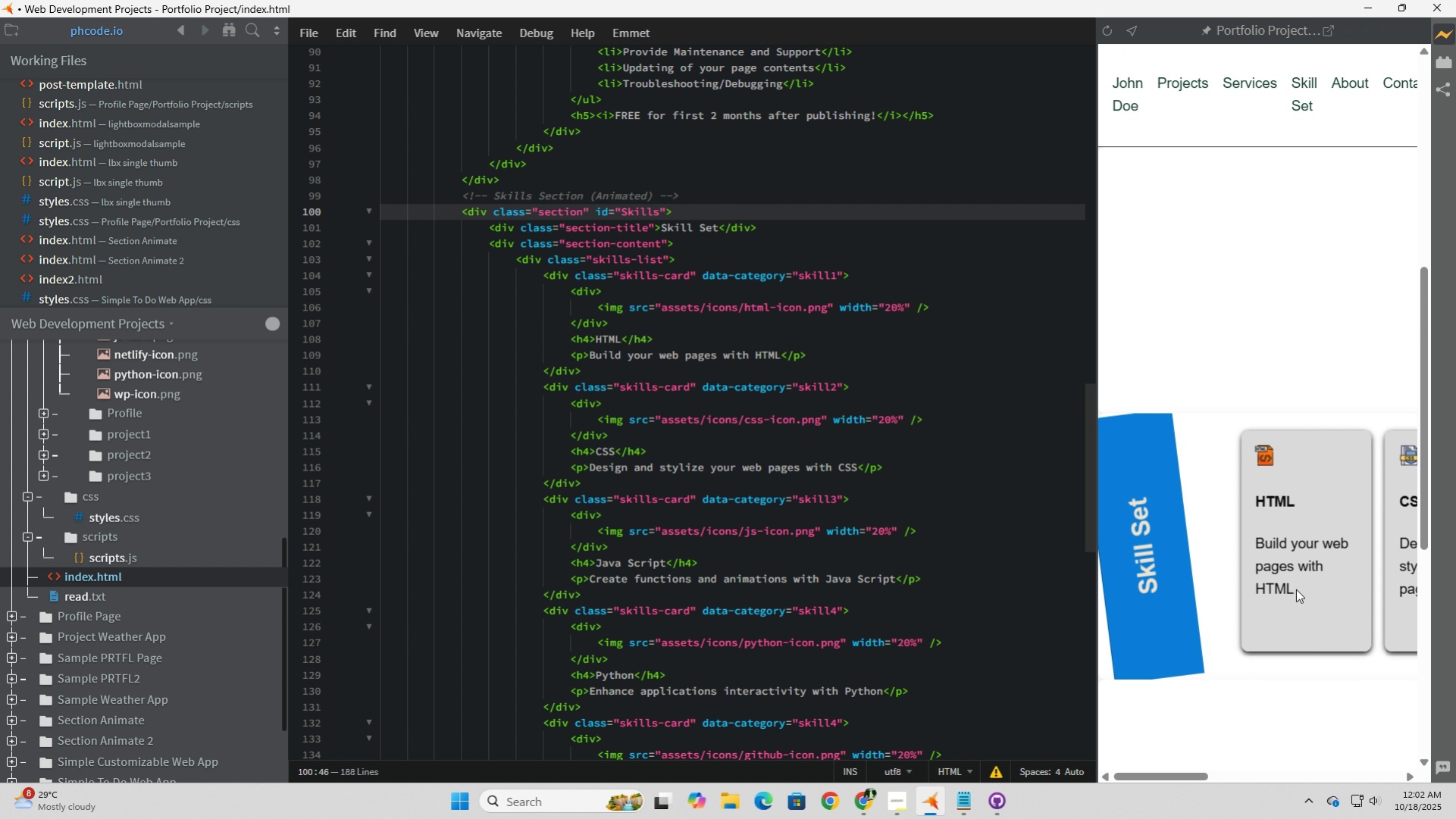 
scroll: coordinate [1295, 589], scroll_direction: down, amount: 3.0
 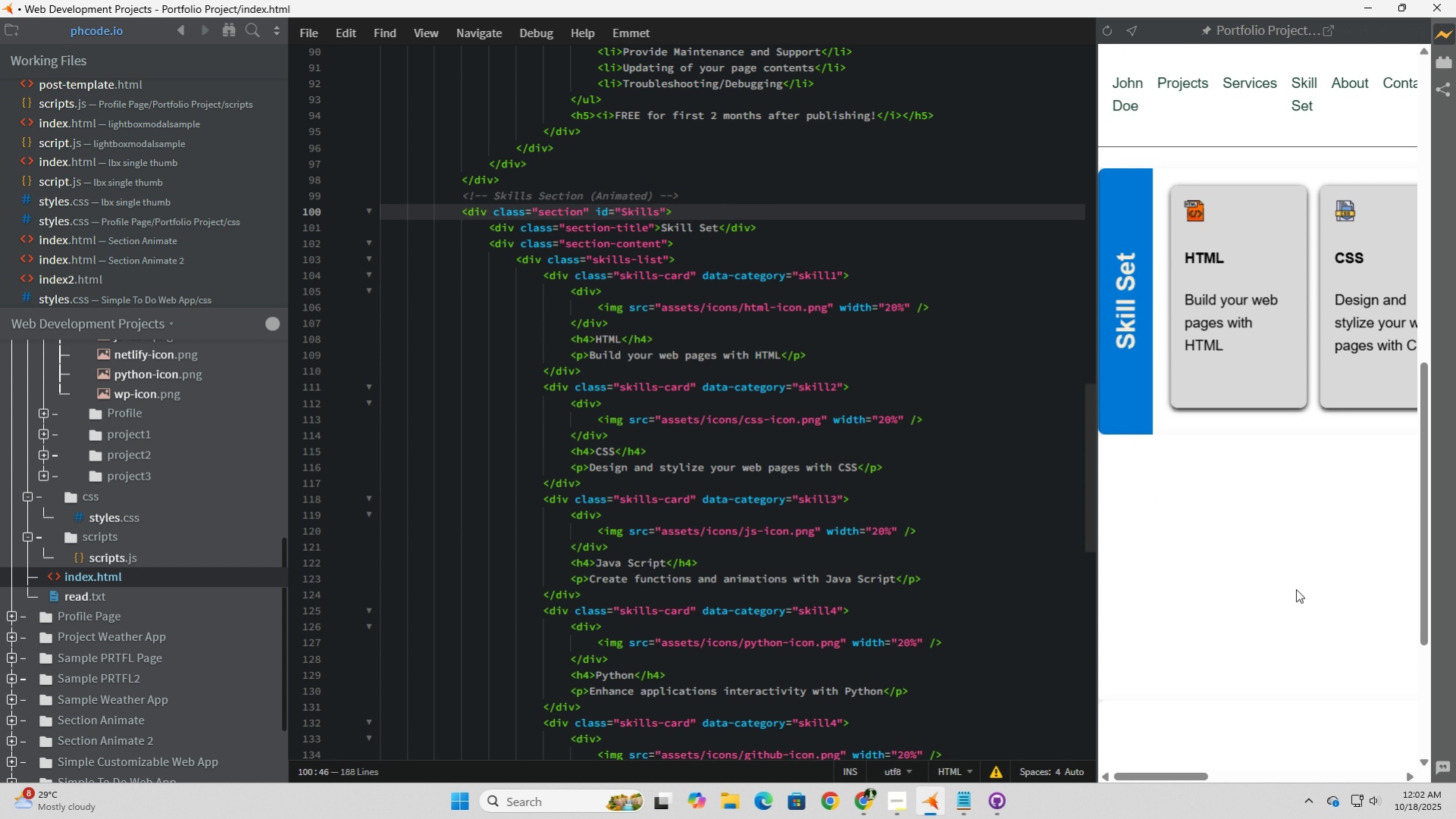 
scroll: coordinate [1295, 589], scroll_direction: up, amount: 1.0
 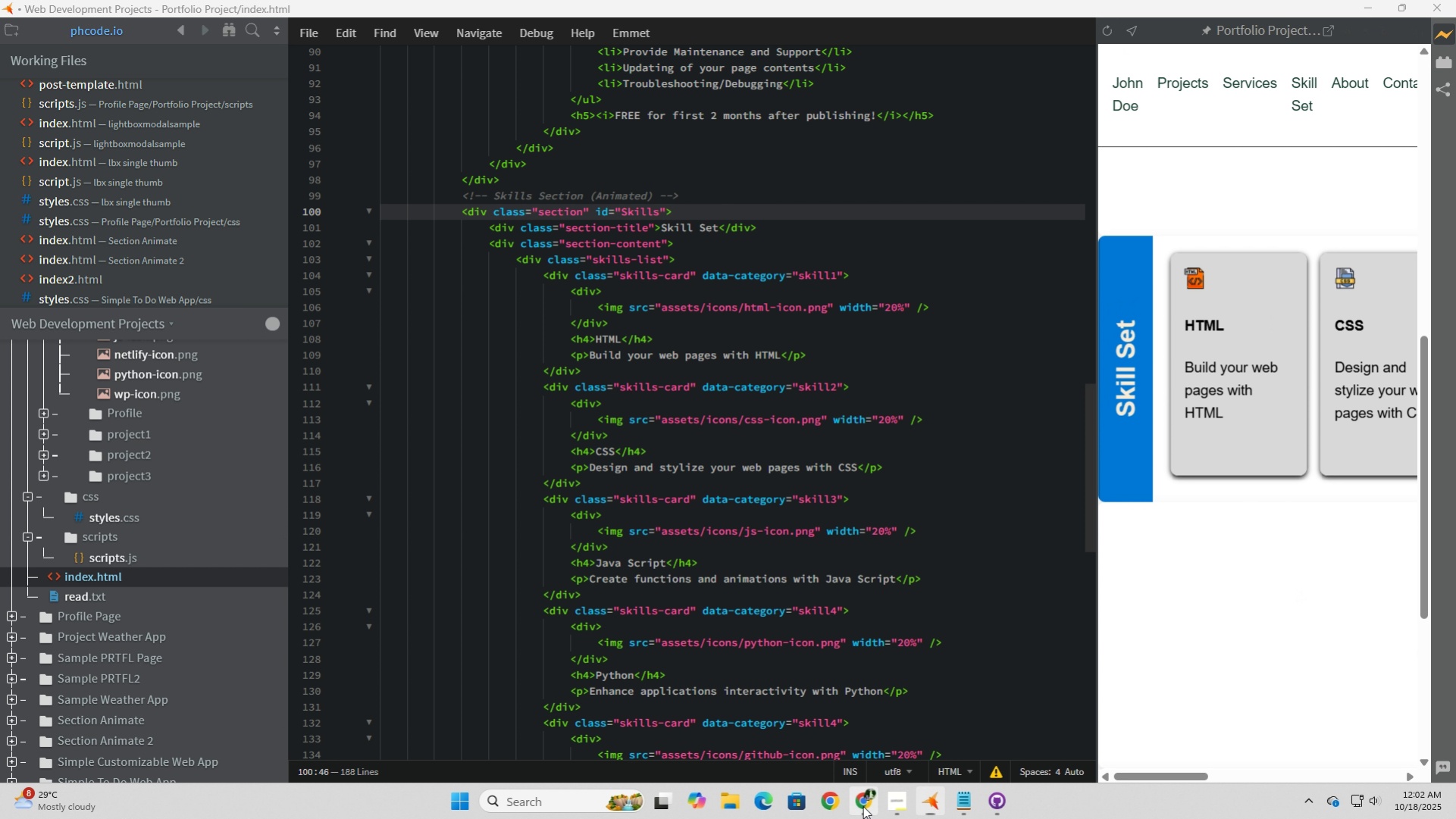 
left_click([863, 805])
 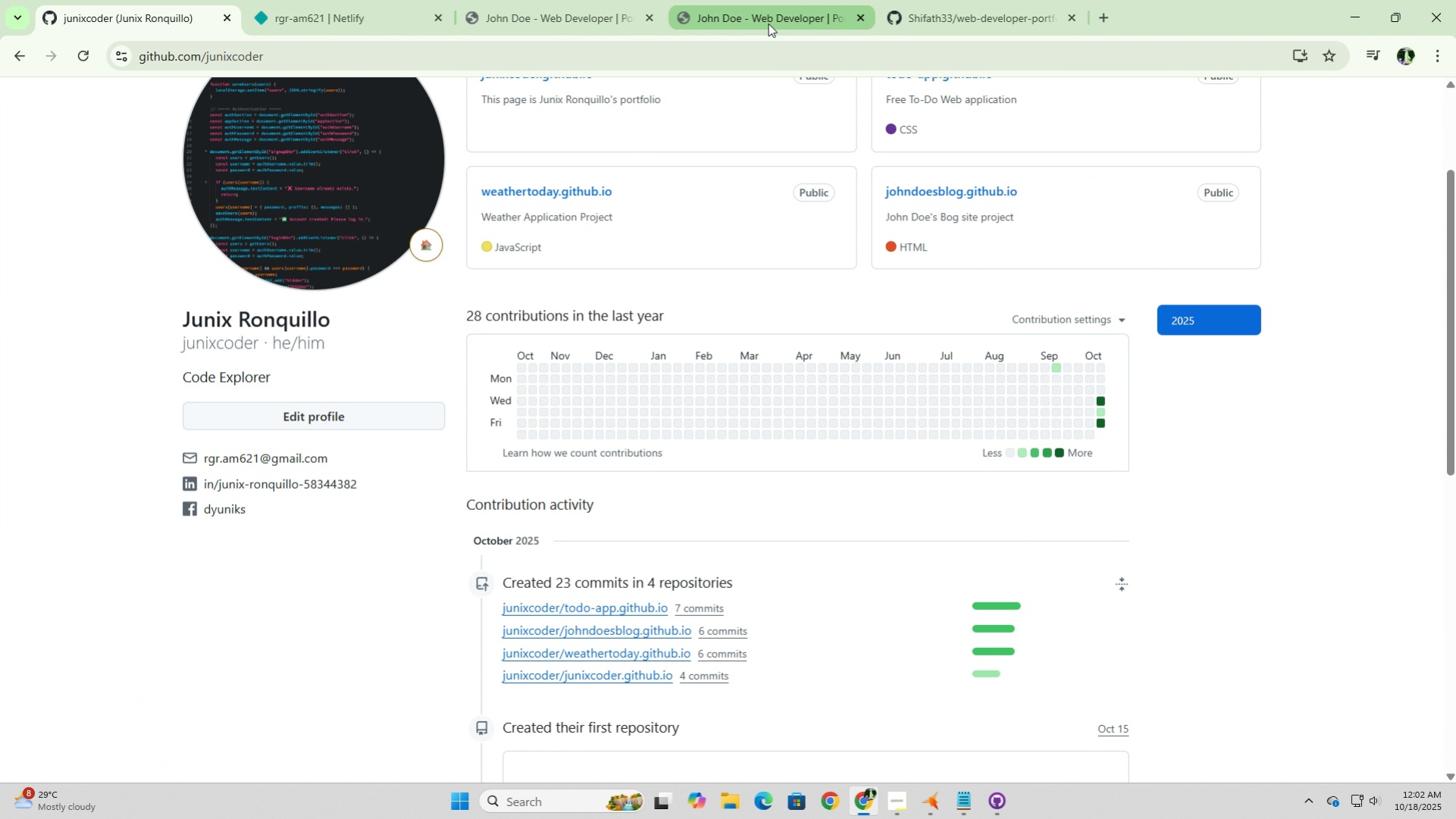 
left_click([768, 22])
 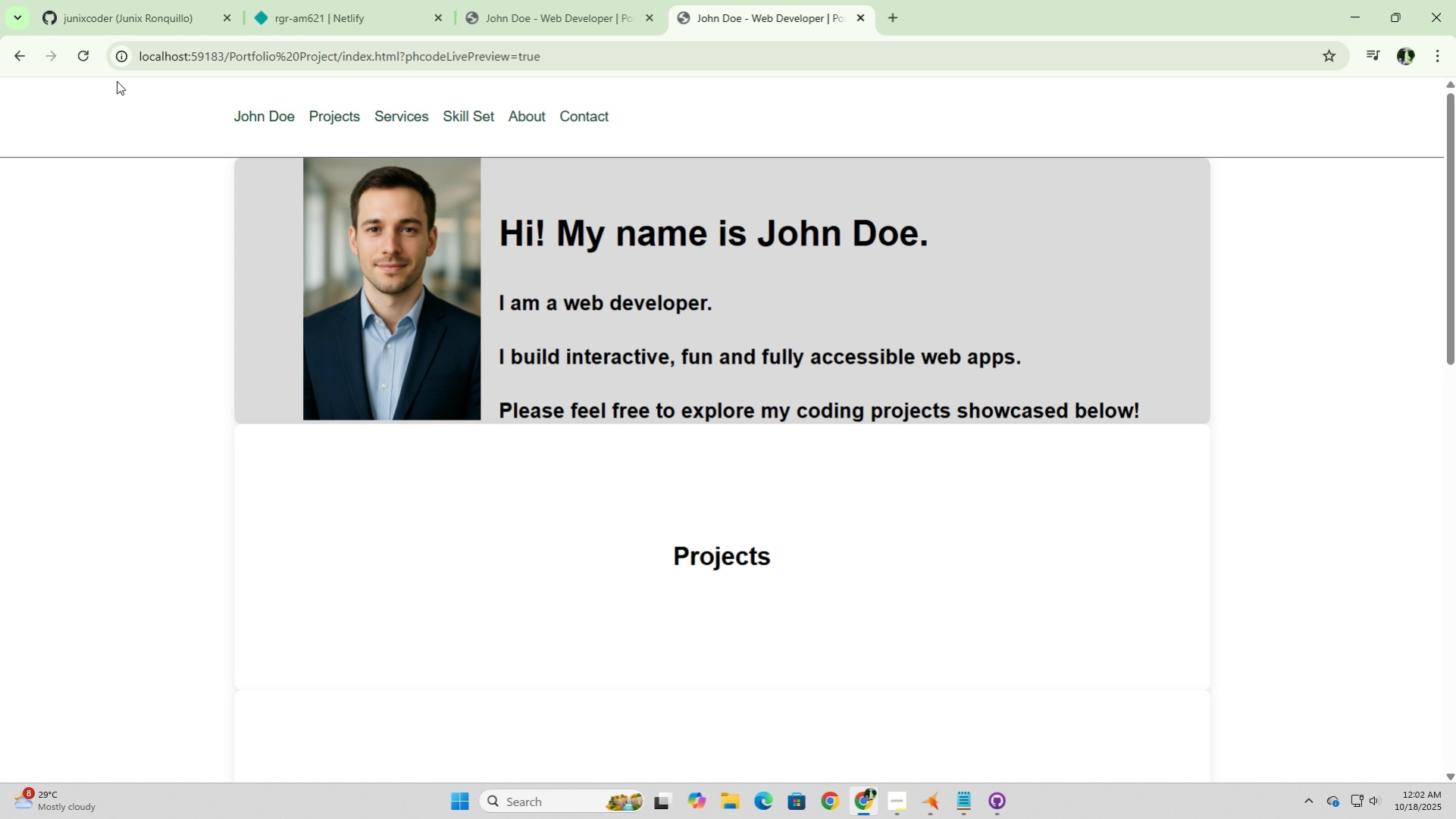 
left_click([89, 52])
 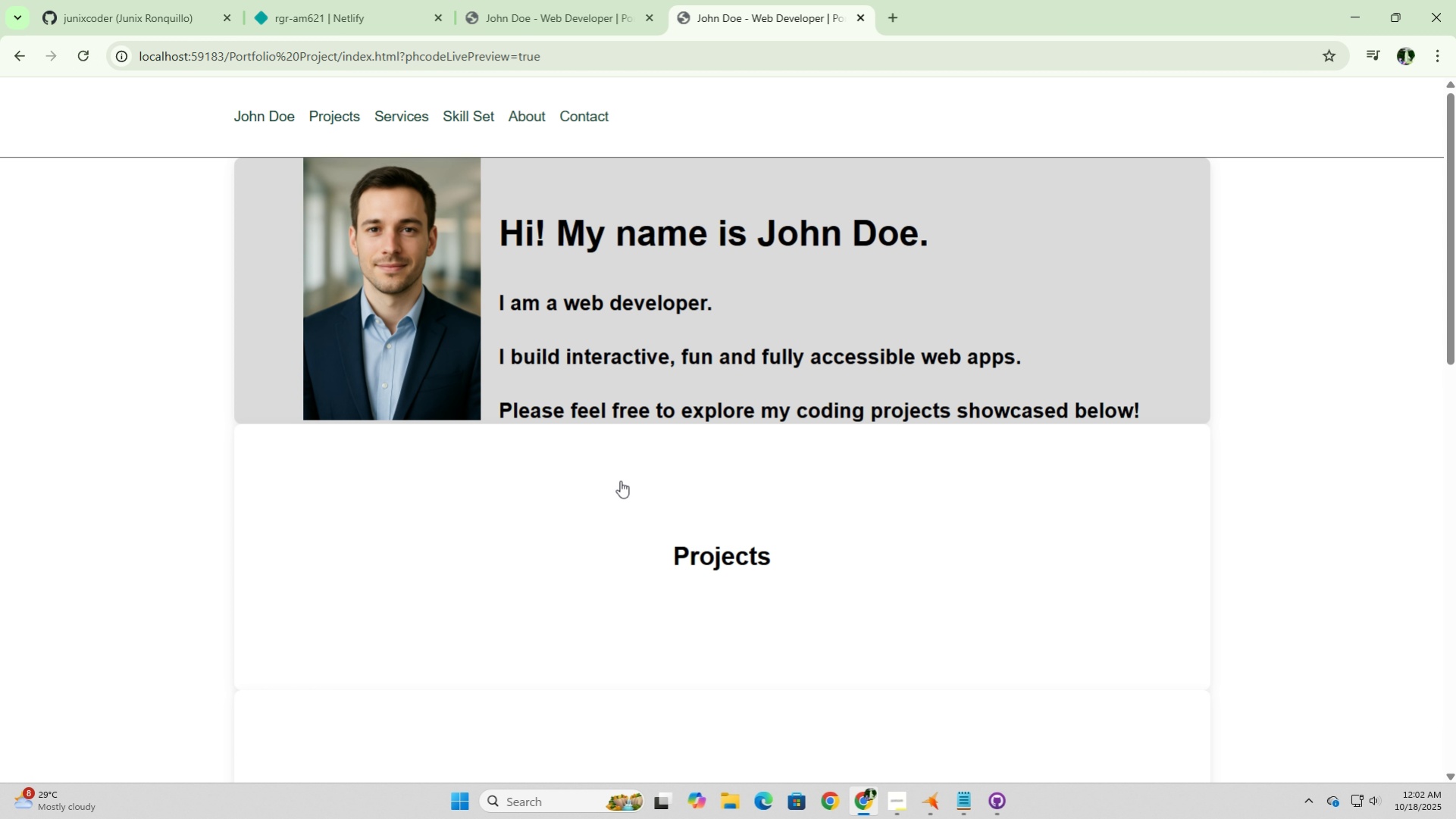 
scroll: coordinate [621, 480], scroll_direction: down, amount: 3.0
 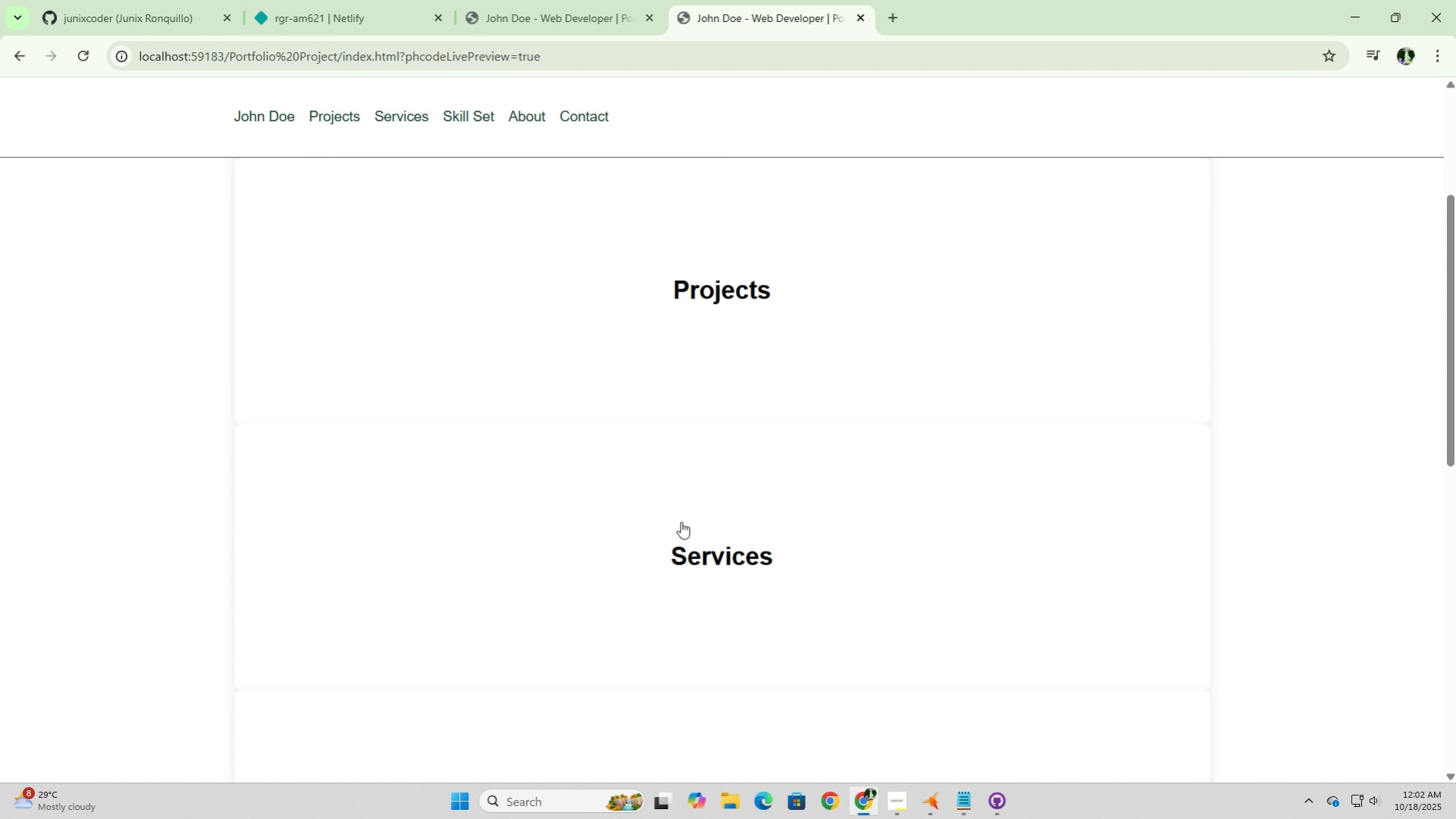 
left_click([681, 521])
 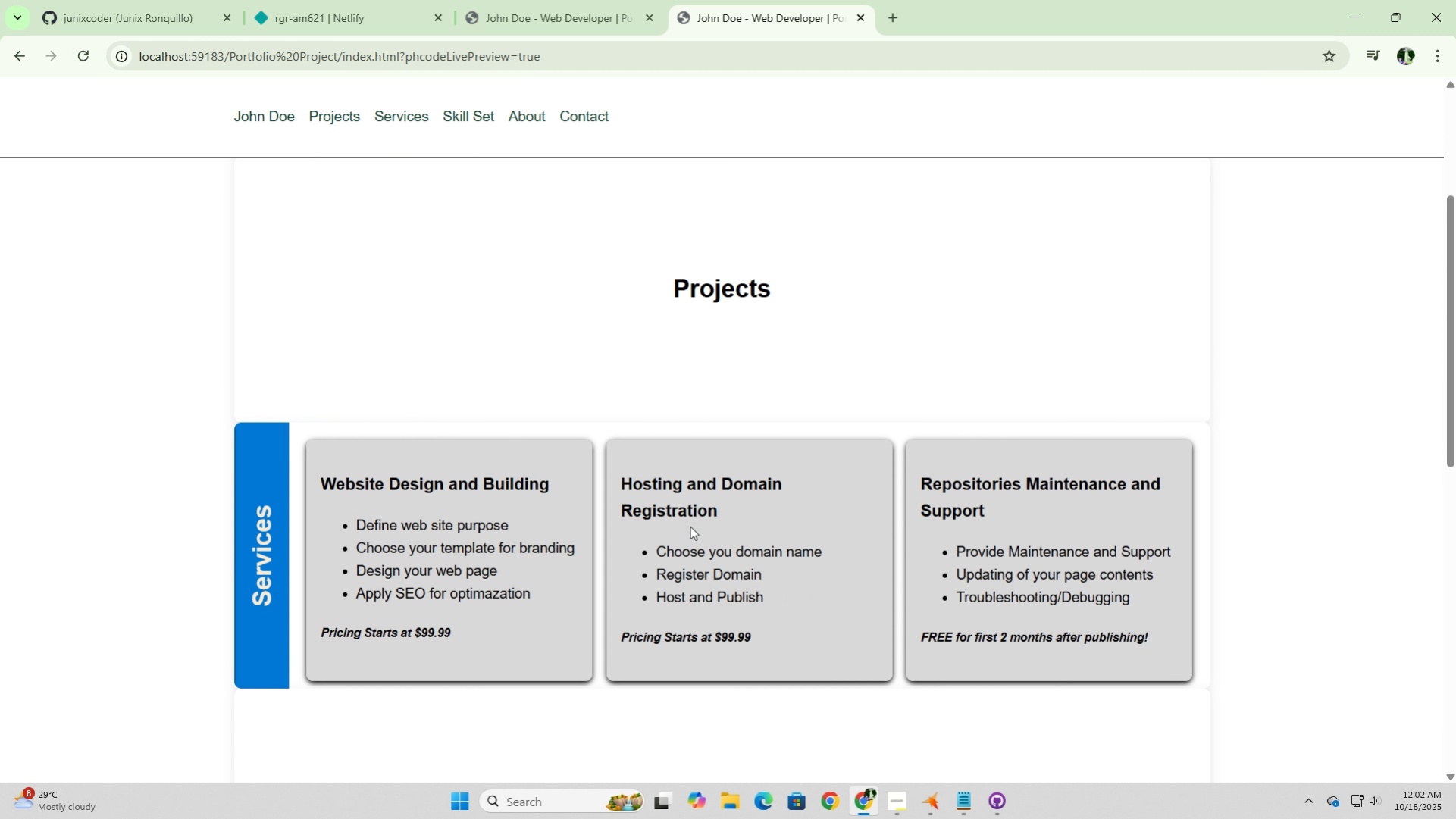 
scroll: coordinate [690, 526], scroll_direction: down, amount: 3.0
 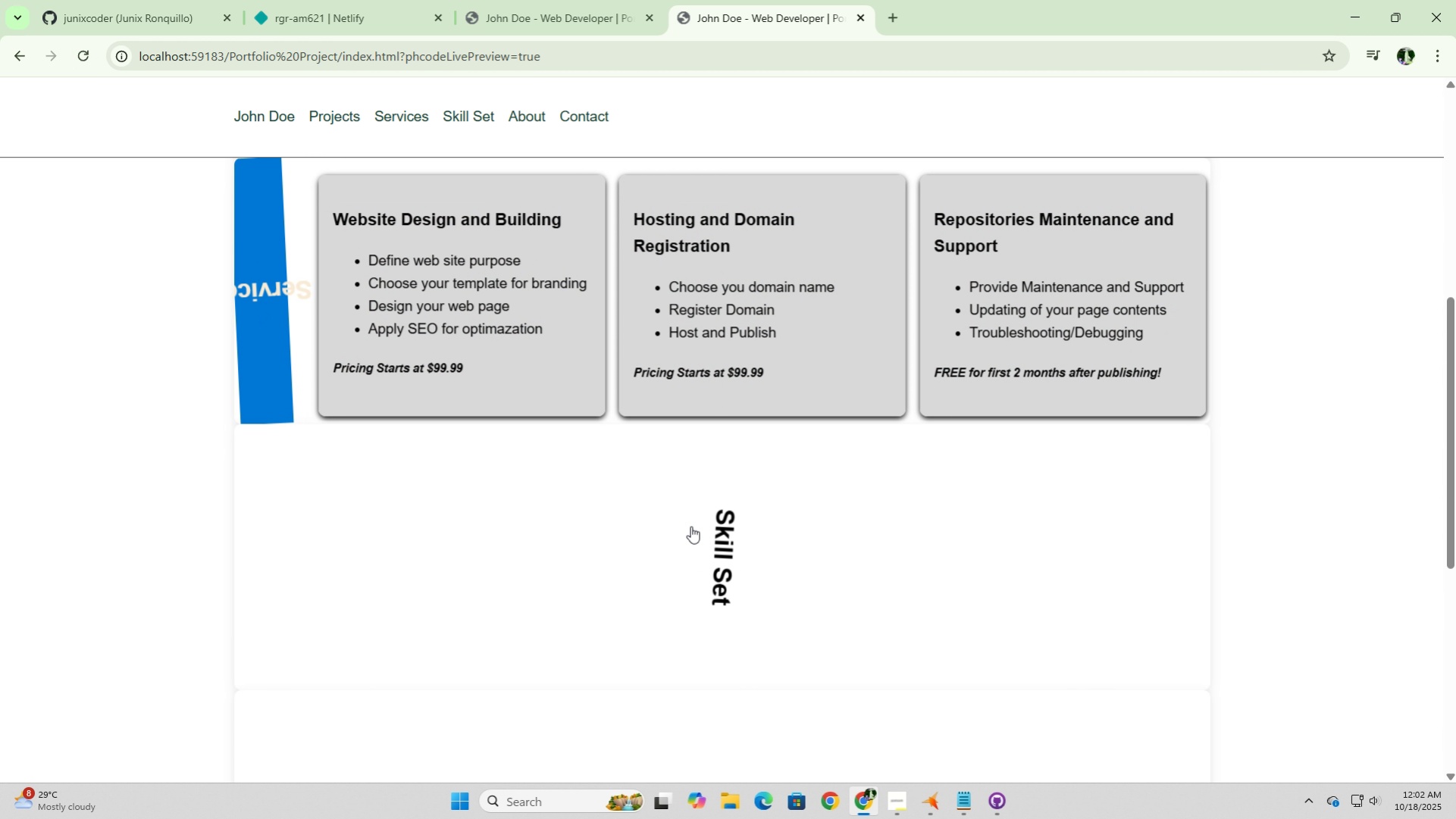 
left_click([690, 526])
 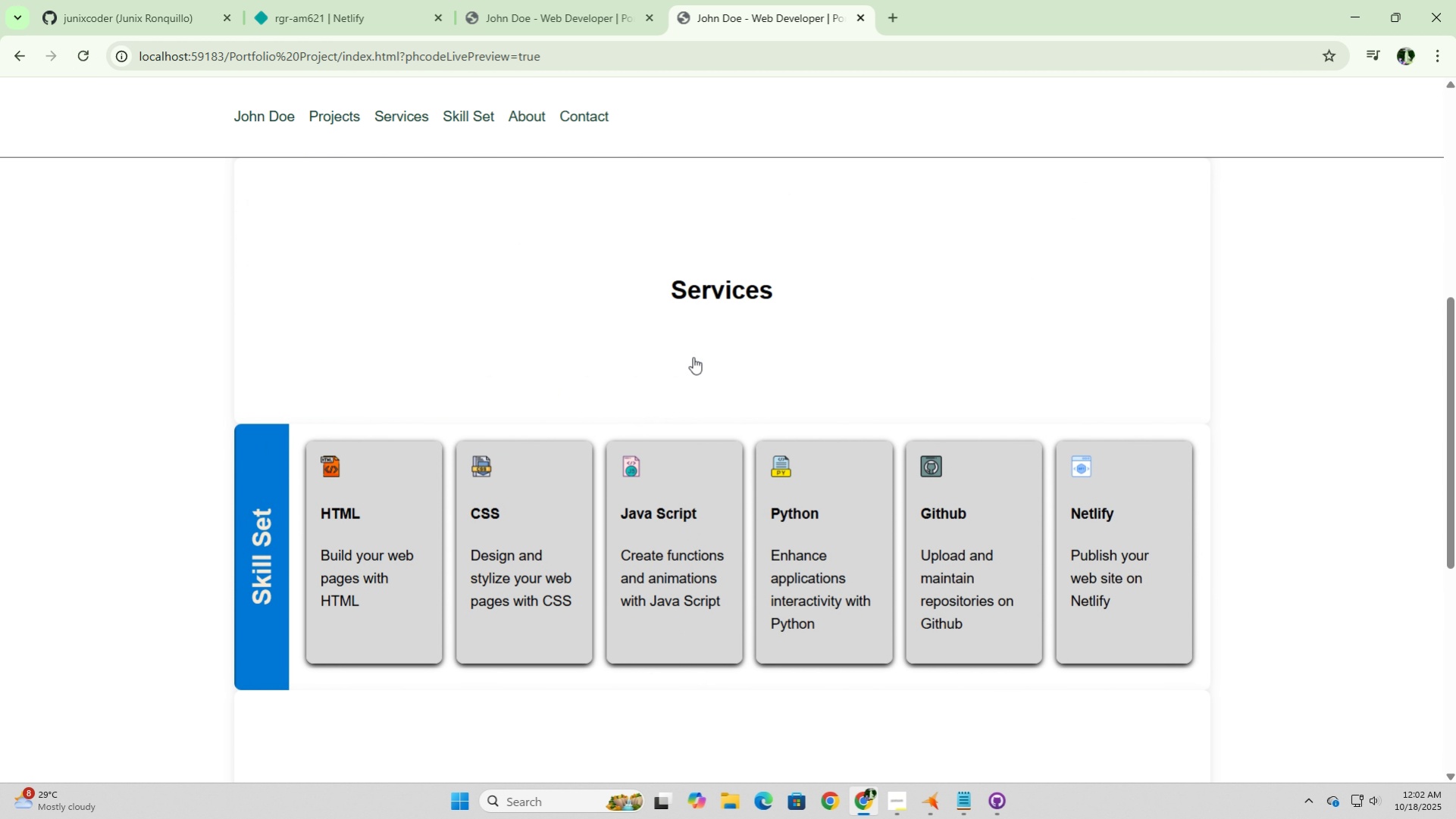 
left_click([717, 263])
 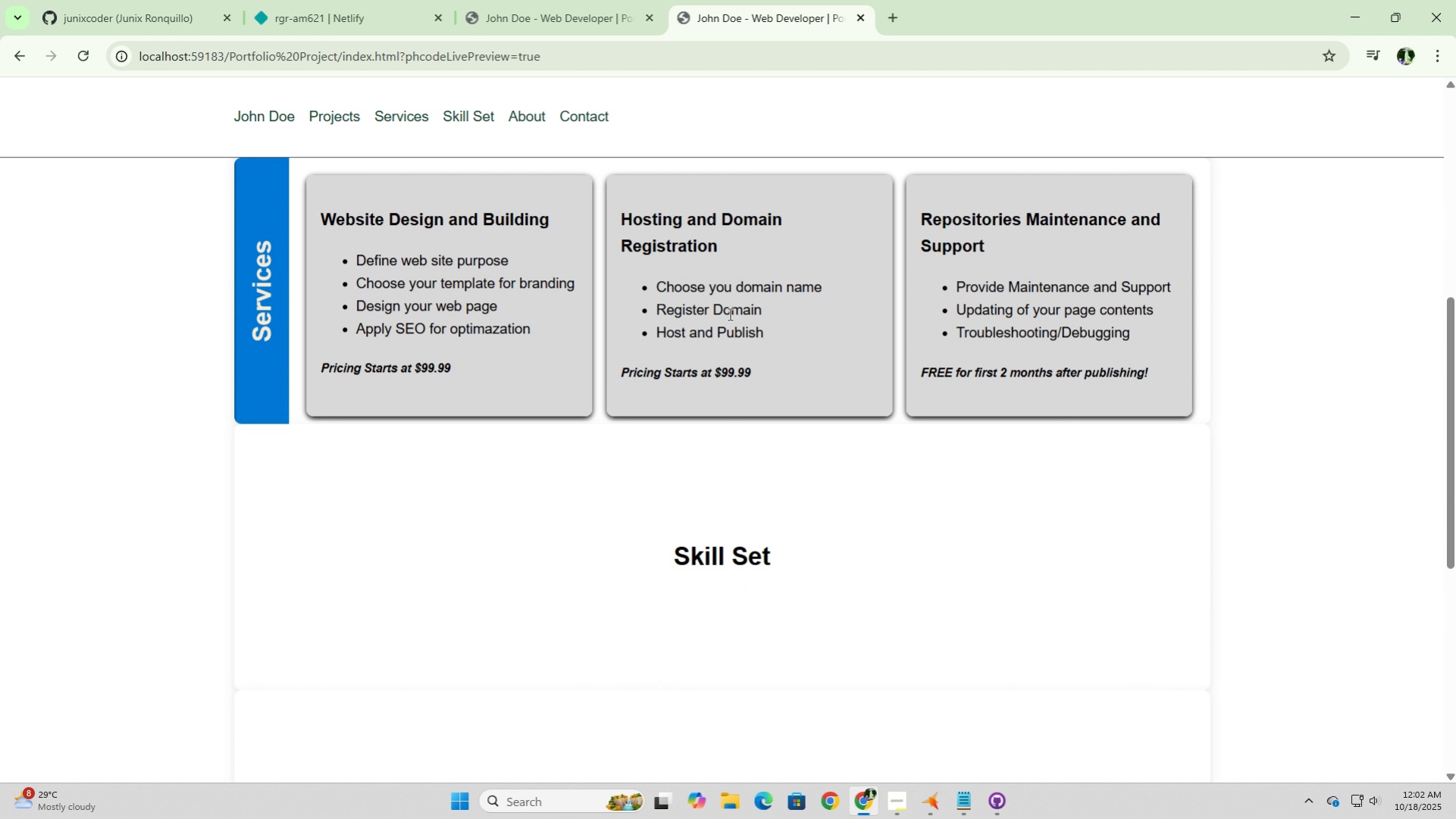 
scroll: coordinate [742, 512], scroll_direction: up, amount: 3.0
 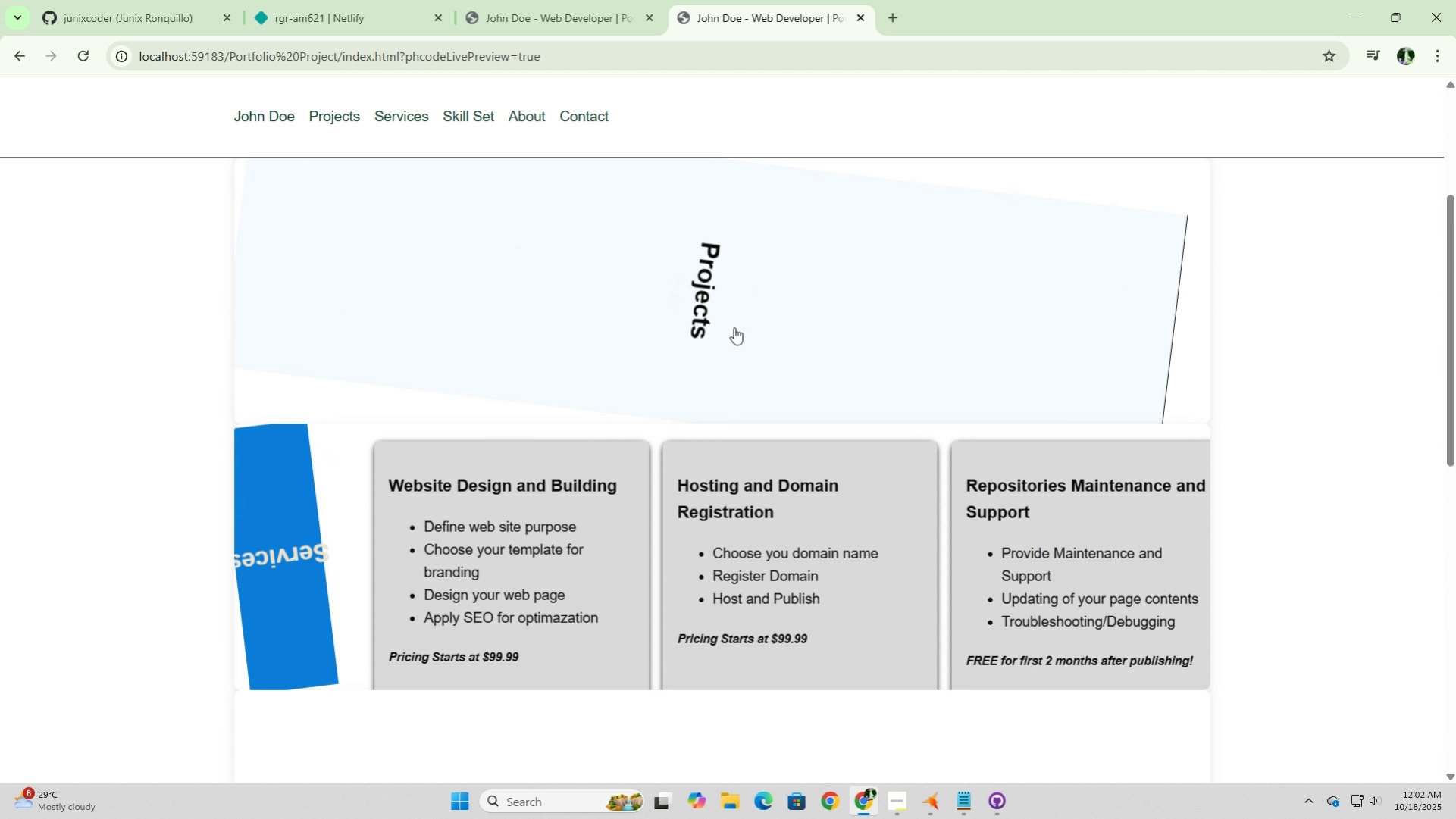 
left_click([734, 327])
 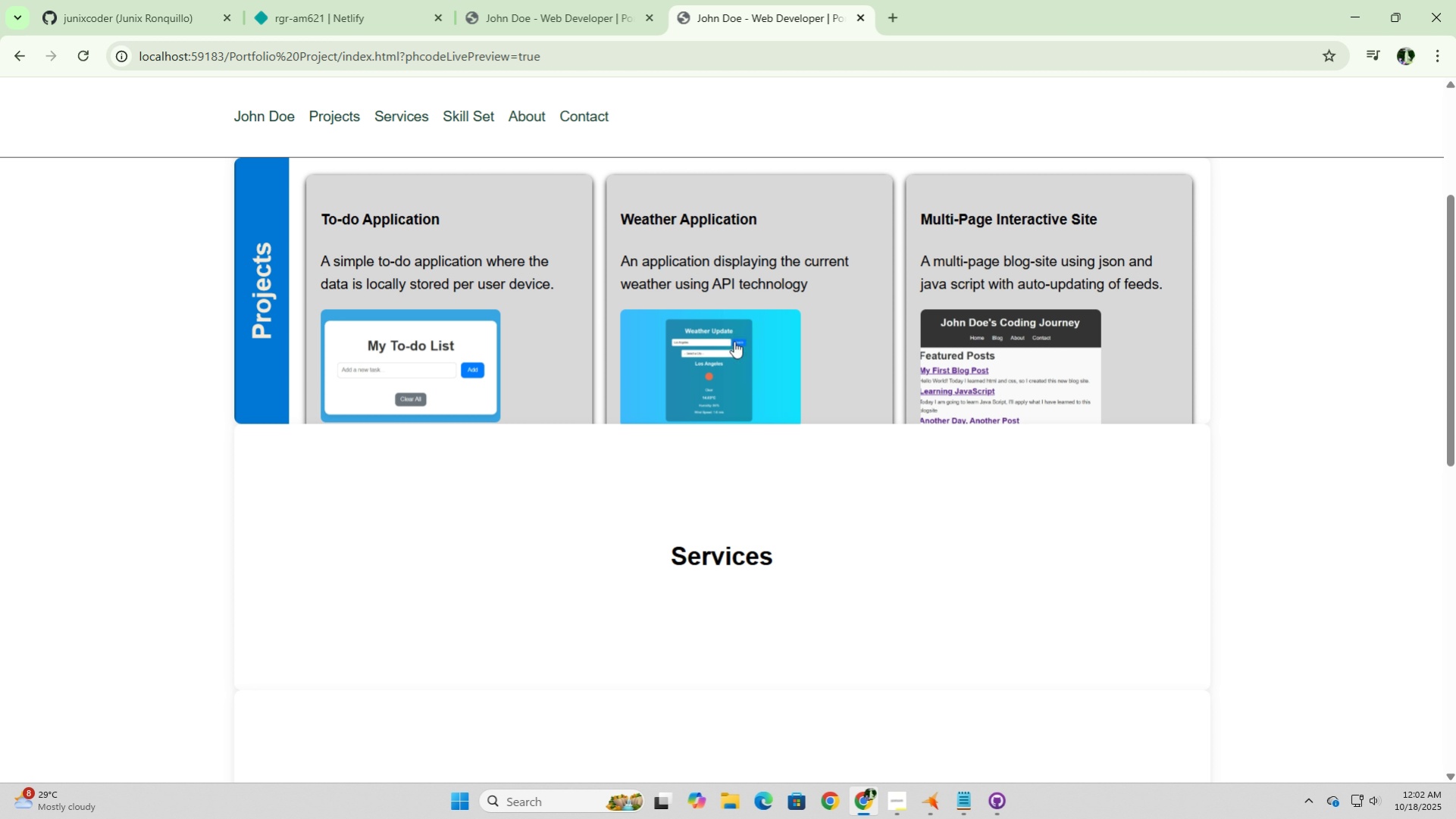 
scroll: coordinate [744, 423], scroll_direction: up, amount: 2.0
 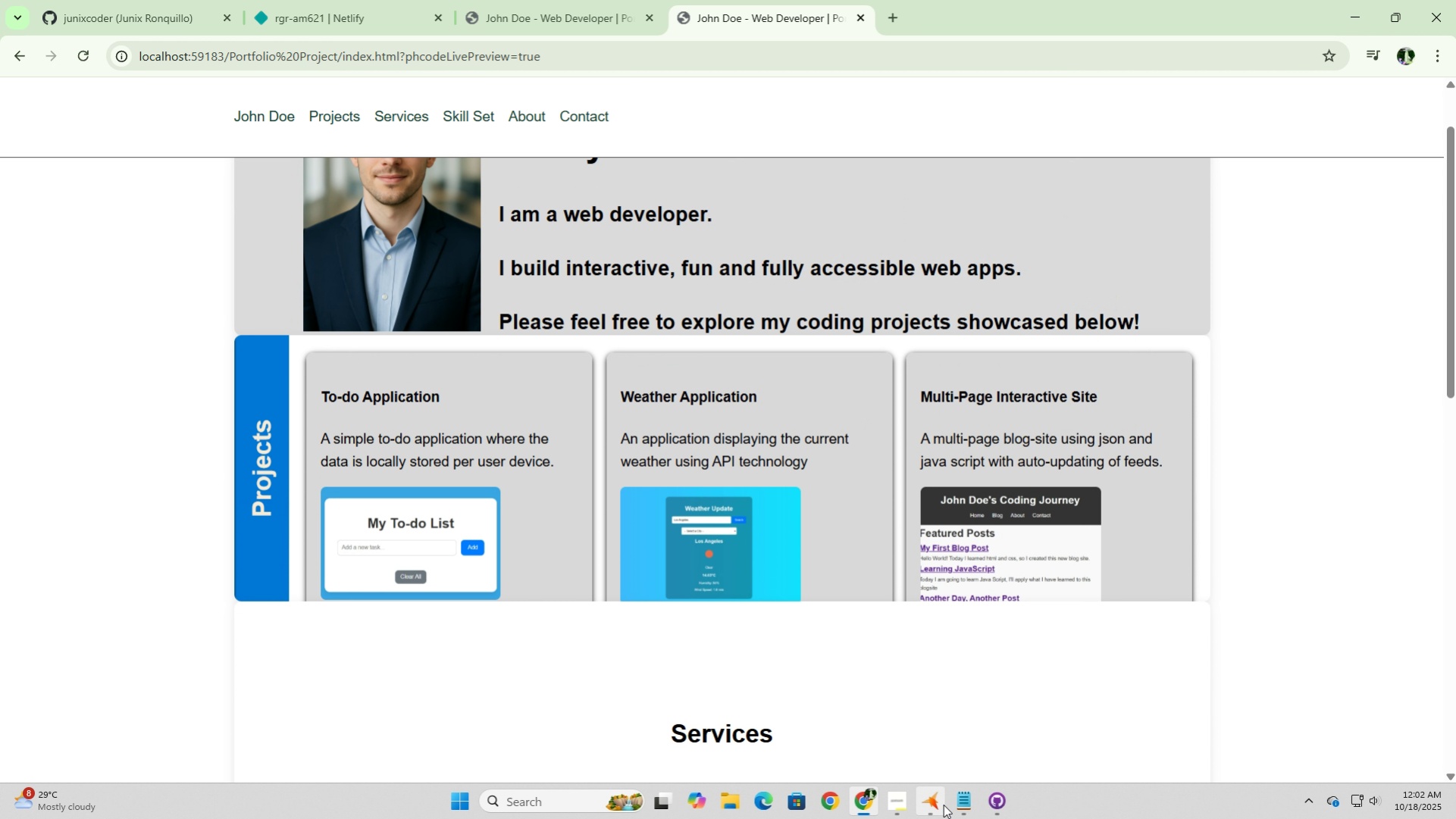 
left_click([931, 798])
 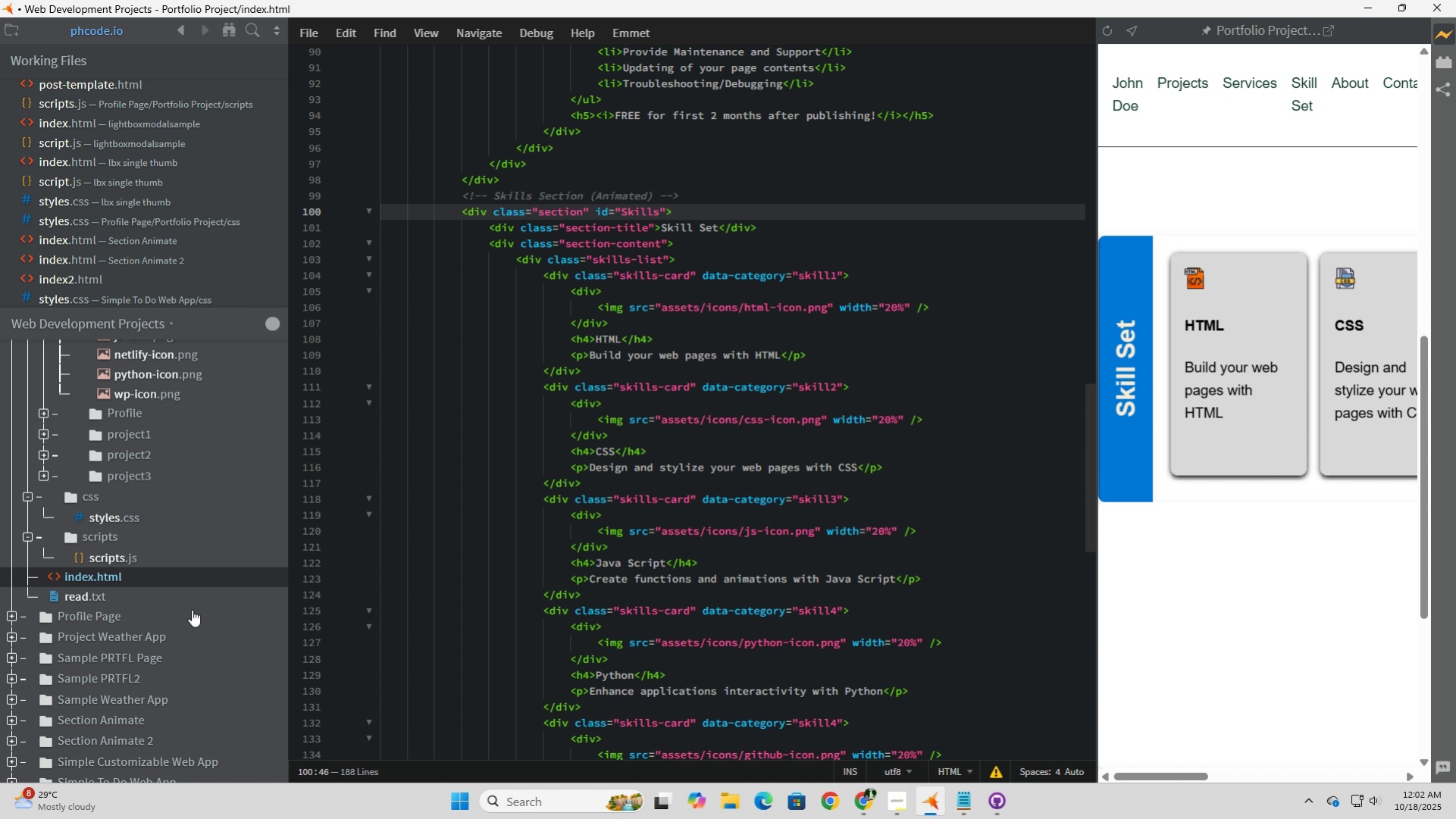 
wait(5.62)
 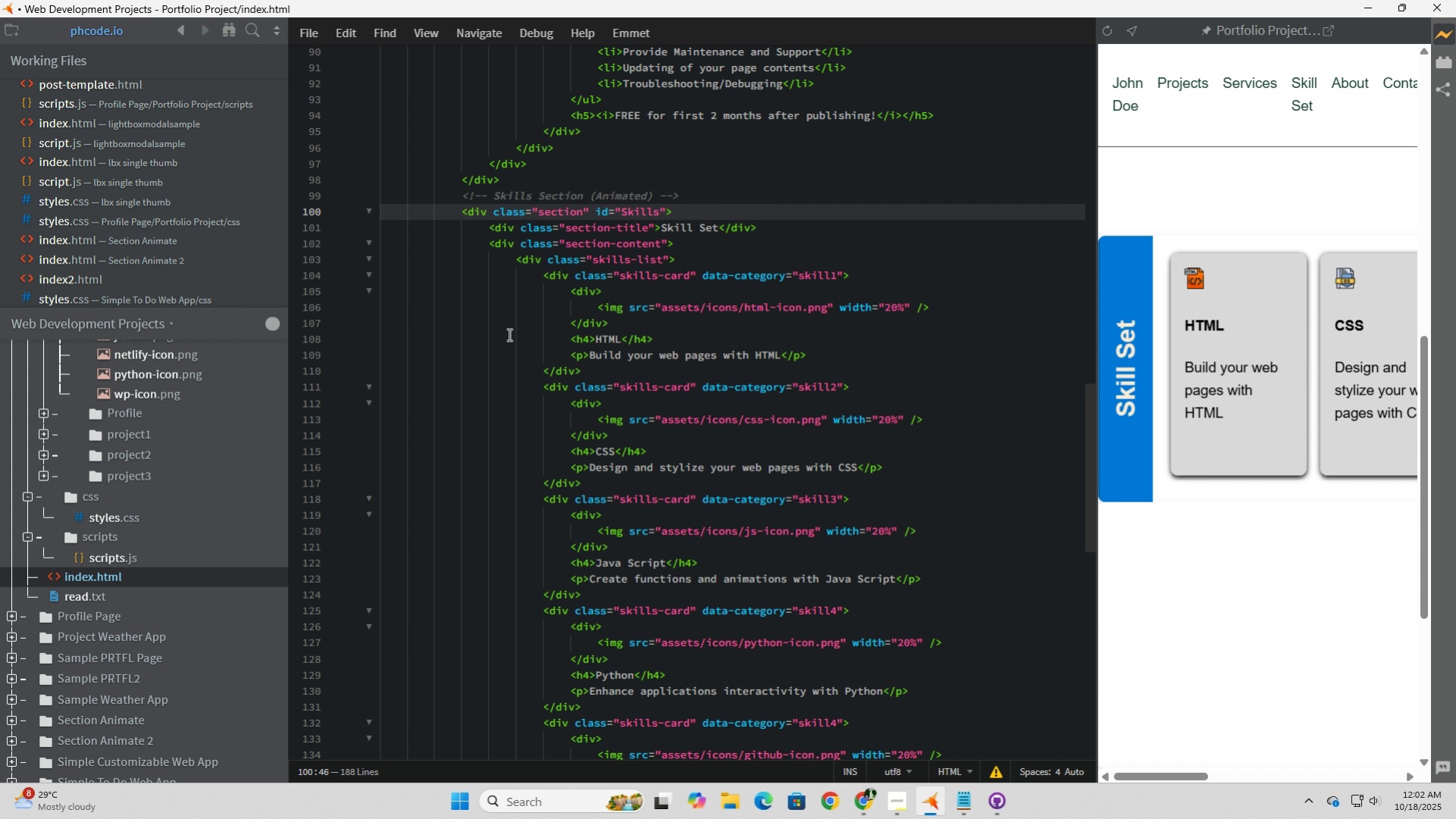 
left_click([96, 523])
 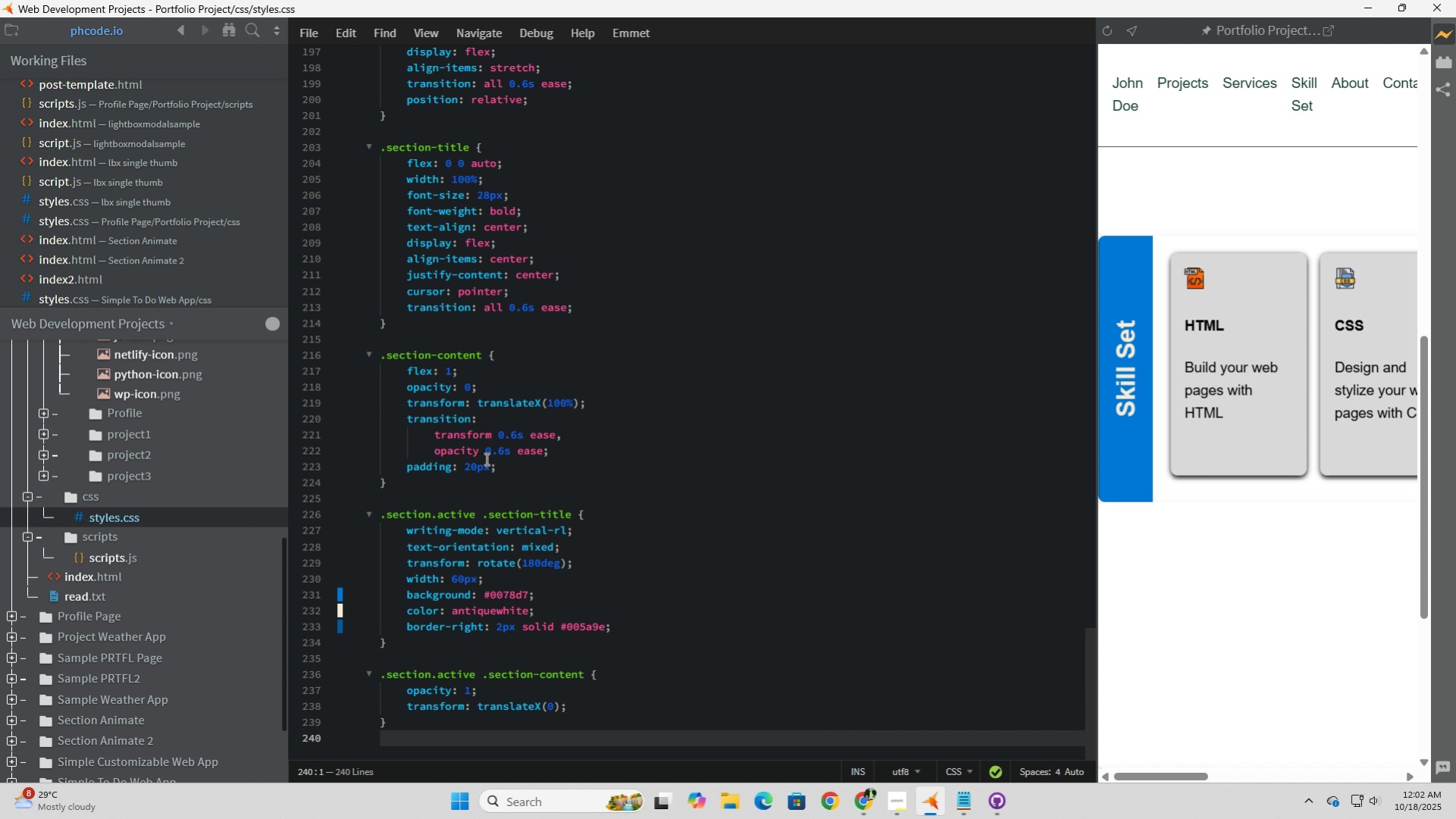 
wait(9.01)
 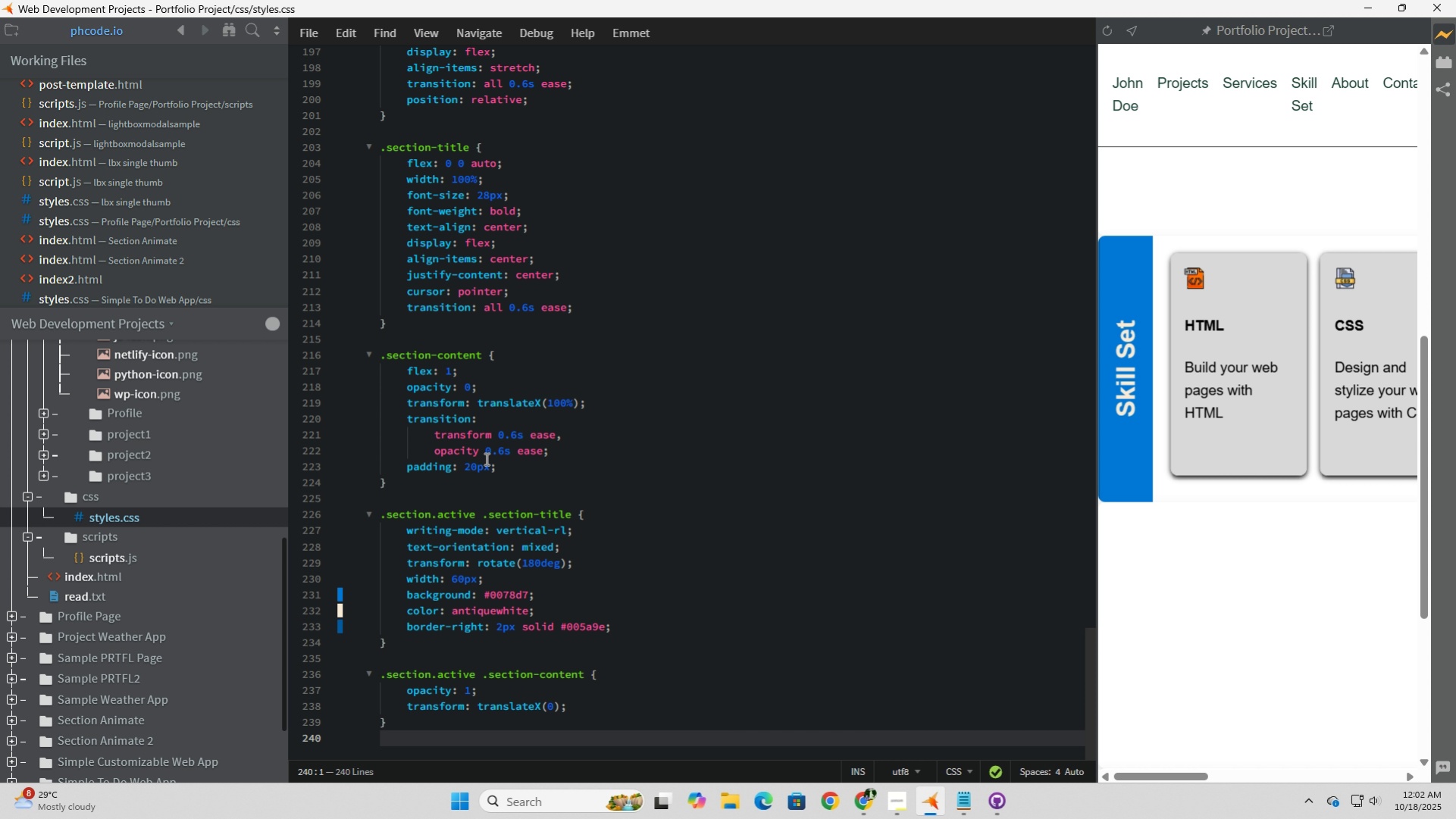 
left_click([485, 447])
 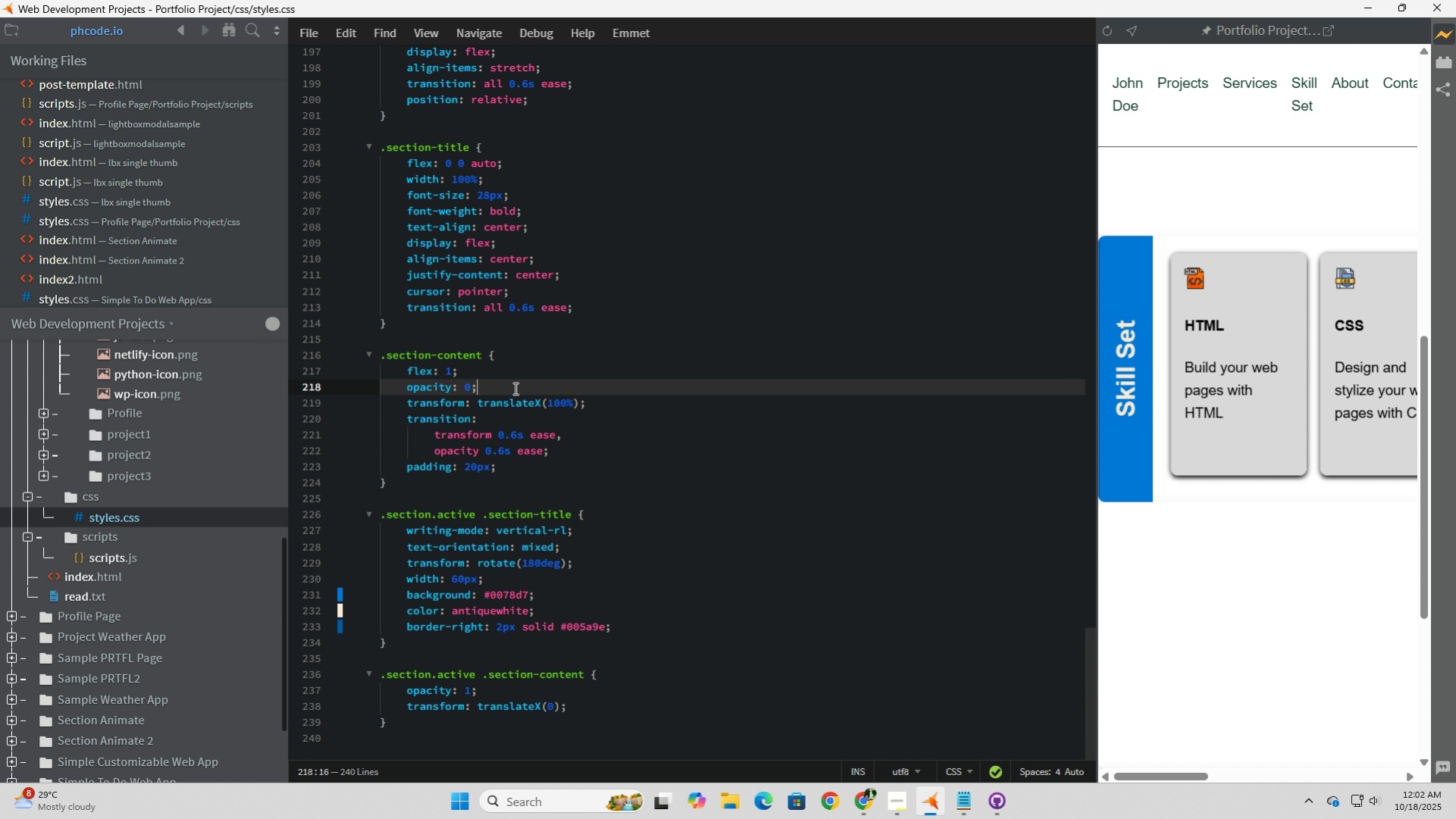 
left_click([514, 388])
 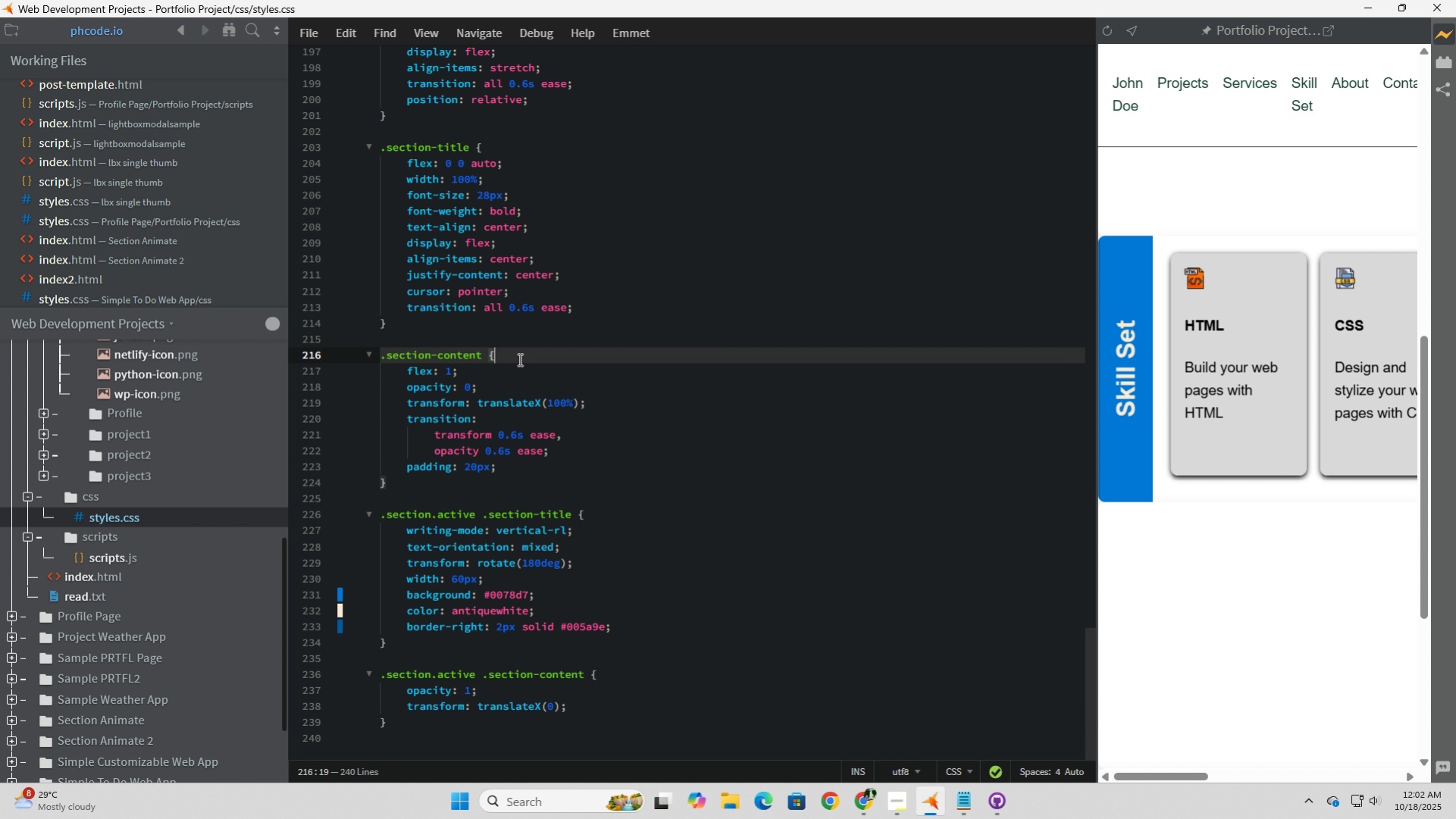 
left_click([518, 359])
 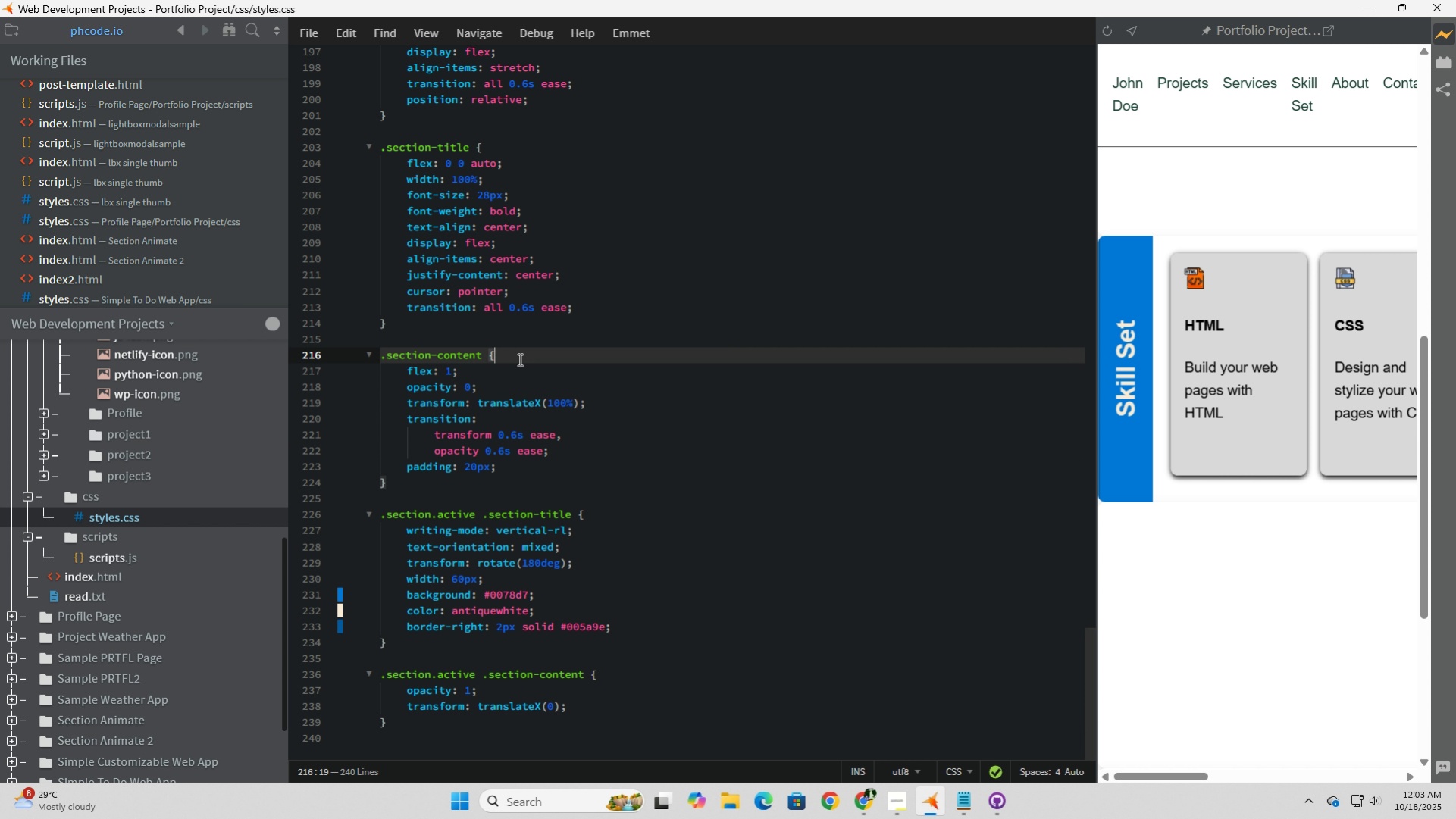 
scroll: coordinate [518, 359], scroll_direction: up, amount: 3.0
 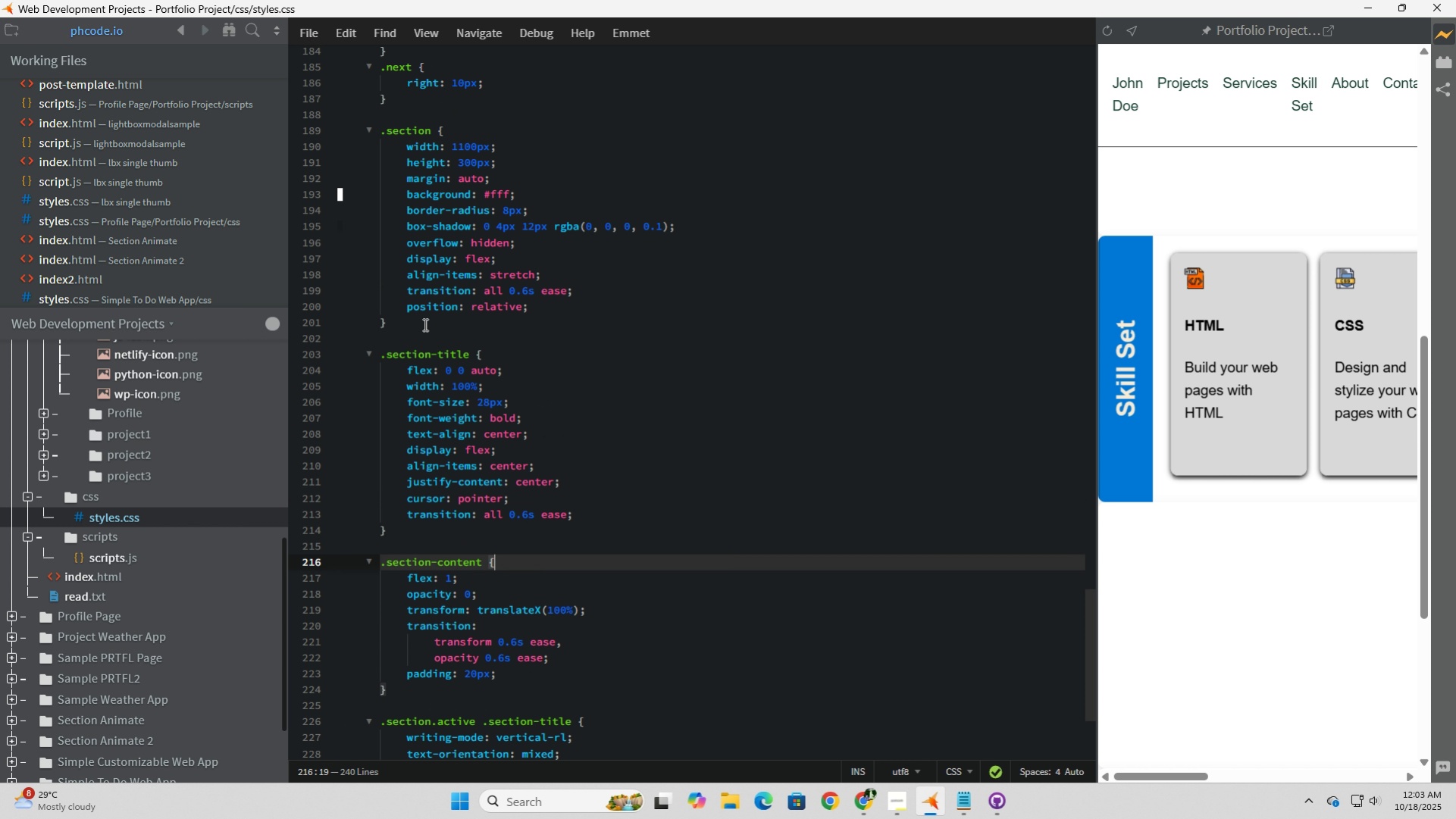 
left_click([424, 322])
 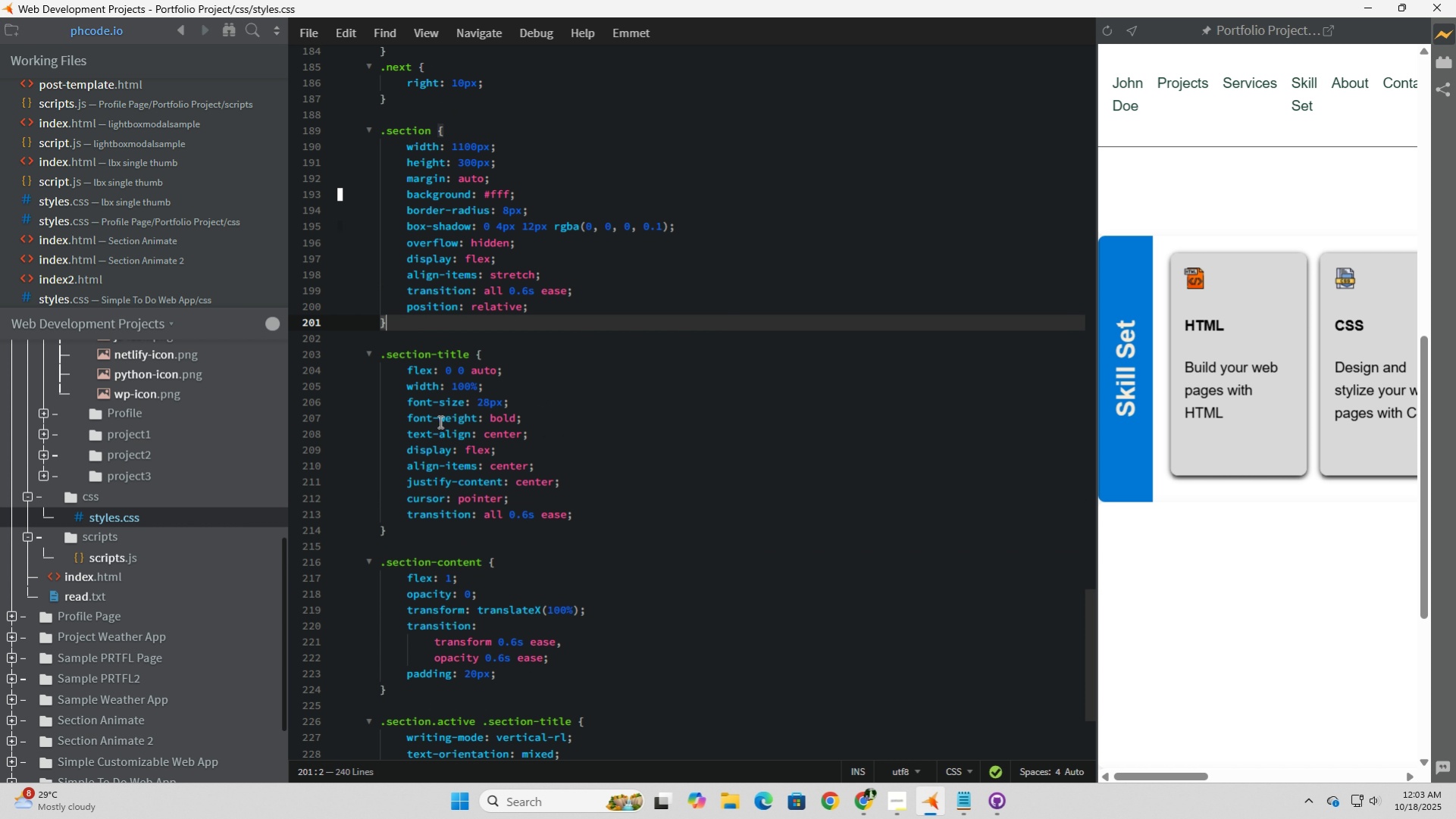 
scroll: coordinate [434, 570], scroll_direction: down, amount: 7.0
 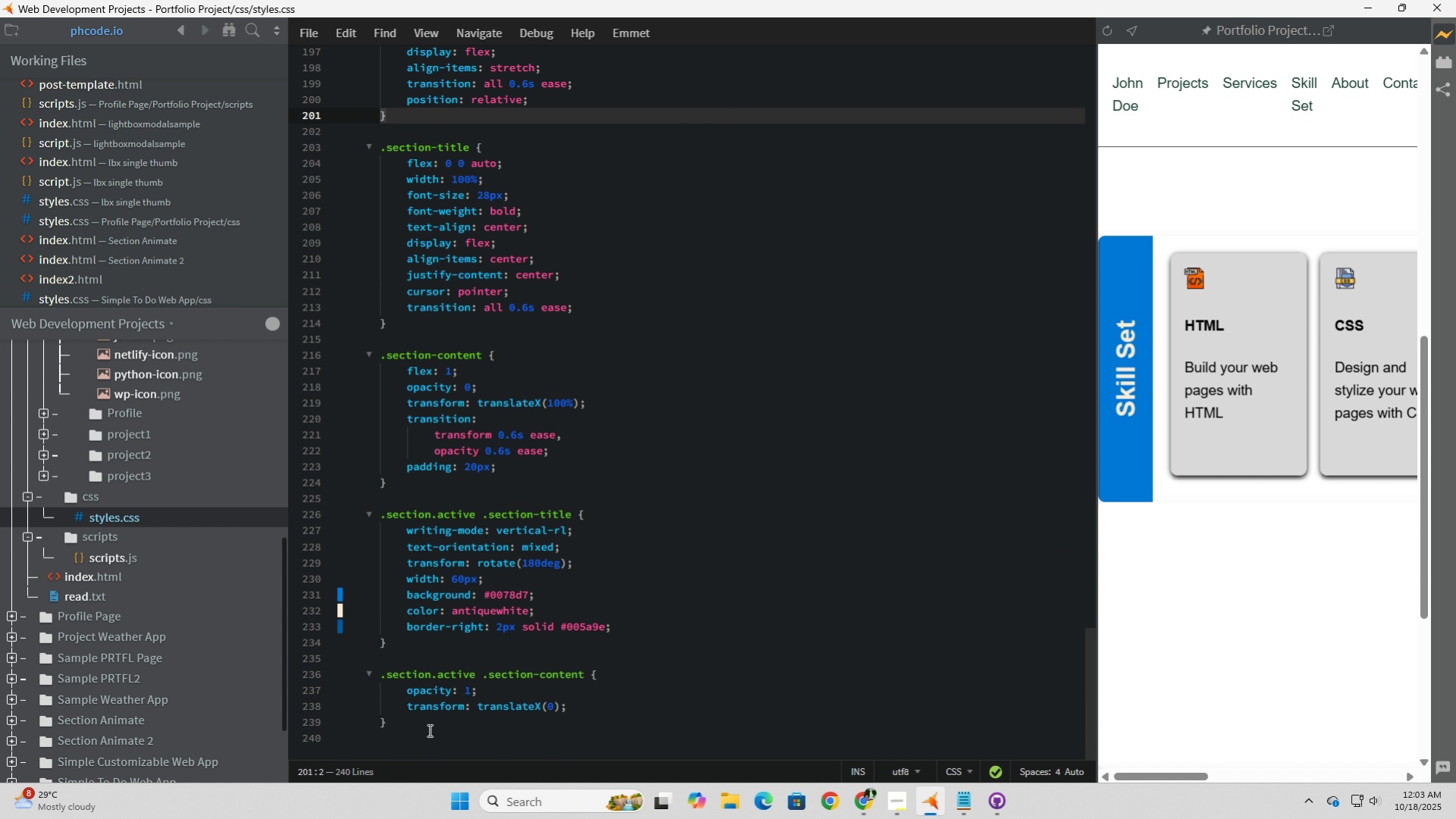 
left_click([428, 730])
 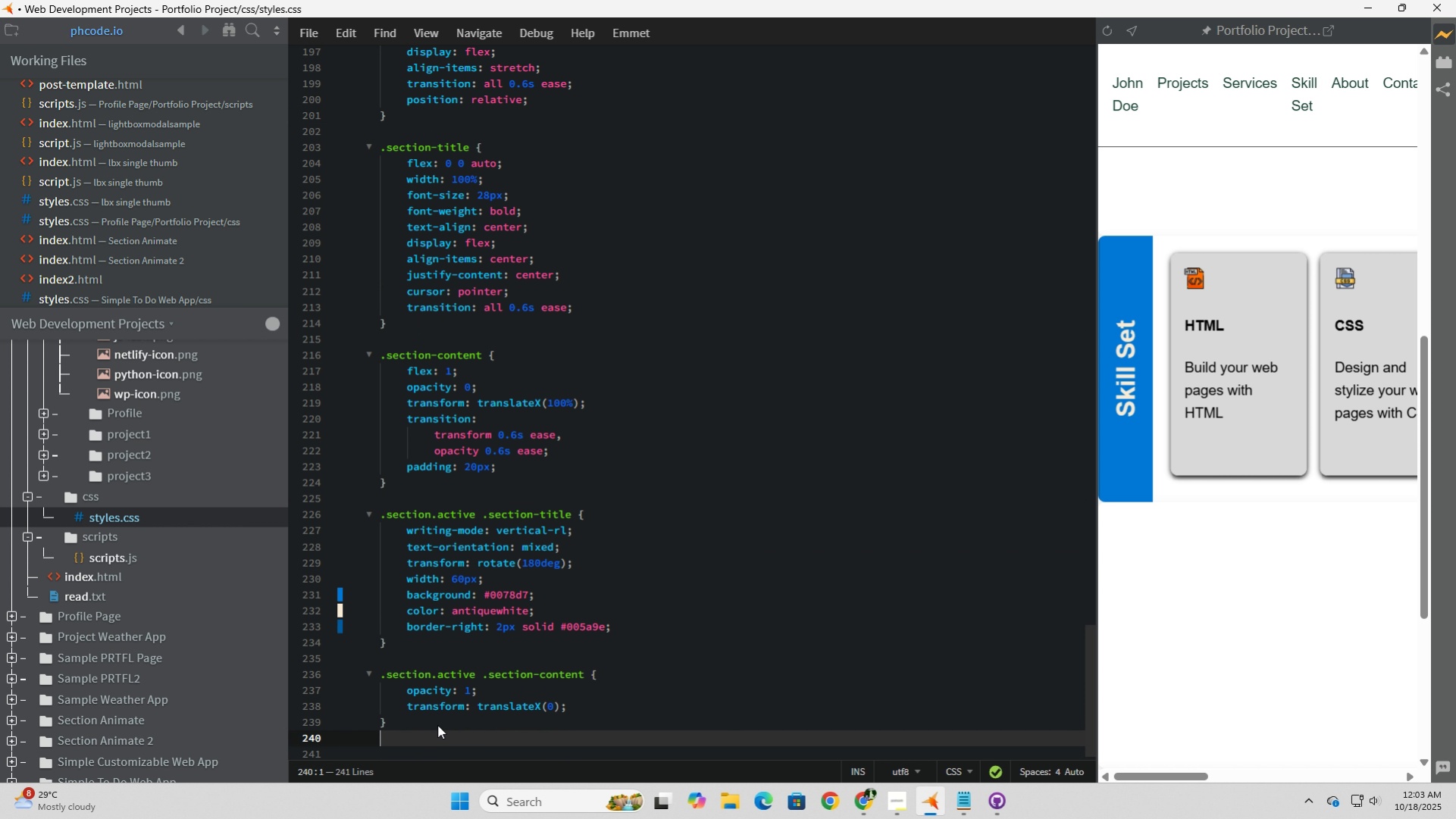 
key(Enter)
 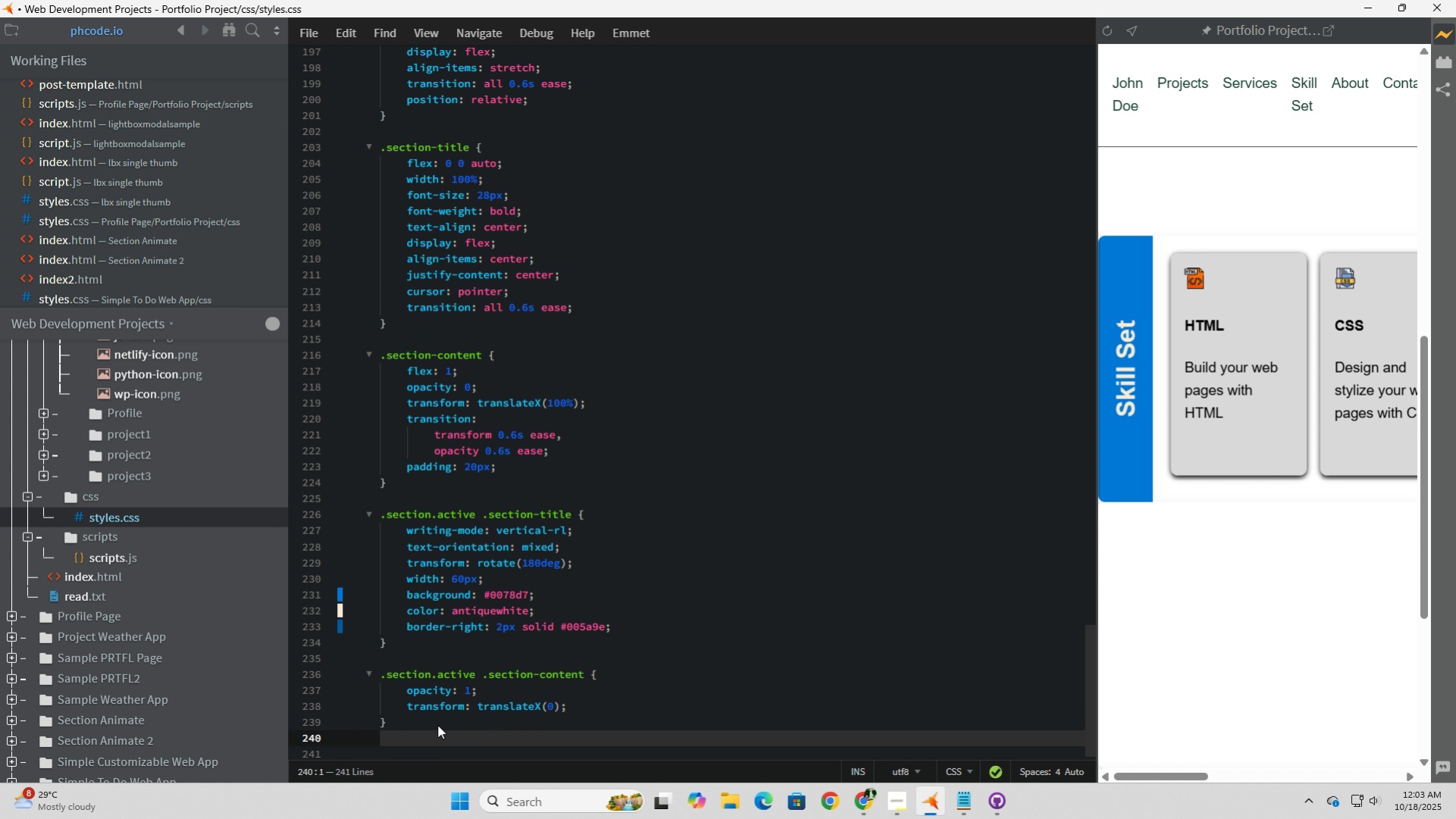 
key(Enter)
 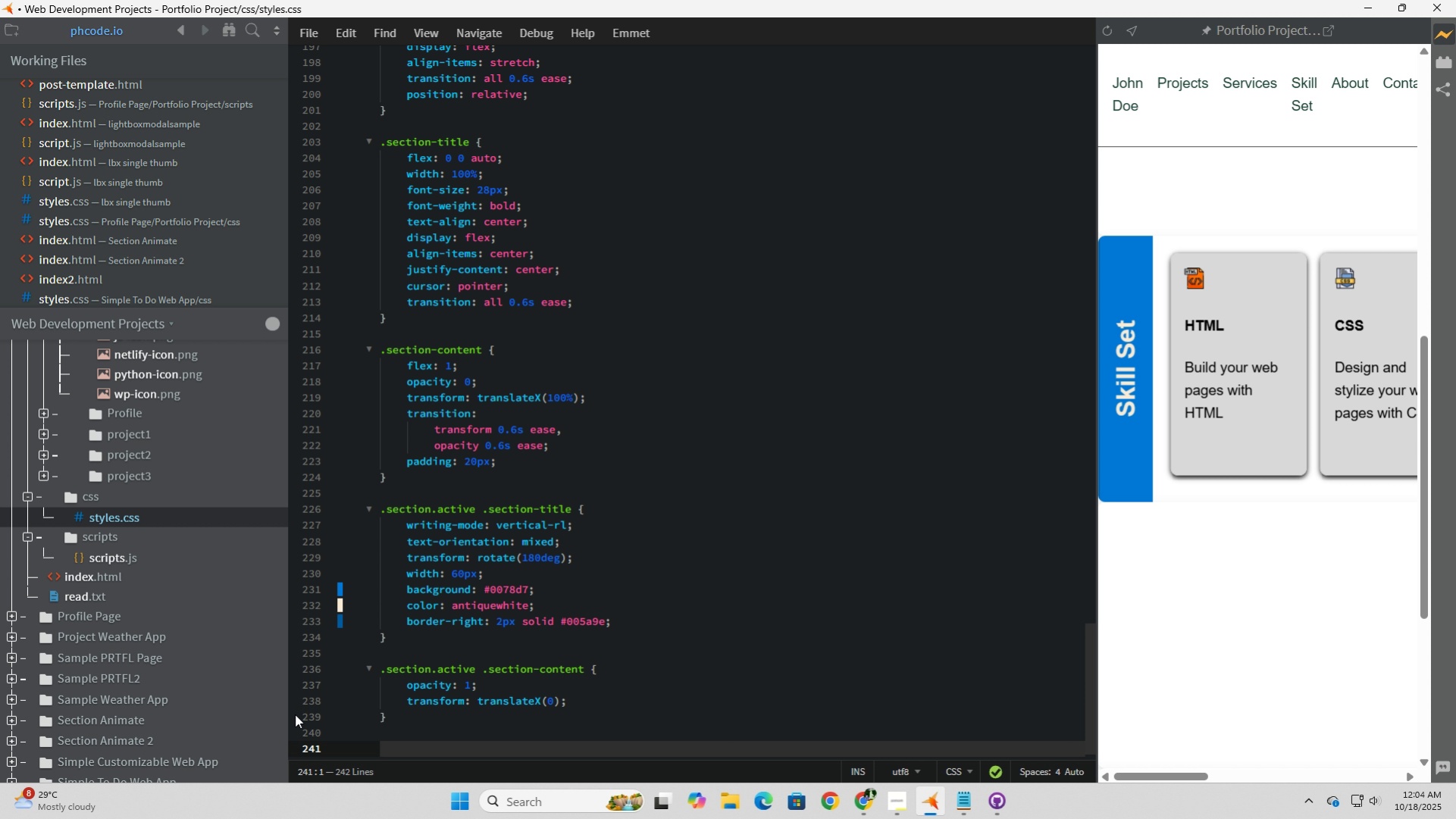 
wait(62.71)
 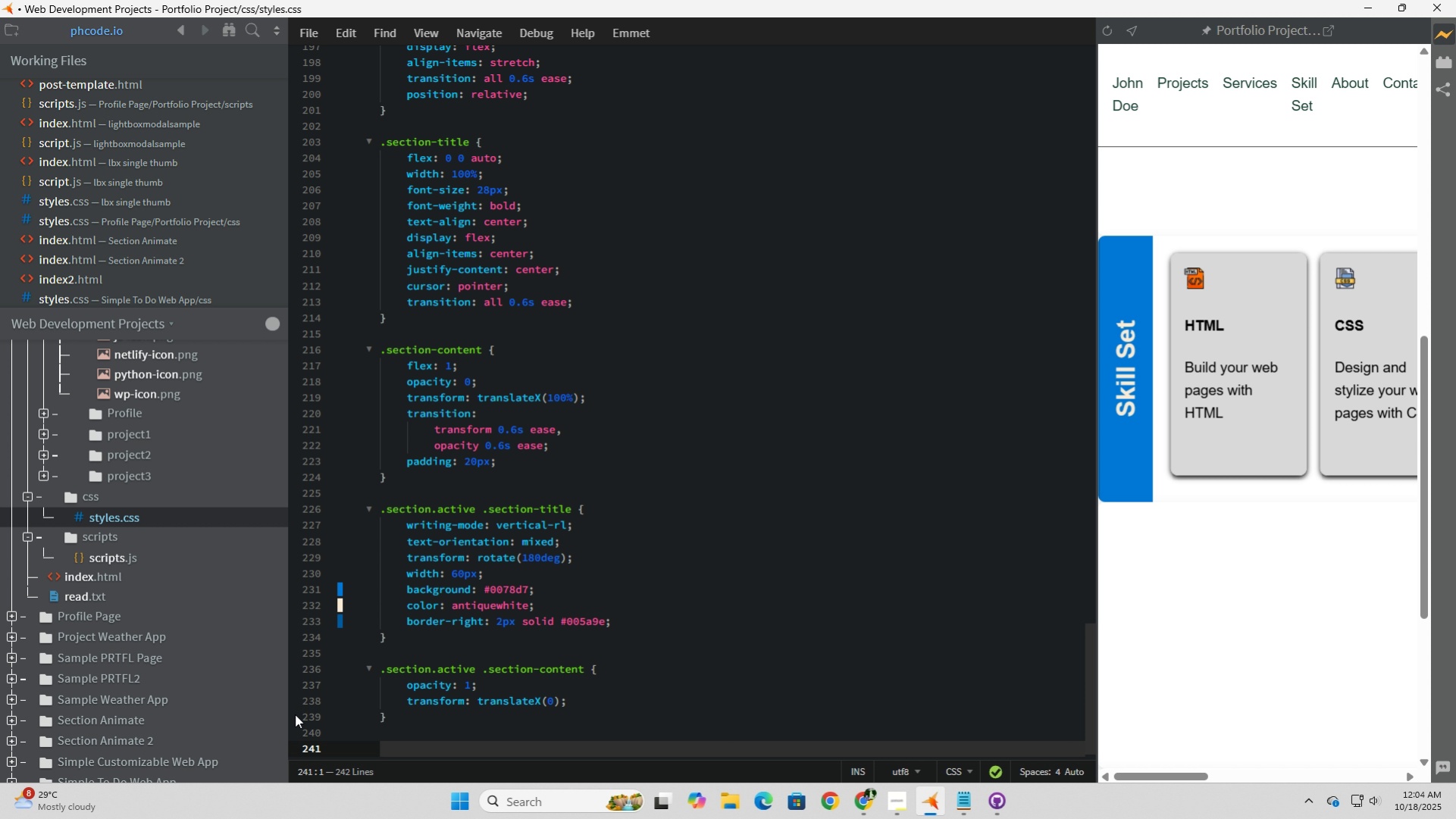 
left_click([83, 580])
 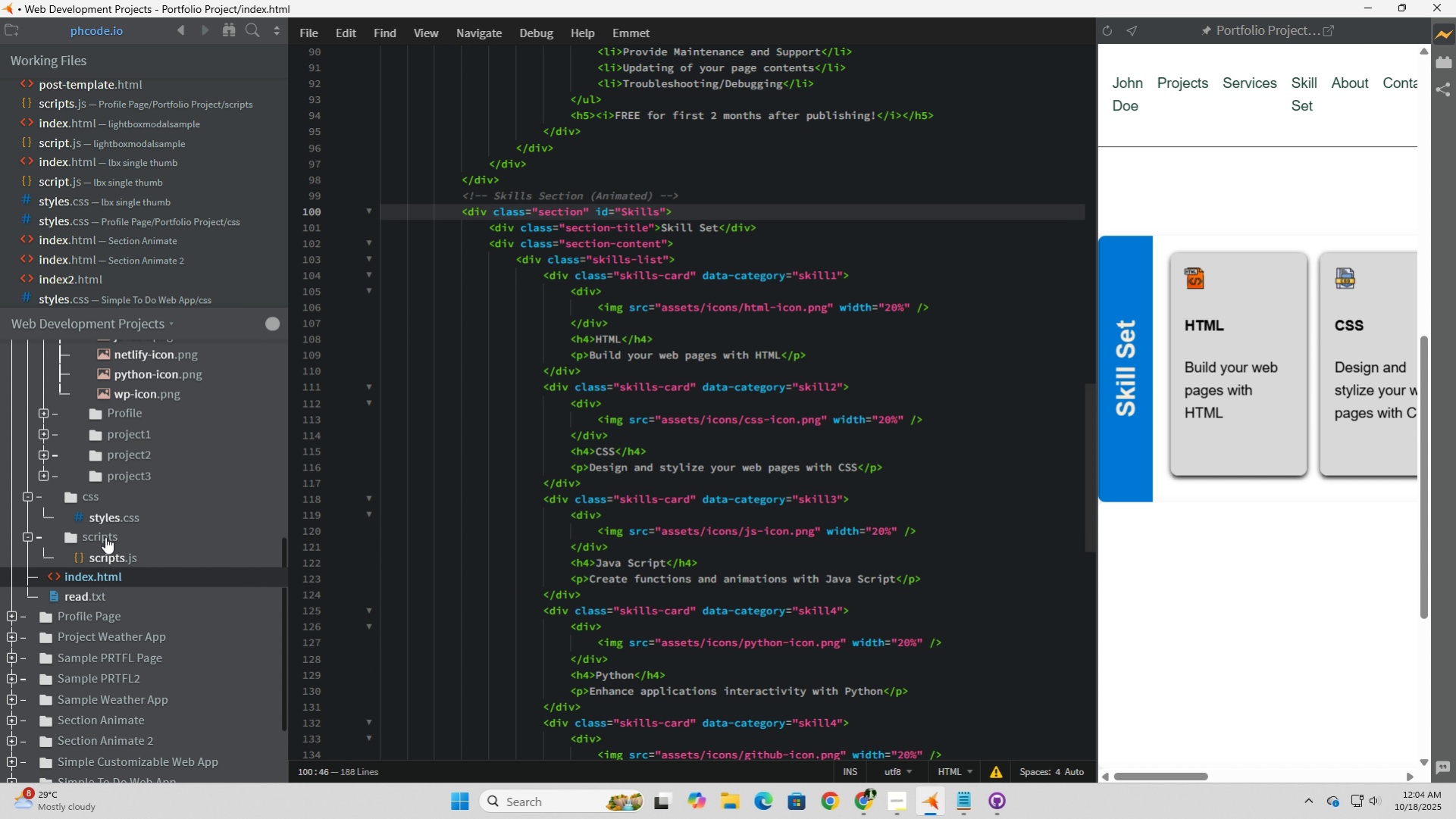 
left_click([105, 514])
 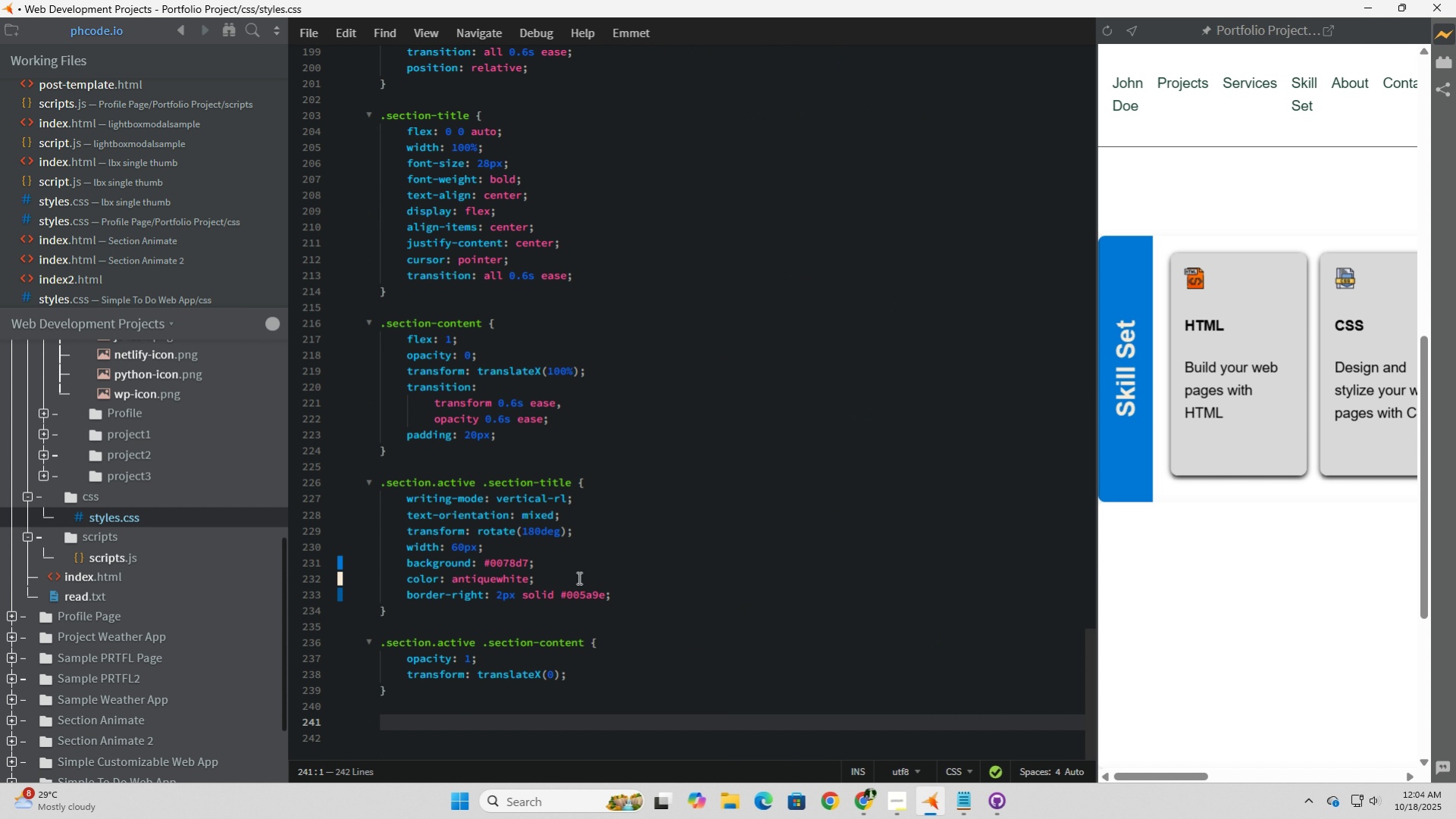 
scroll: coordinate [578, 577], scroll_direction: down, amount: 3.0
 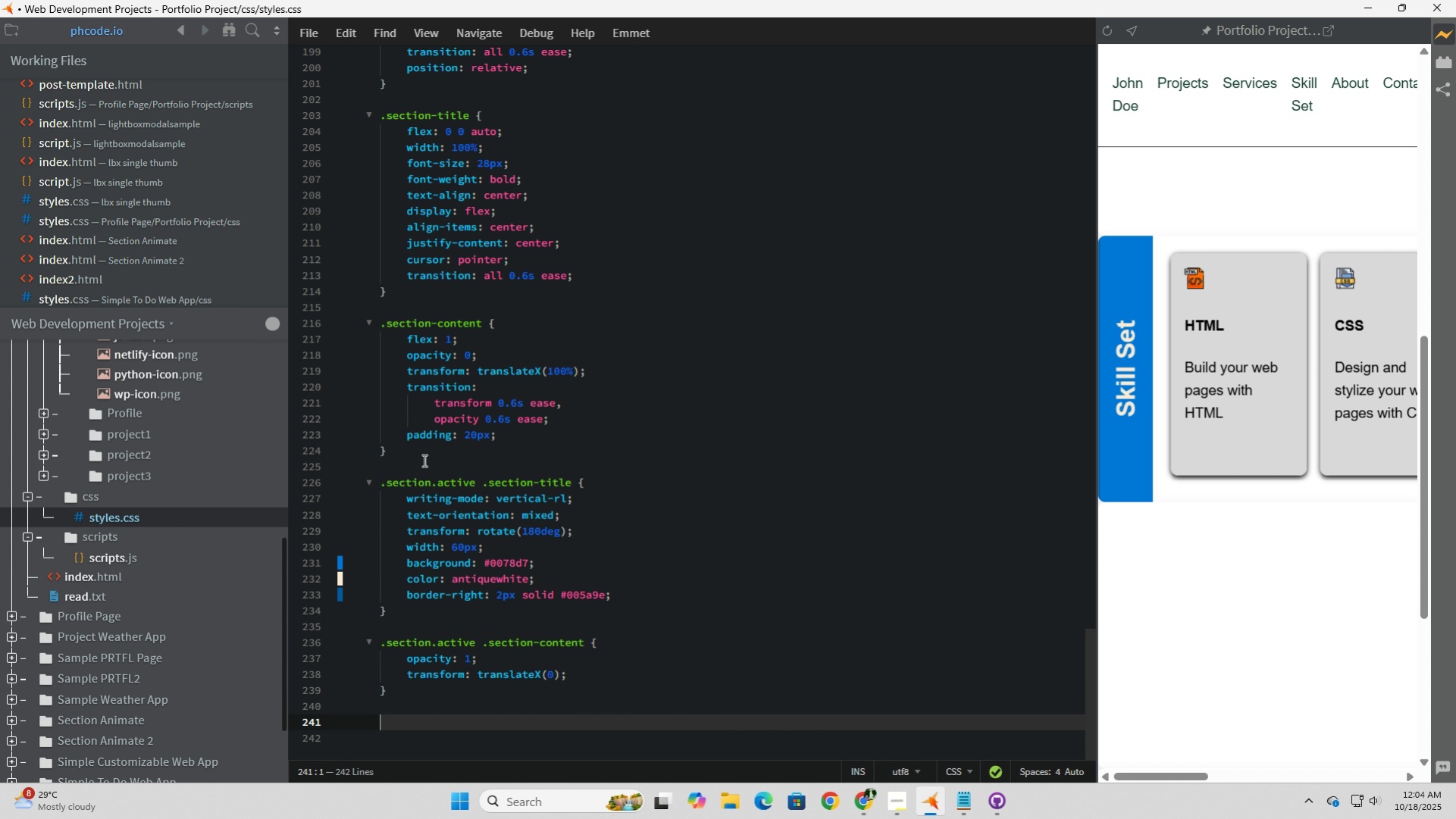 
scroll: coordinate [423, 460], scroll_direction: up, amount: 6.0
 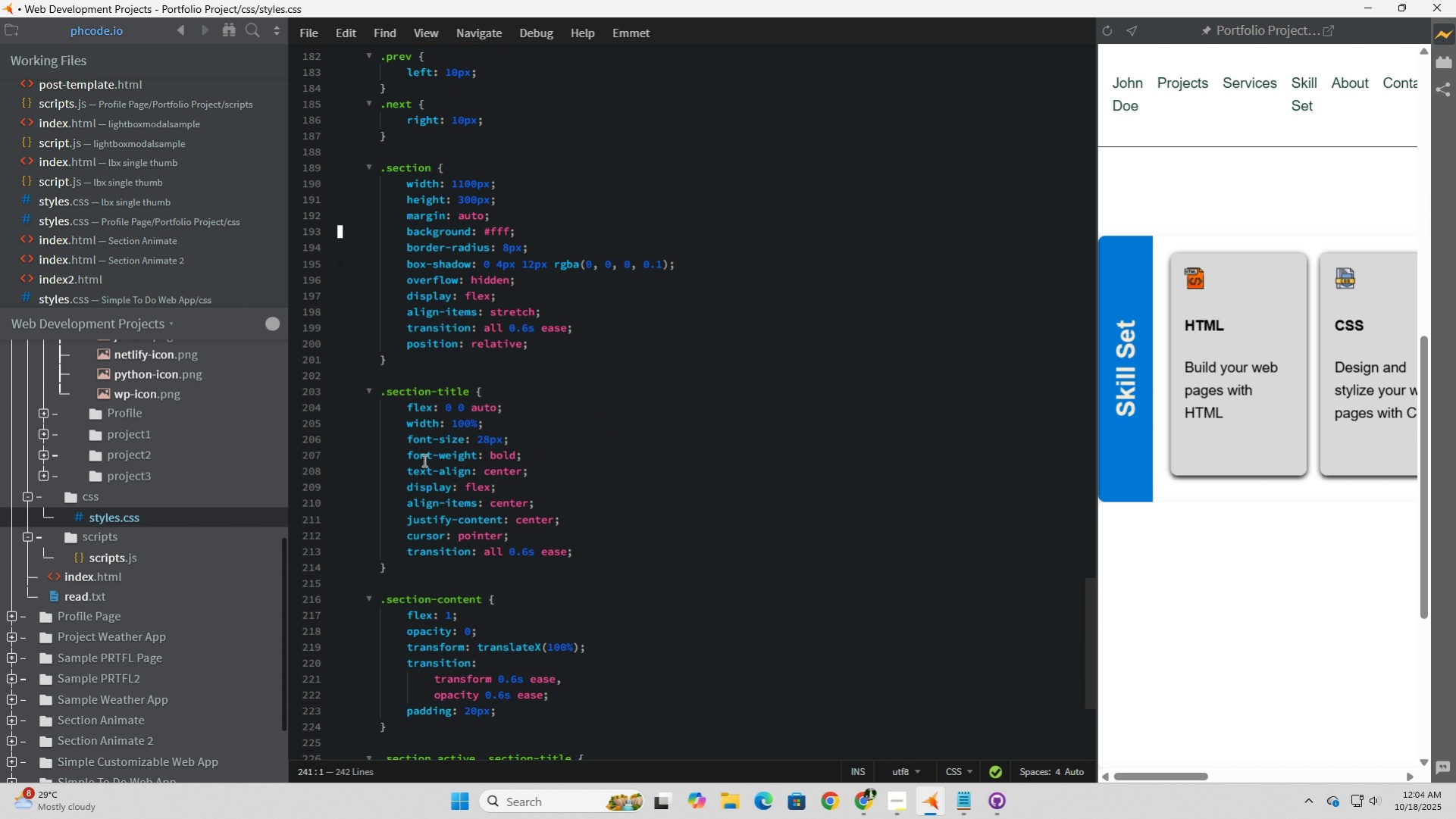 
scroll: coordinate [441, 549], scroll_direction: down, amount: 8.0
 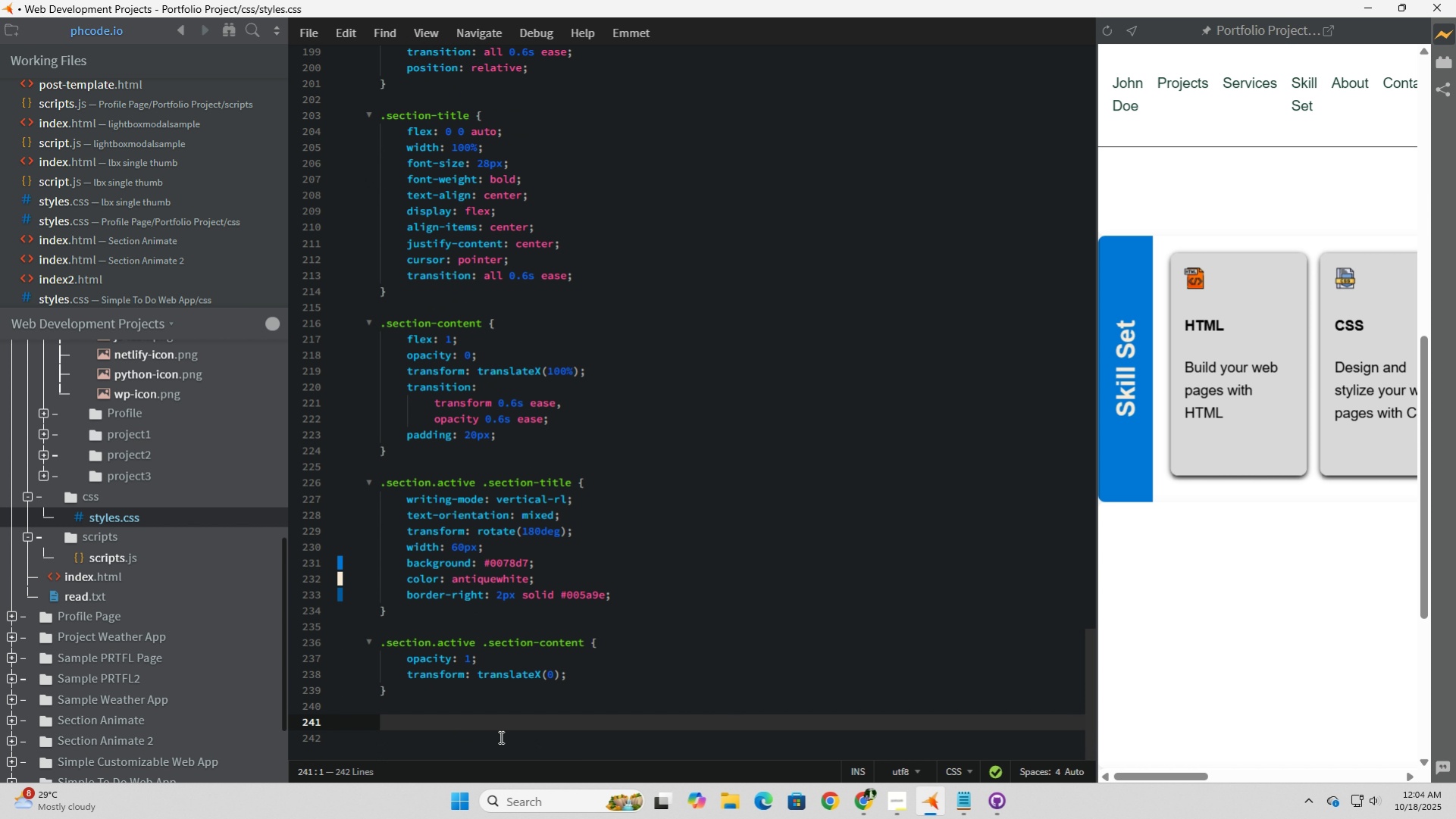 
type(#skills)
 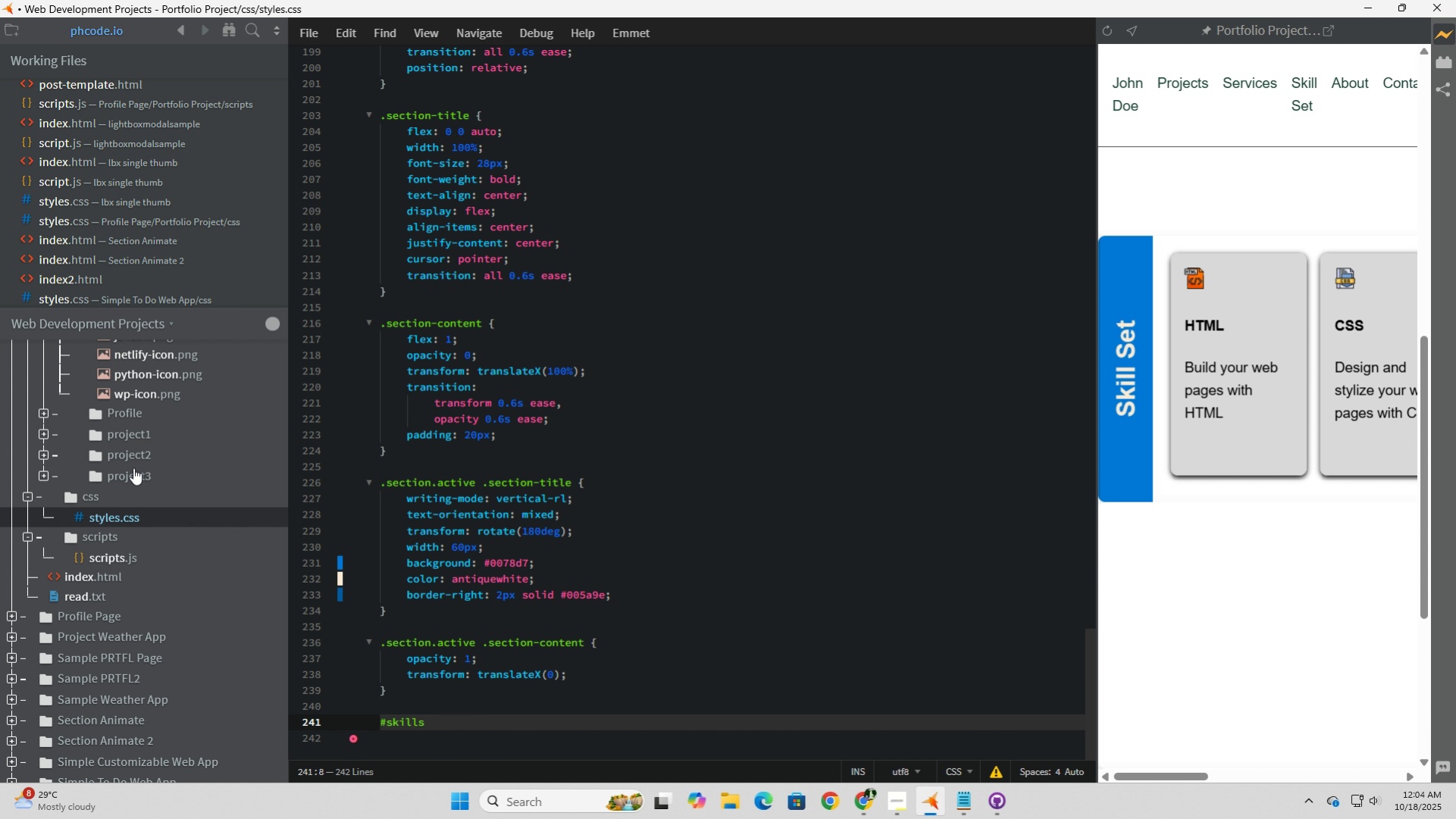 
key(Space)
 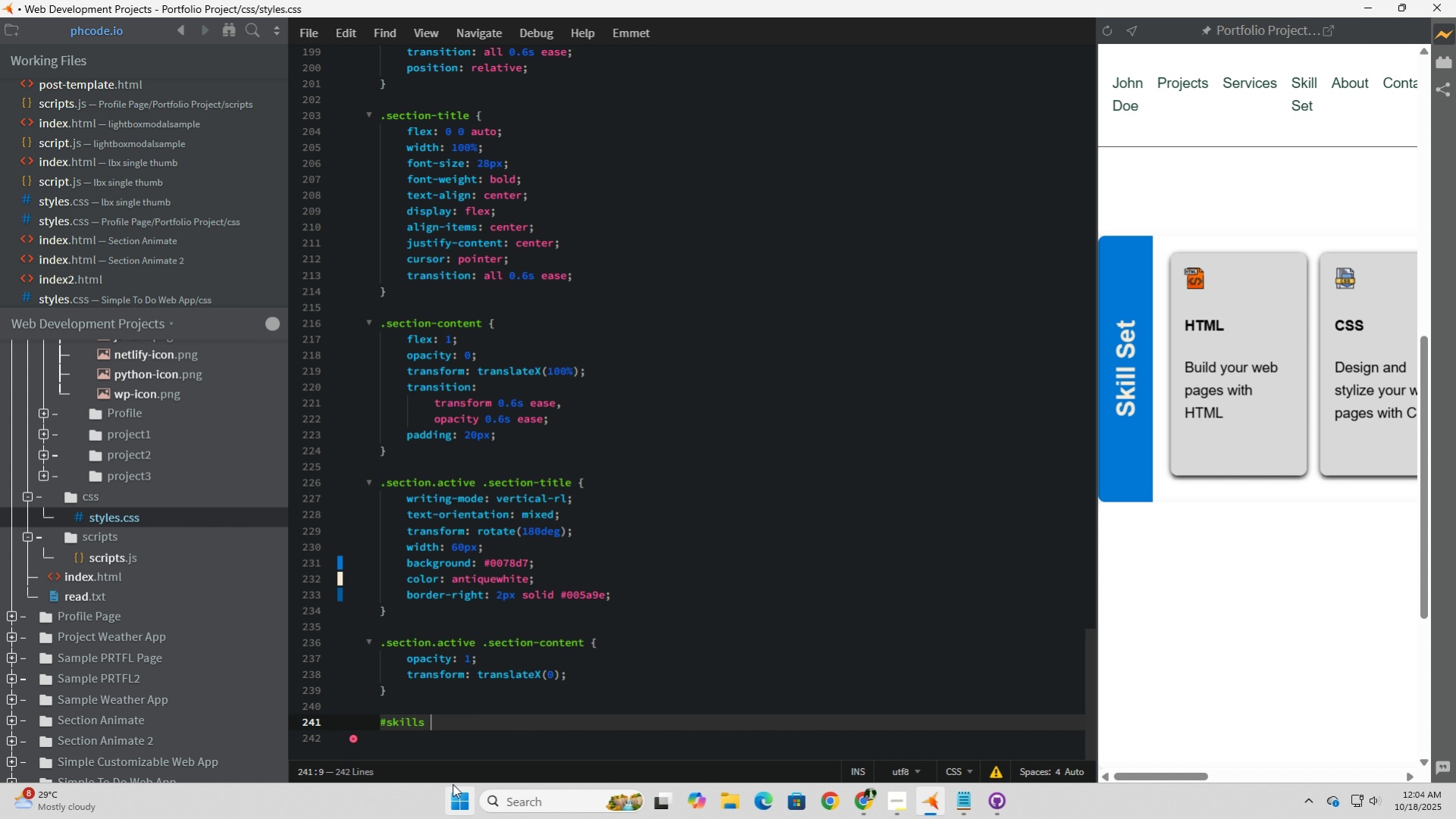 
key(Shift+BracketLeft)
 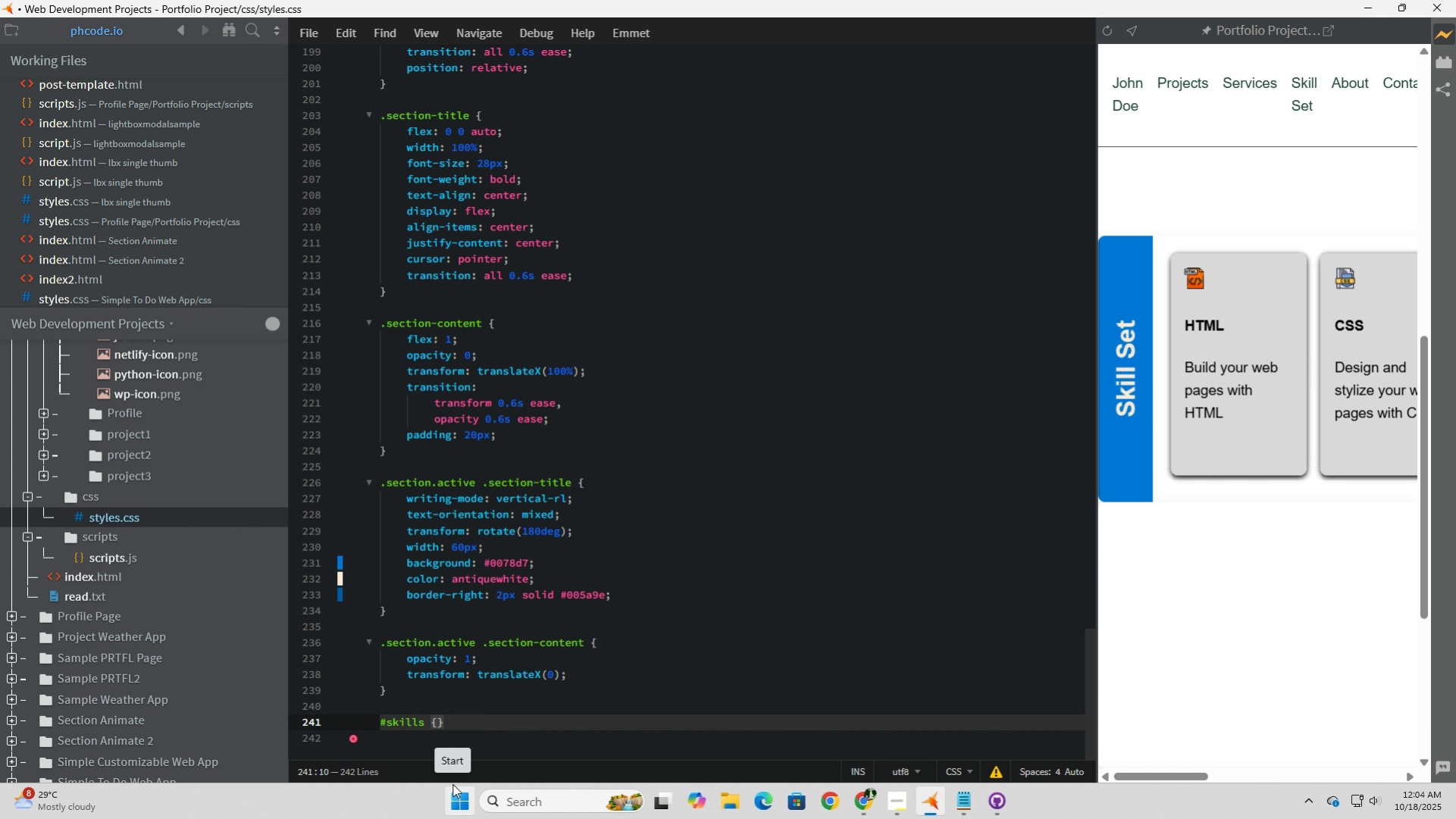 
key(Enter)
 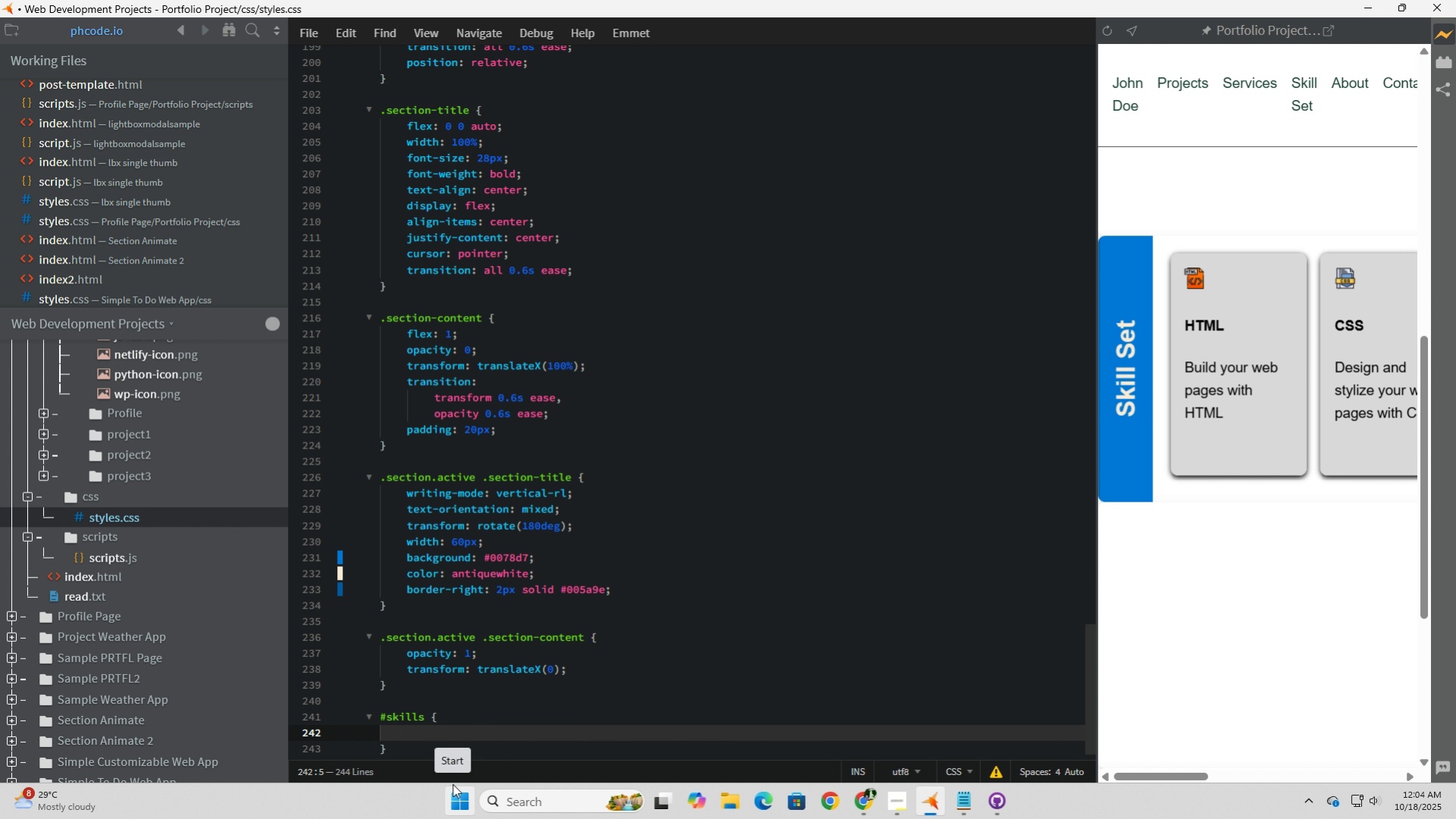 
scroll: coordinate [452, 783], scroll_direction: down, amount: 2.0
 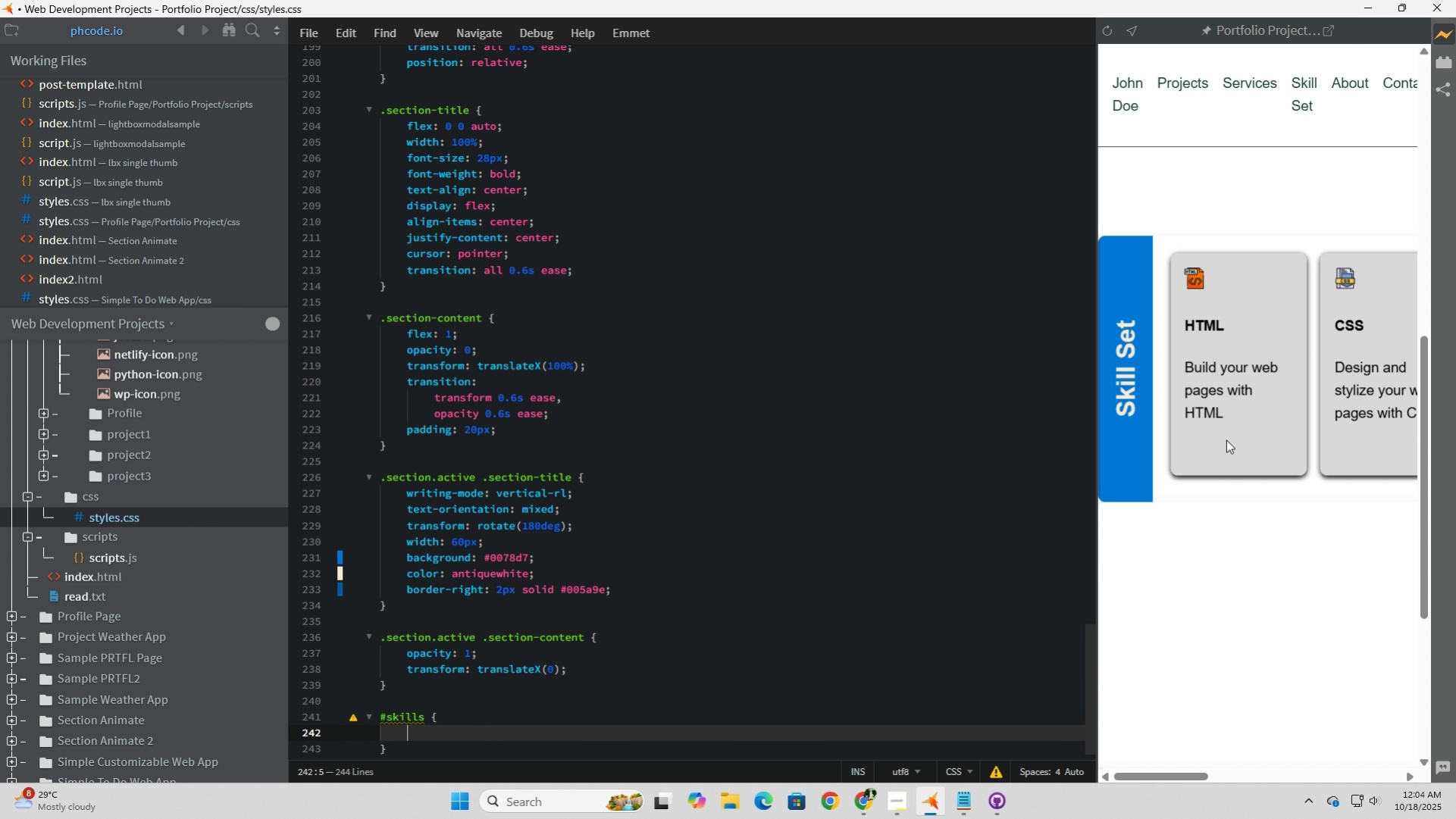 
left_click([1138, 351])
 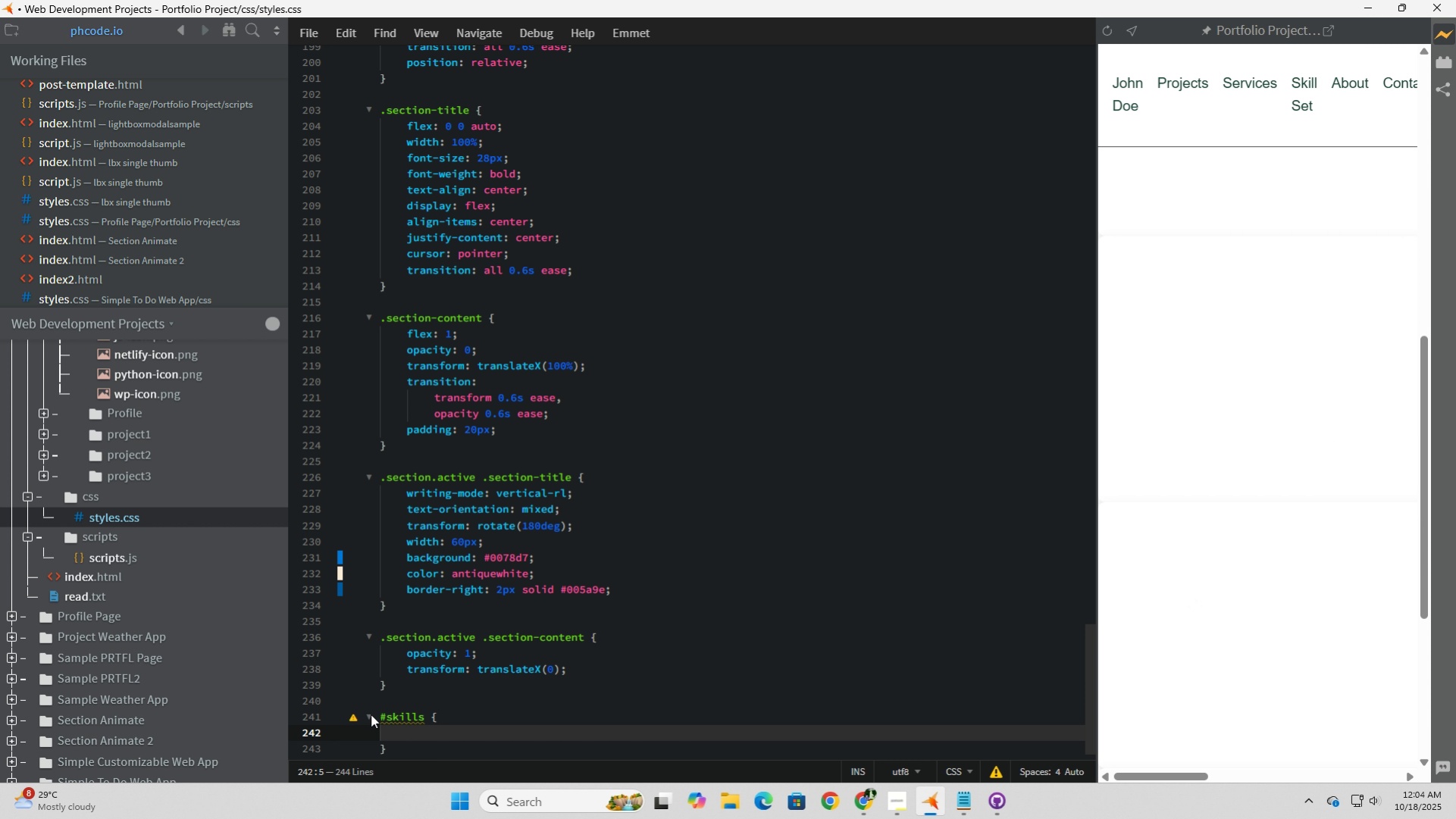 
wait(6.78)
 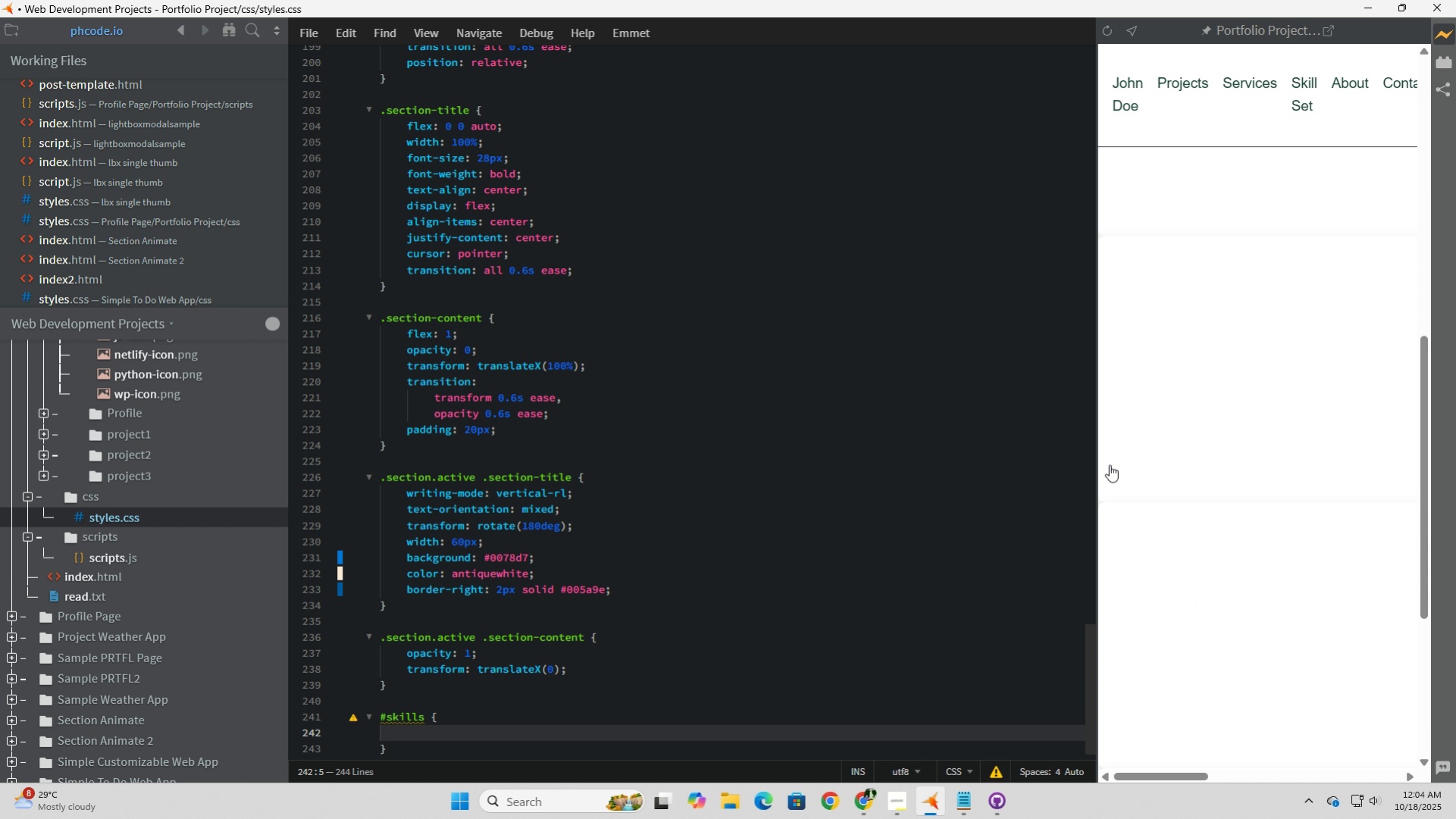 
left_click([426, 730])
 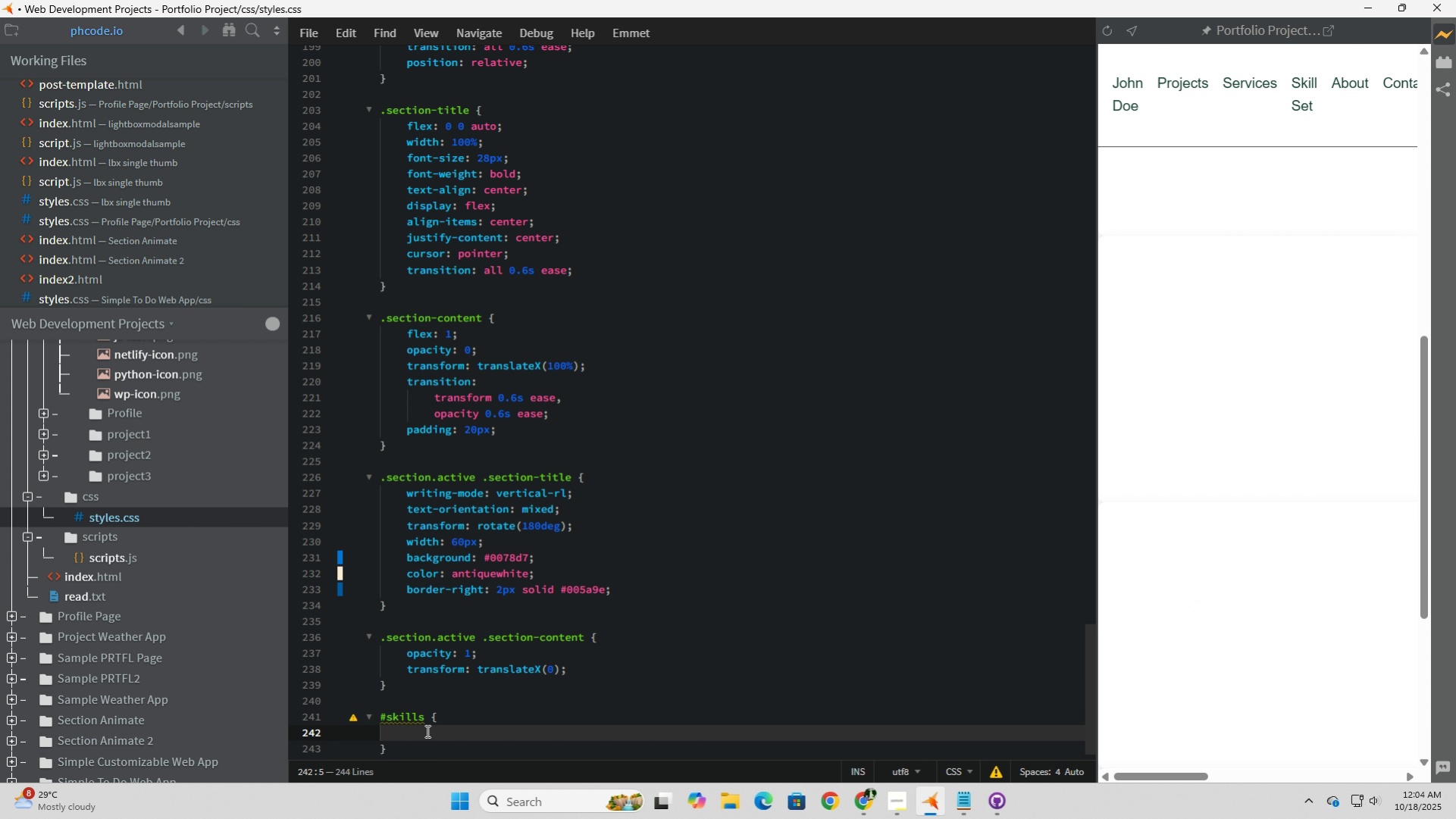 
type(back)
key(Tab)
 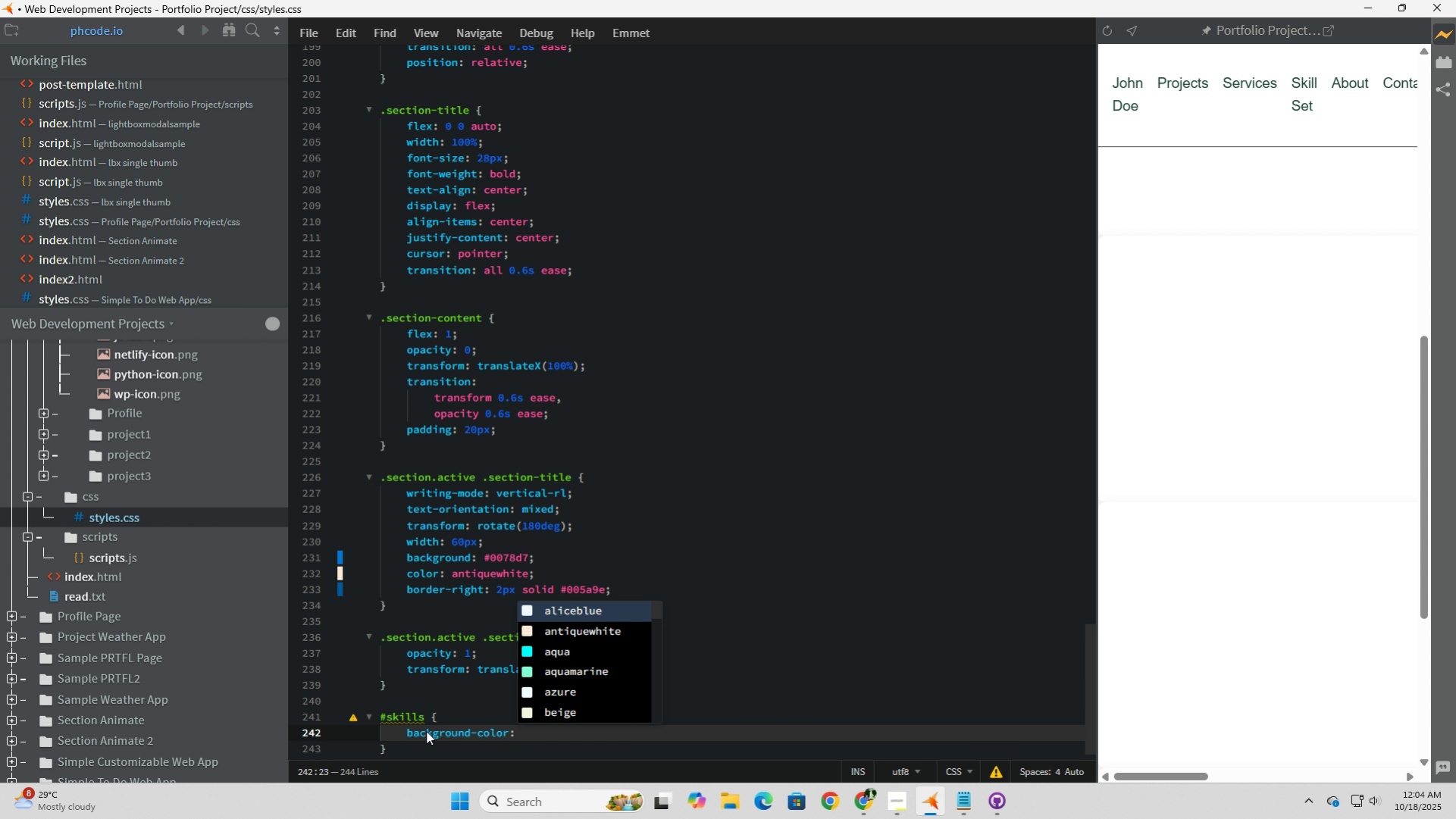 
key(ArrowDown)
 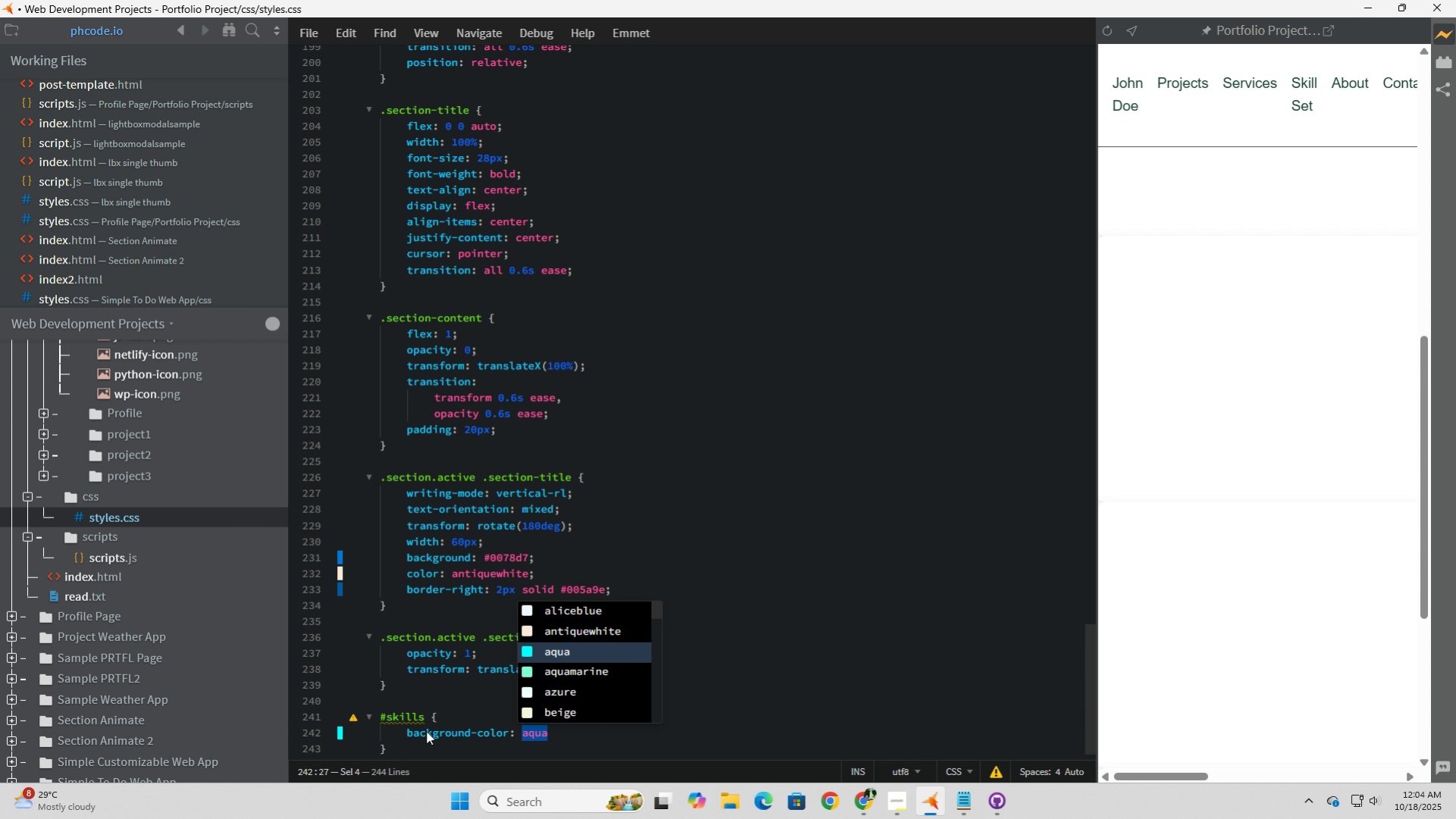 
key(ArrowDown)
 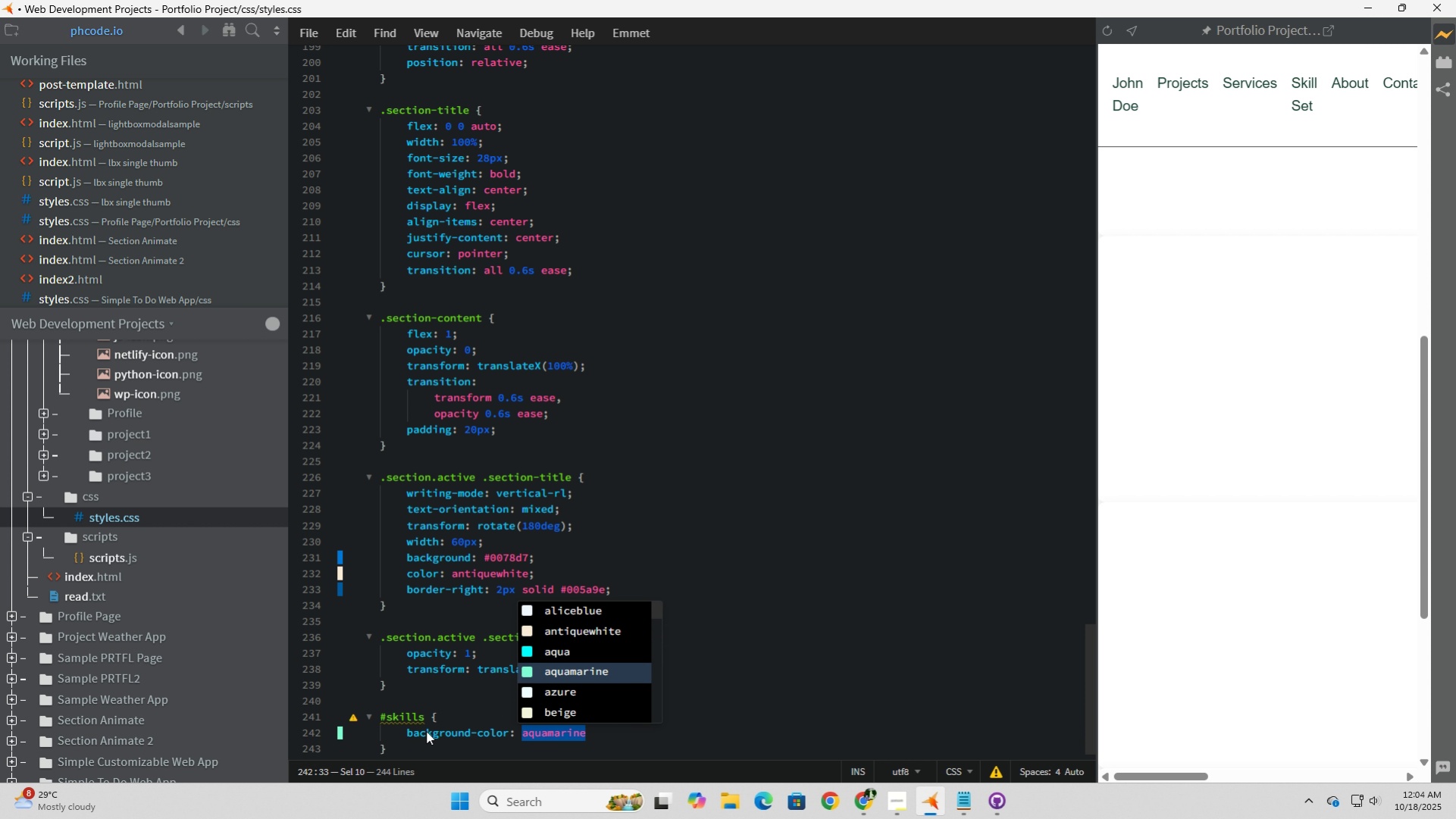 
key(ArrowDown)
 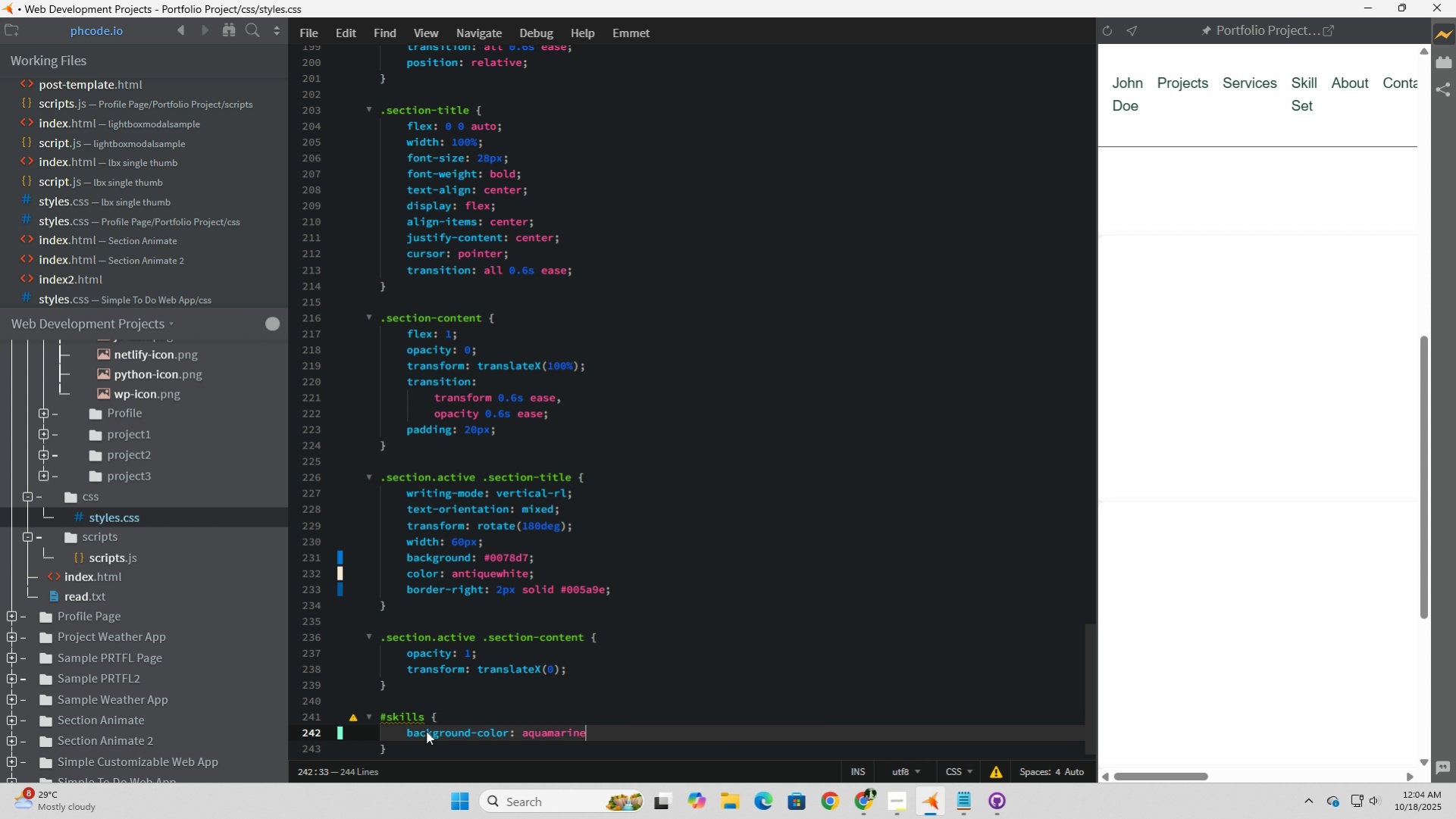 
key(Tab)
 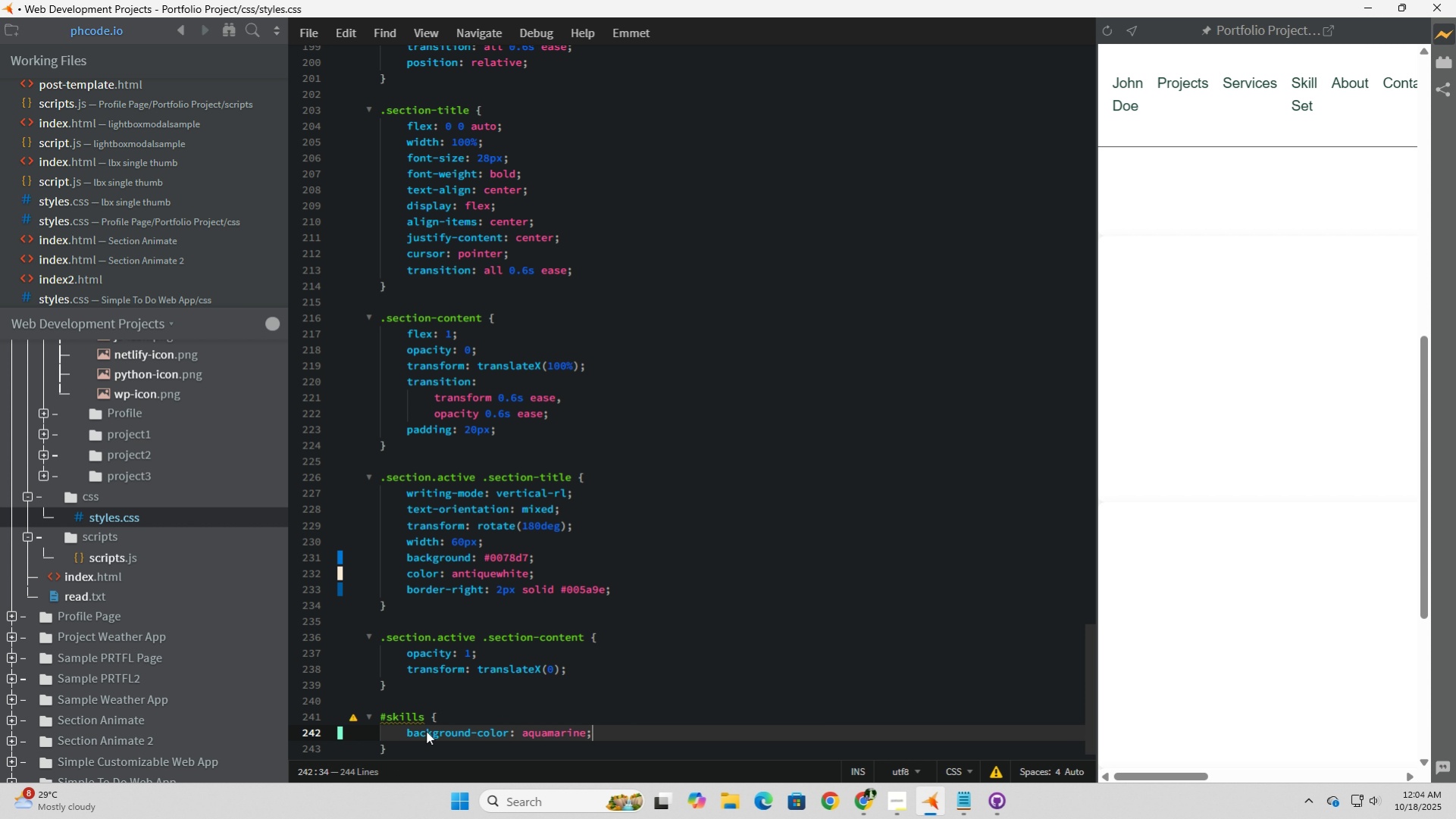 
key(Semicolon)
 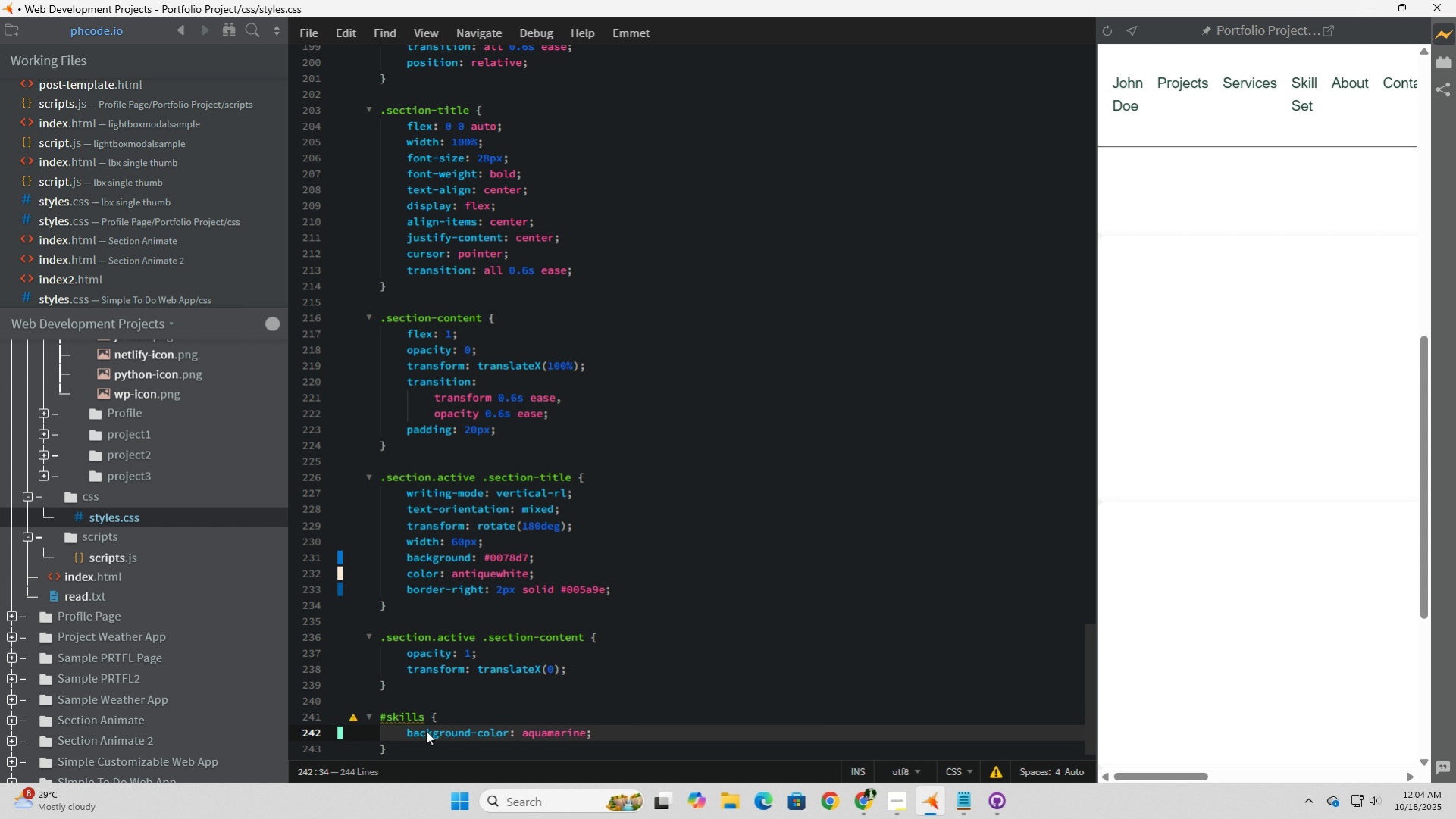 
key(Enter)
 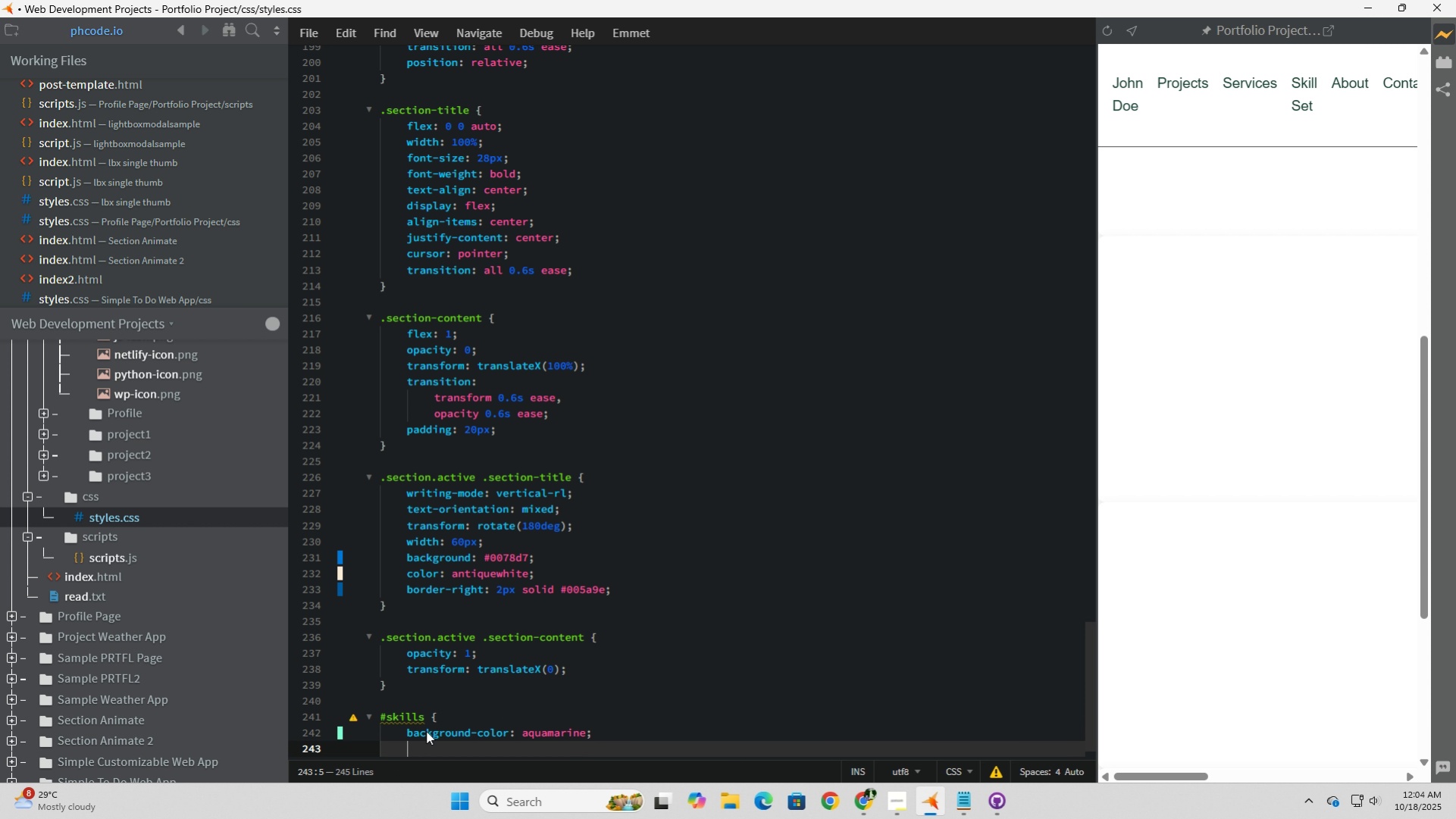 
scroll: coordinate [426, 730], scroll_direction: down, amount: 3.0
 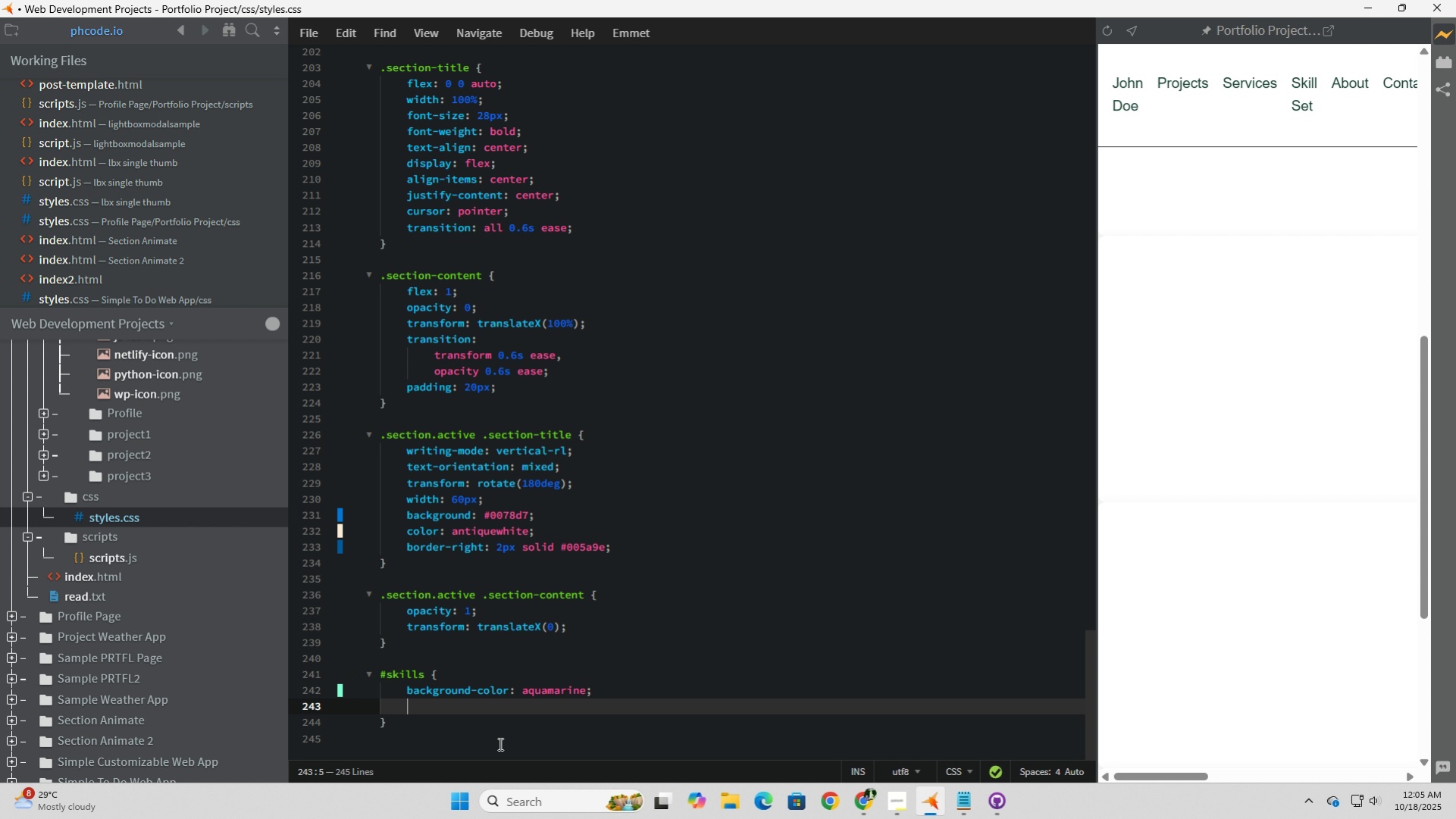 
key(Backspace)
 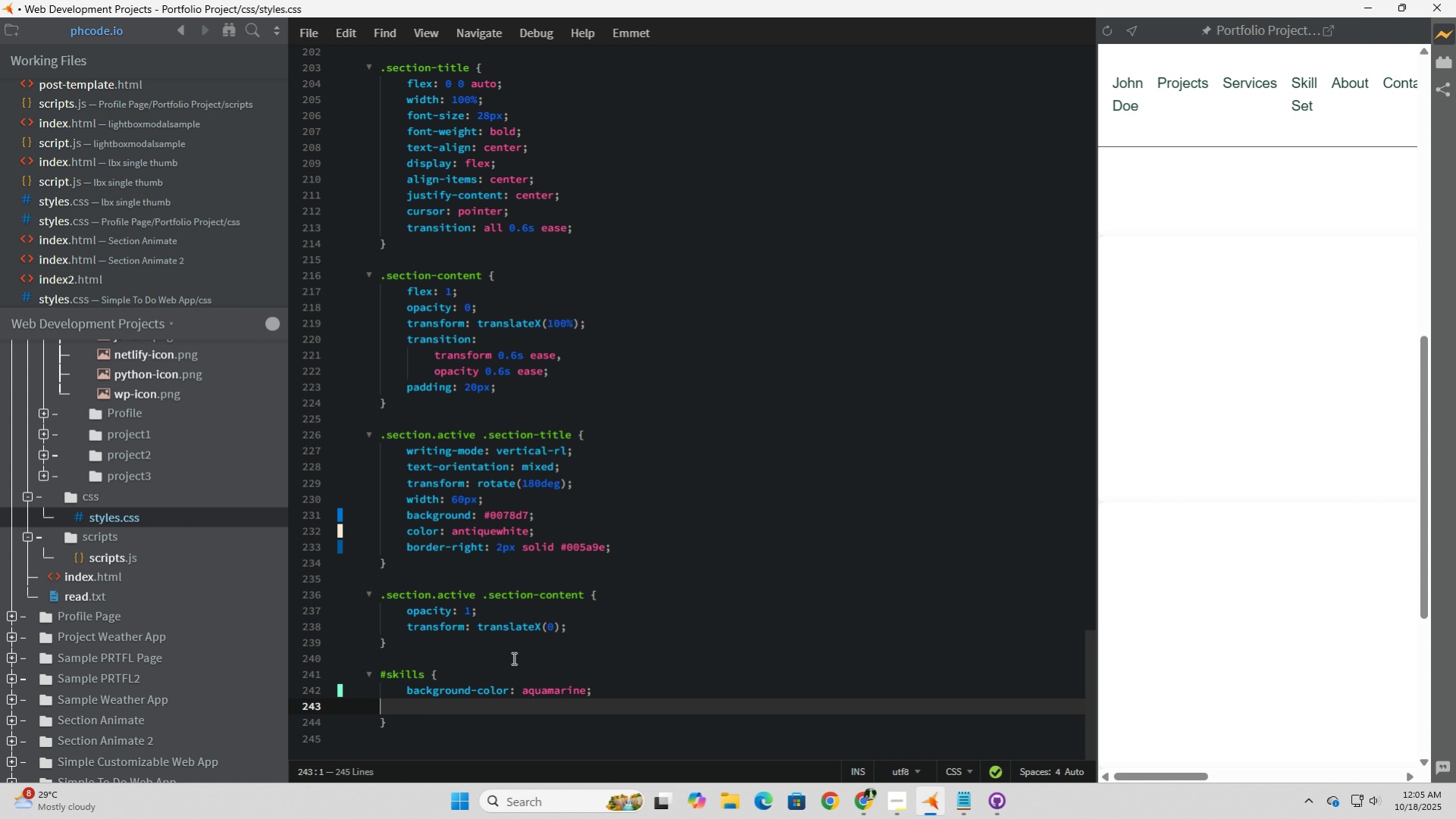 
key(Backspace)
 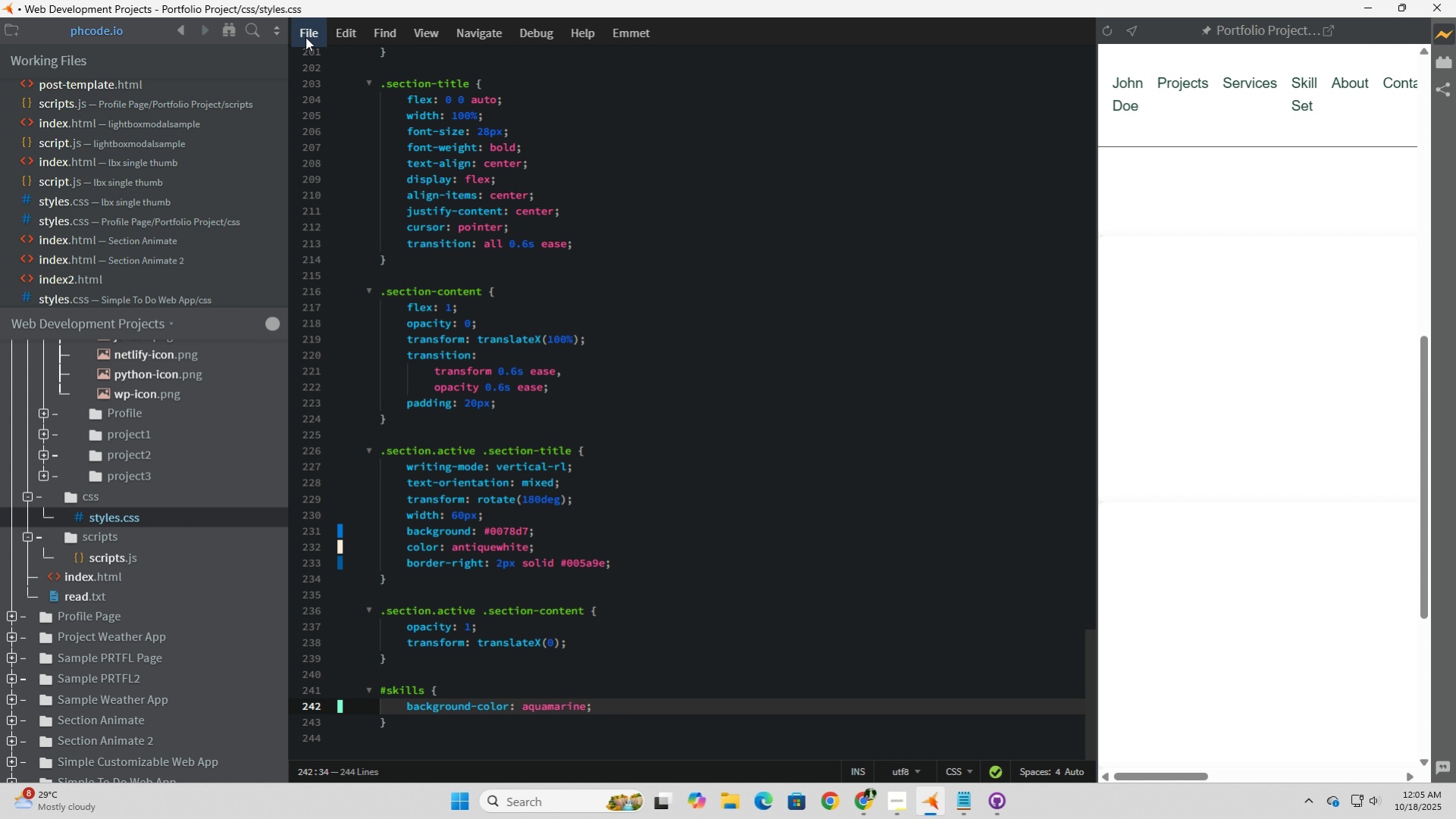 
left_click([308, 27])
 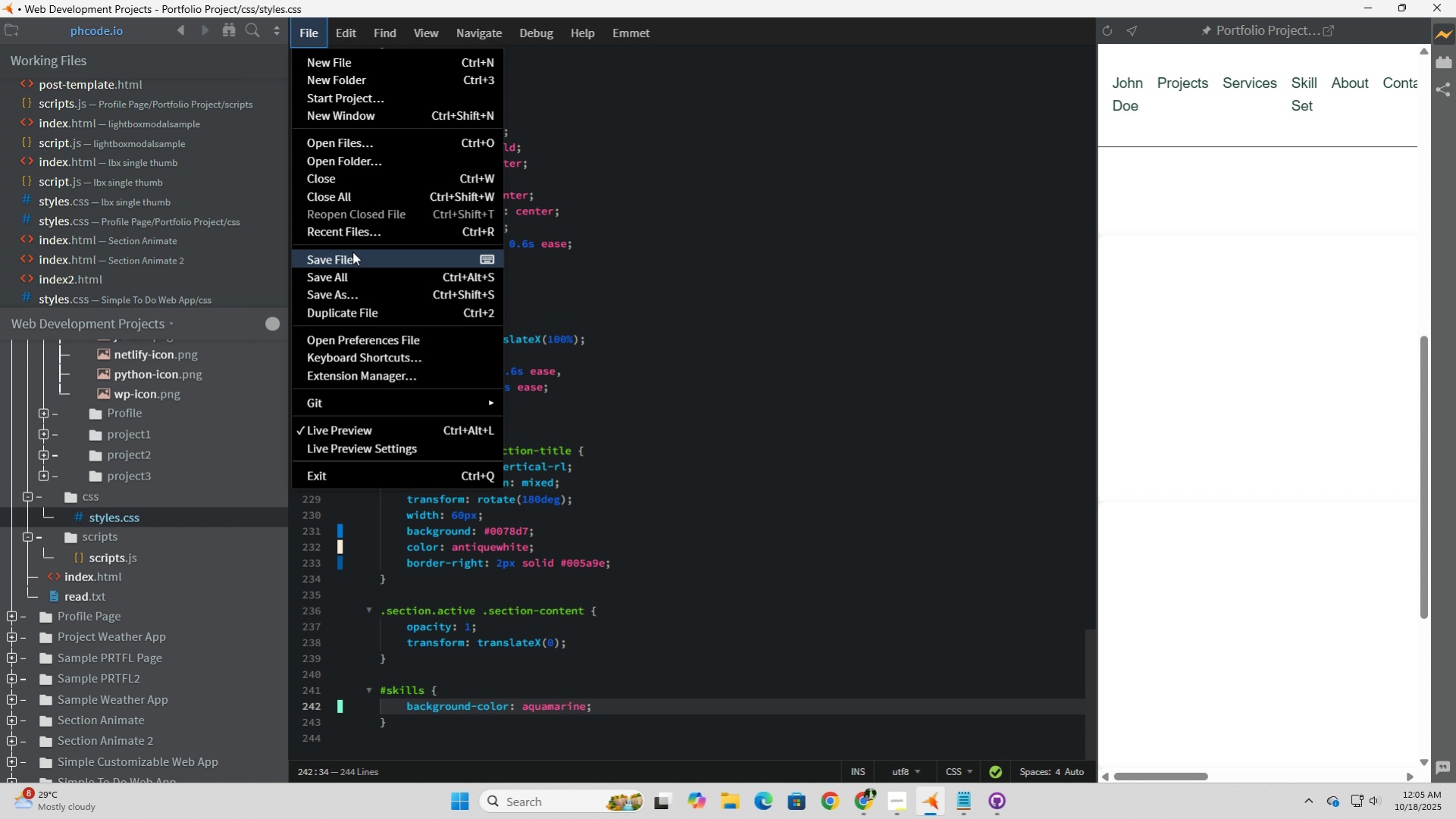 
left_click([352, 252])
 